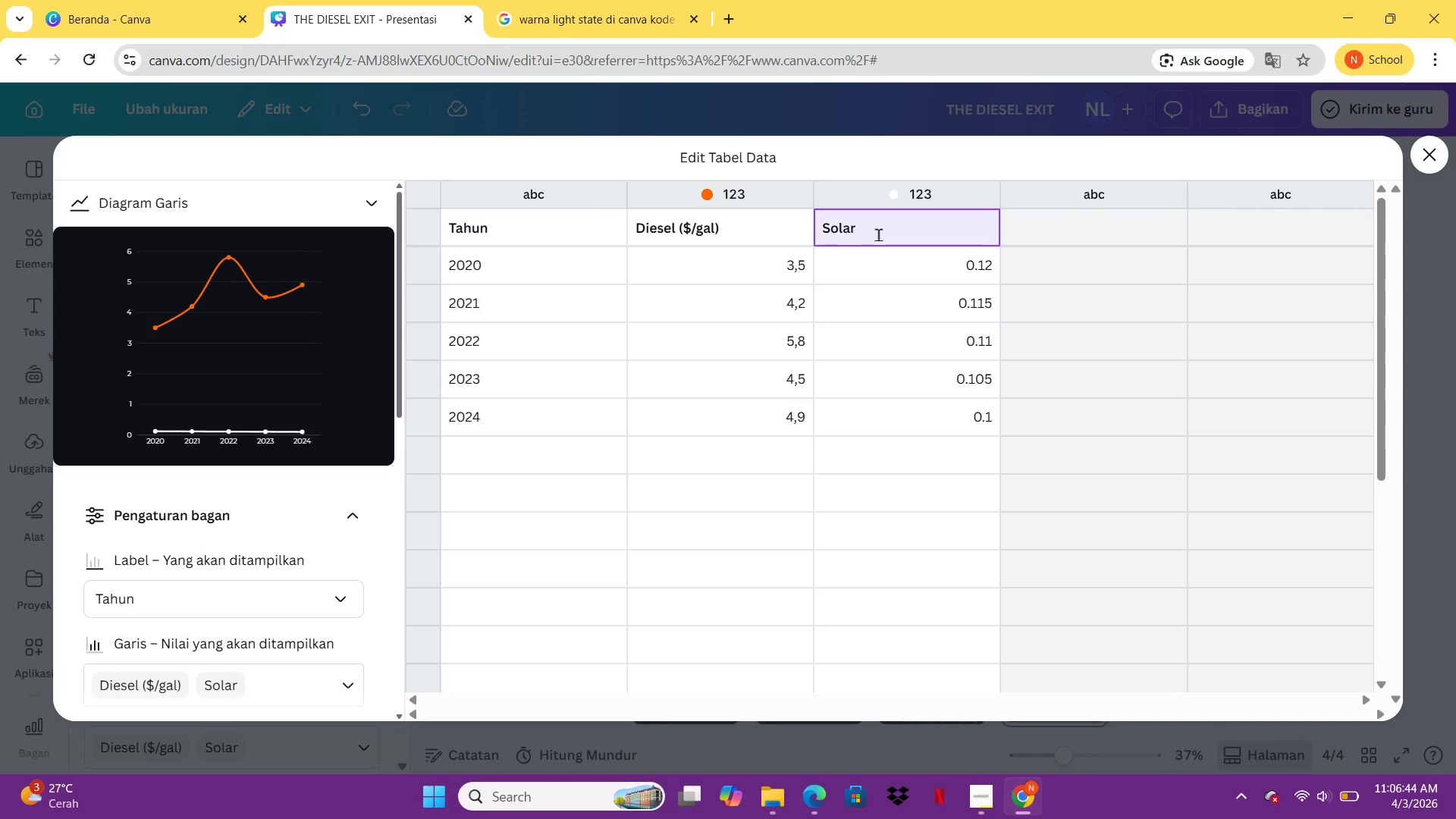 
type( ($/kW)
 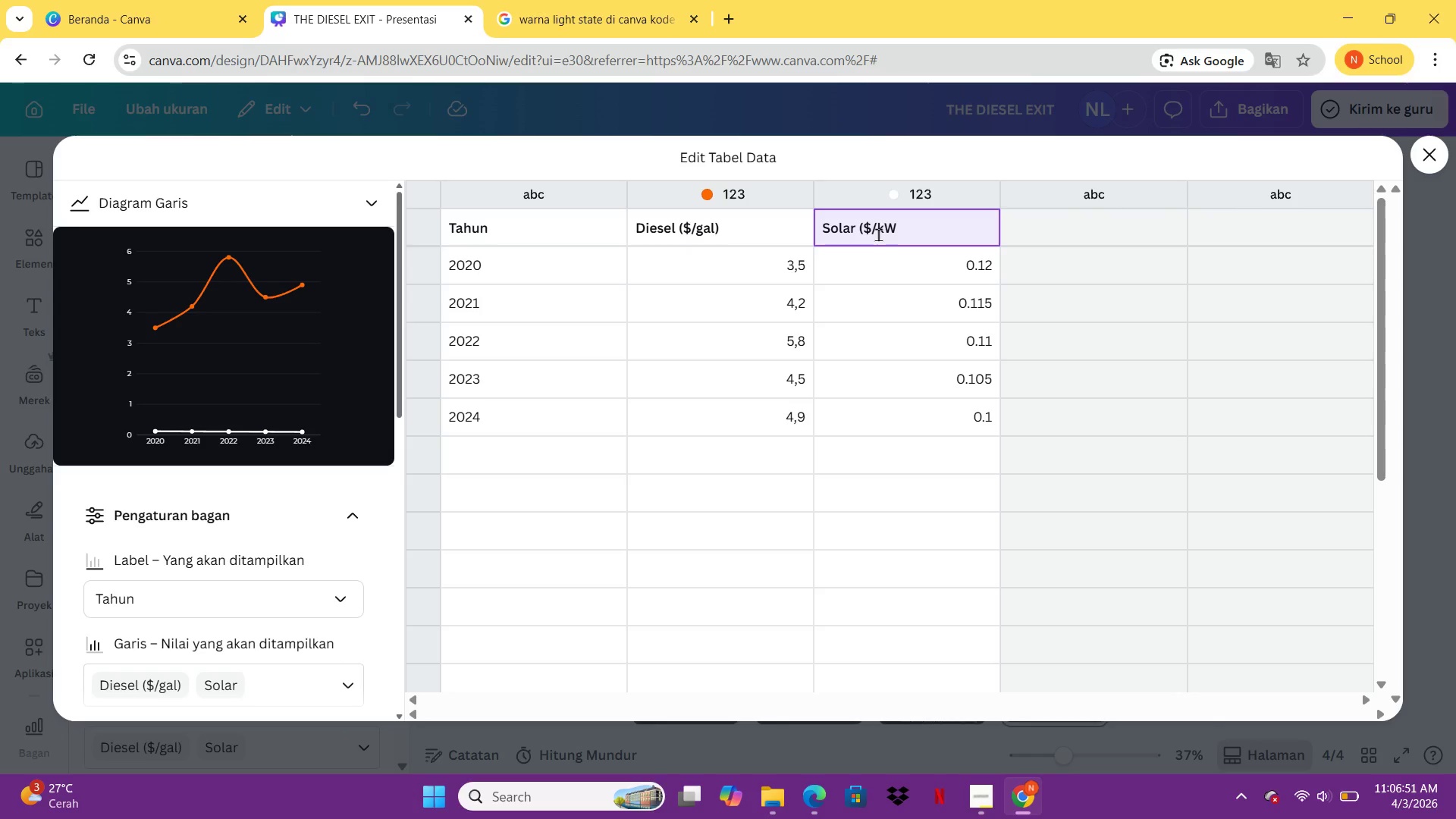 
type(h LCo)
key(Backspace)
type(OE))
 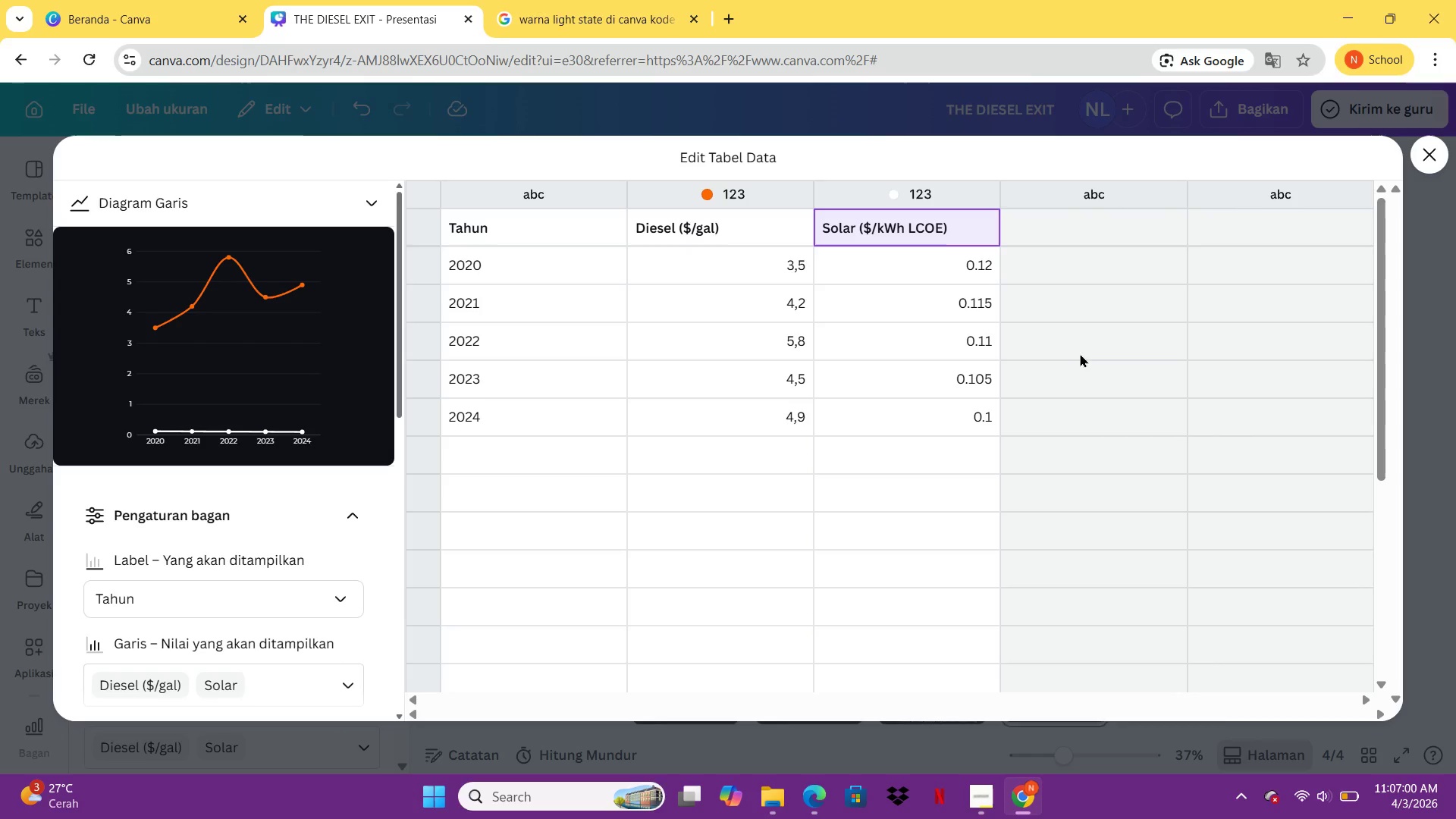 
left_click([1090, 372])
 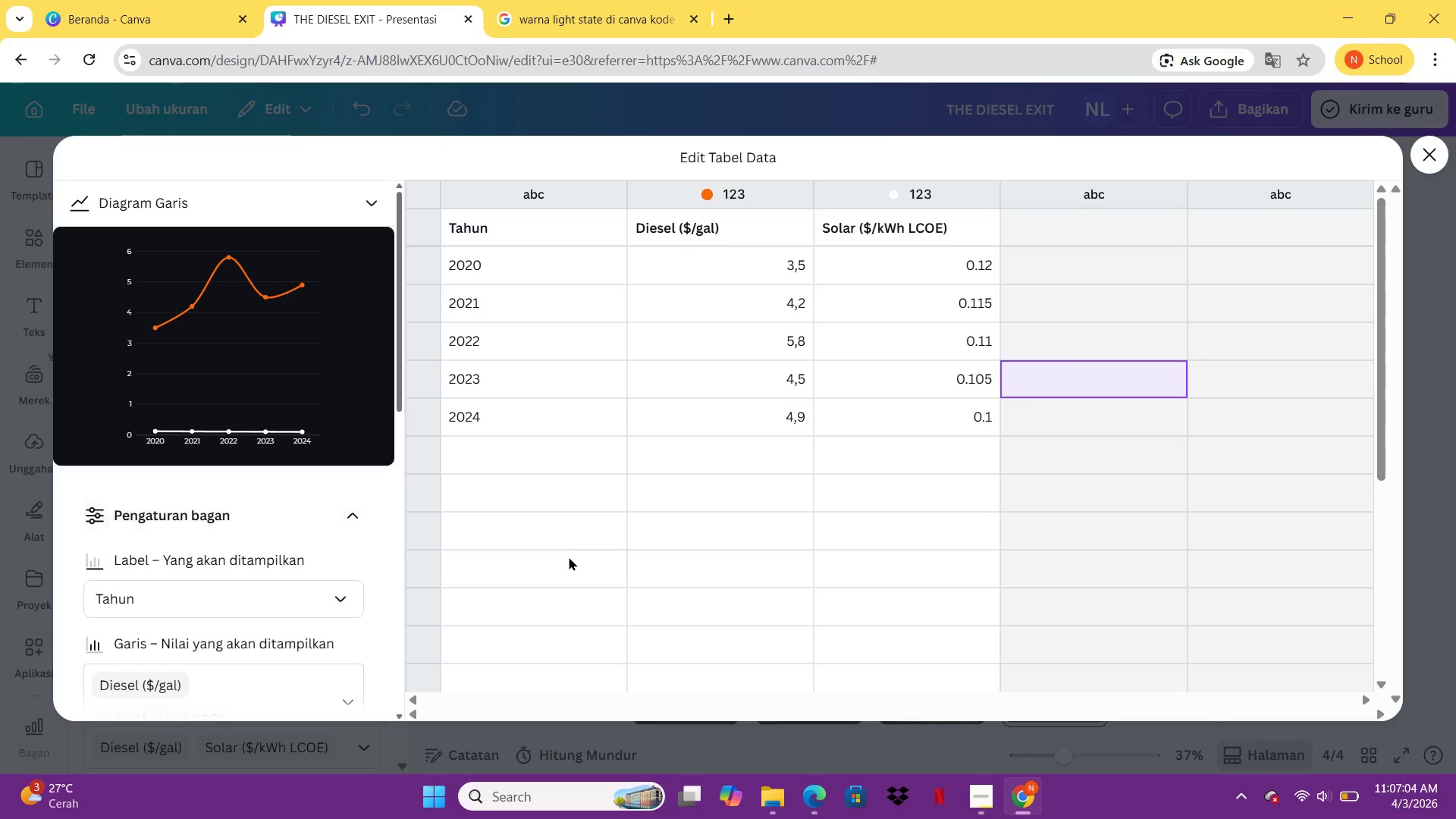 
mouse_move([331, 585])
 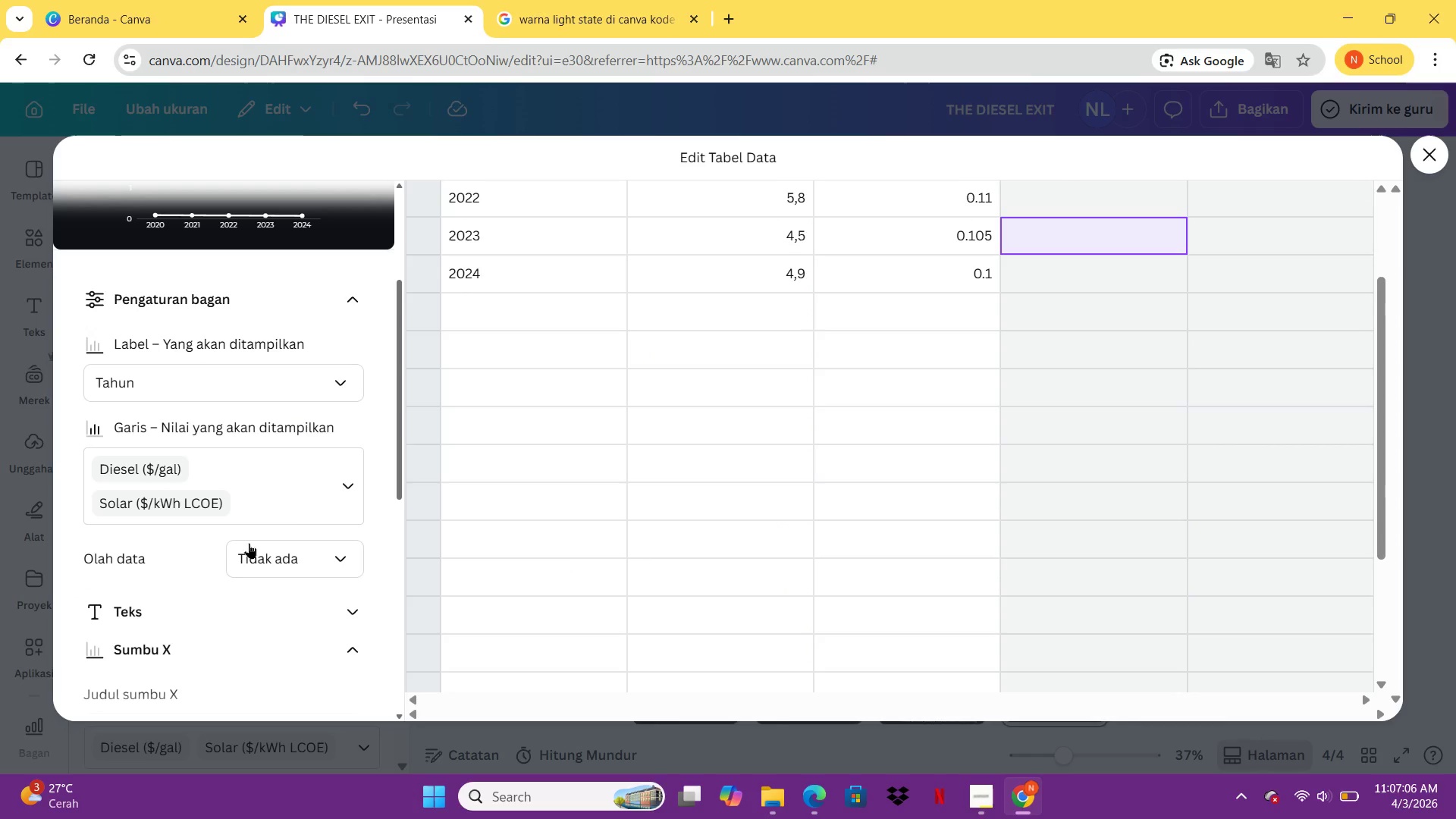 
mouse_move([245, 578])
 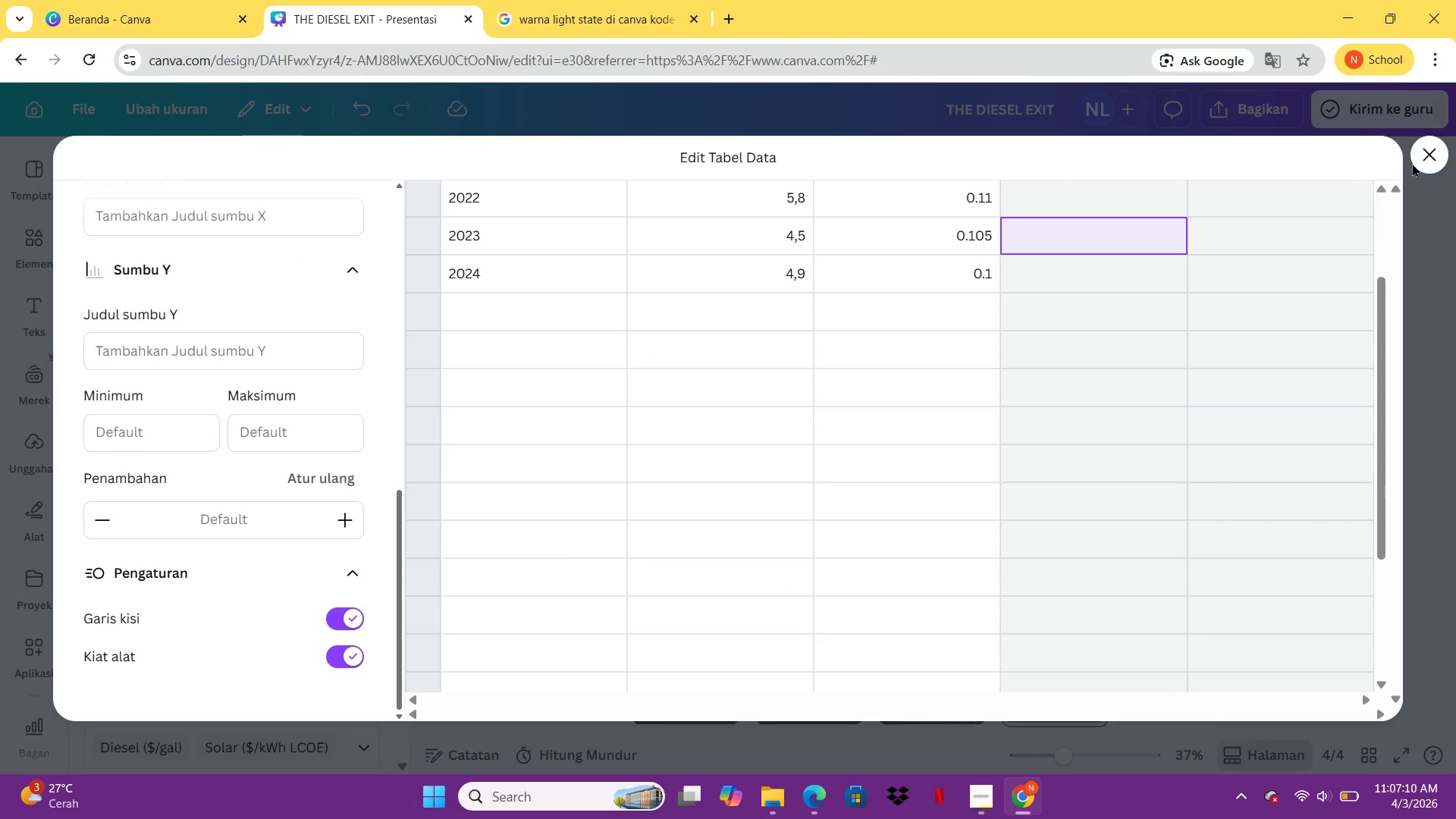 
left_click([1425, 161])
 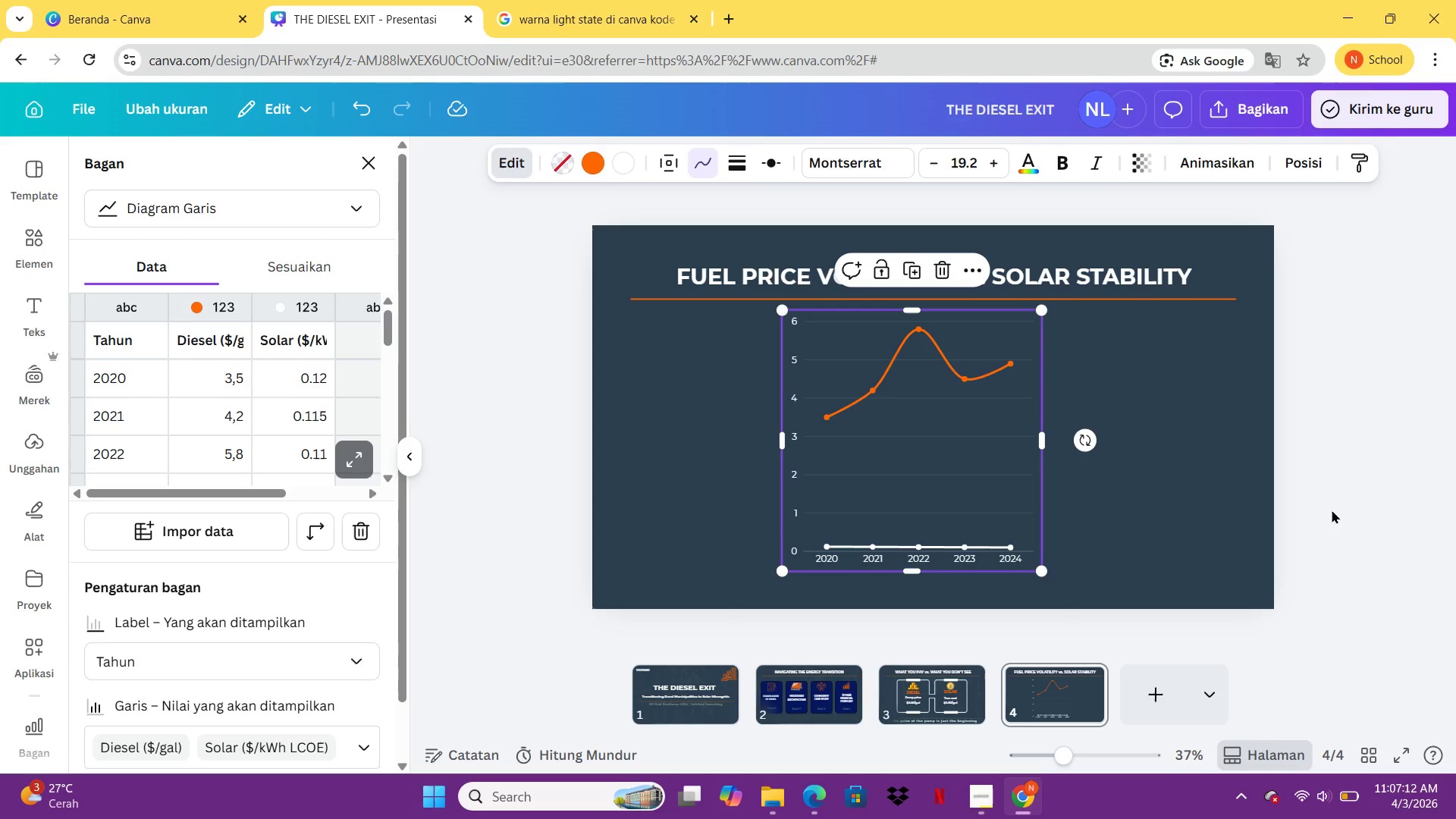 
left_click([1332, 510])
 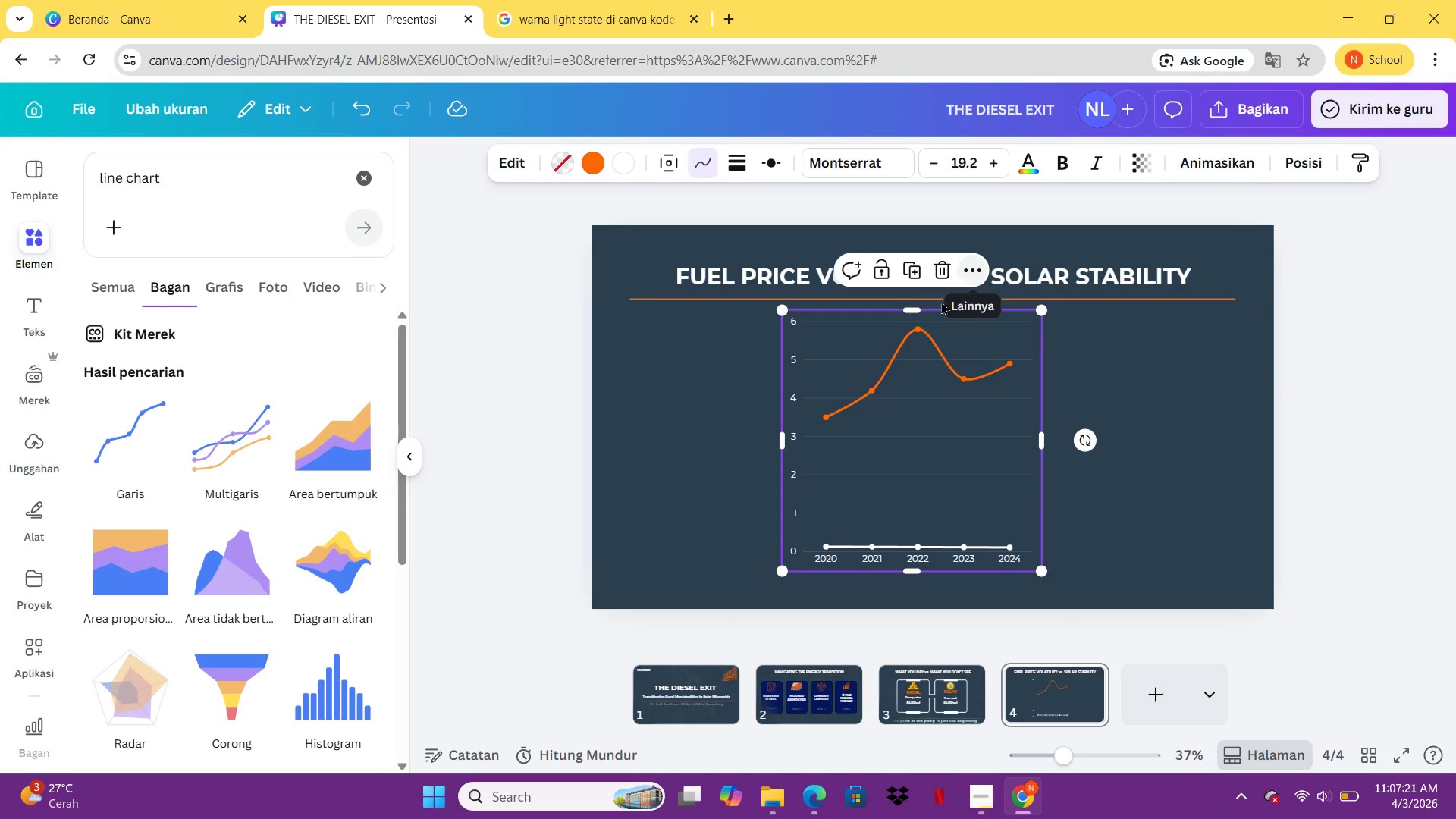 
wait(13.36)
 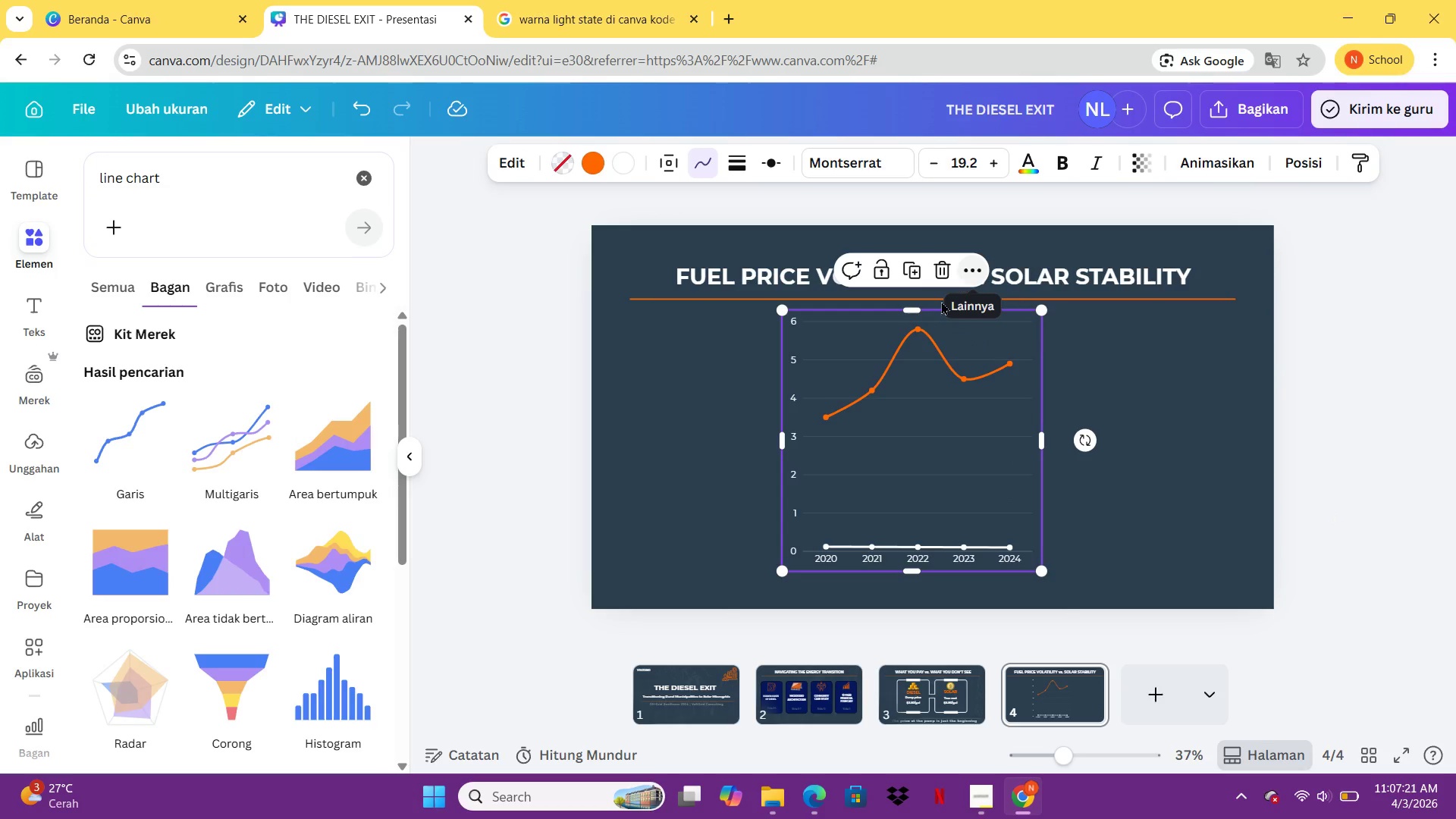 
left_click([40, 318])
 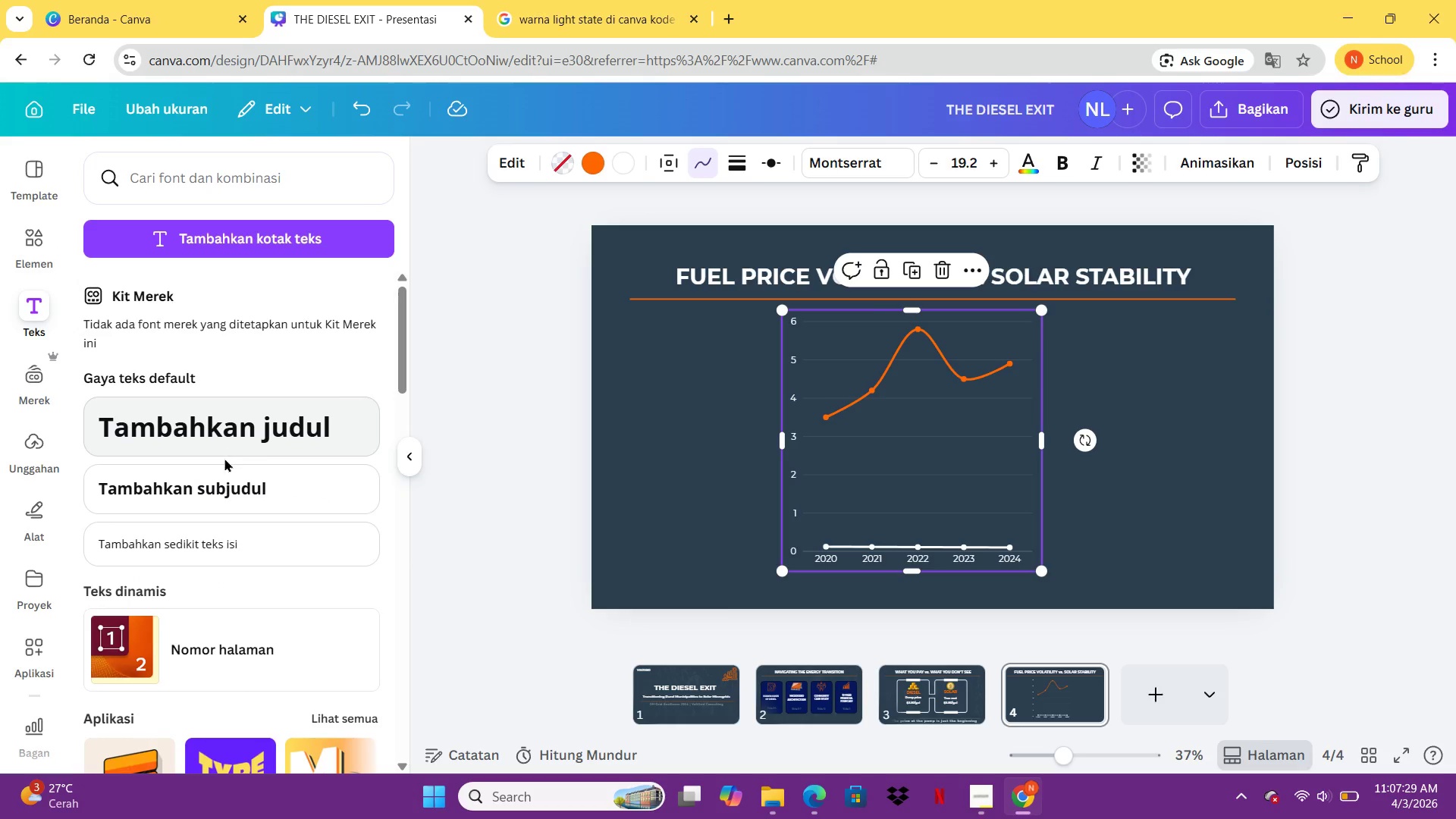 
left_click([215, 475])
 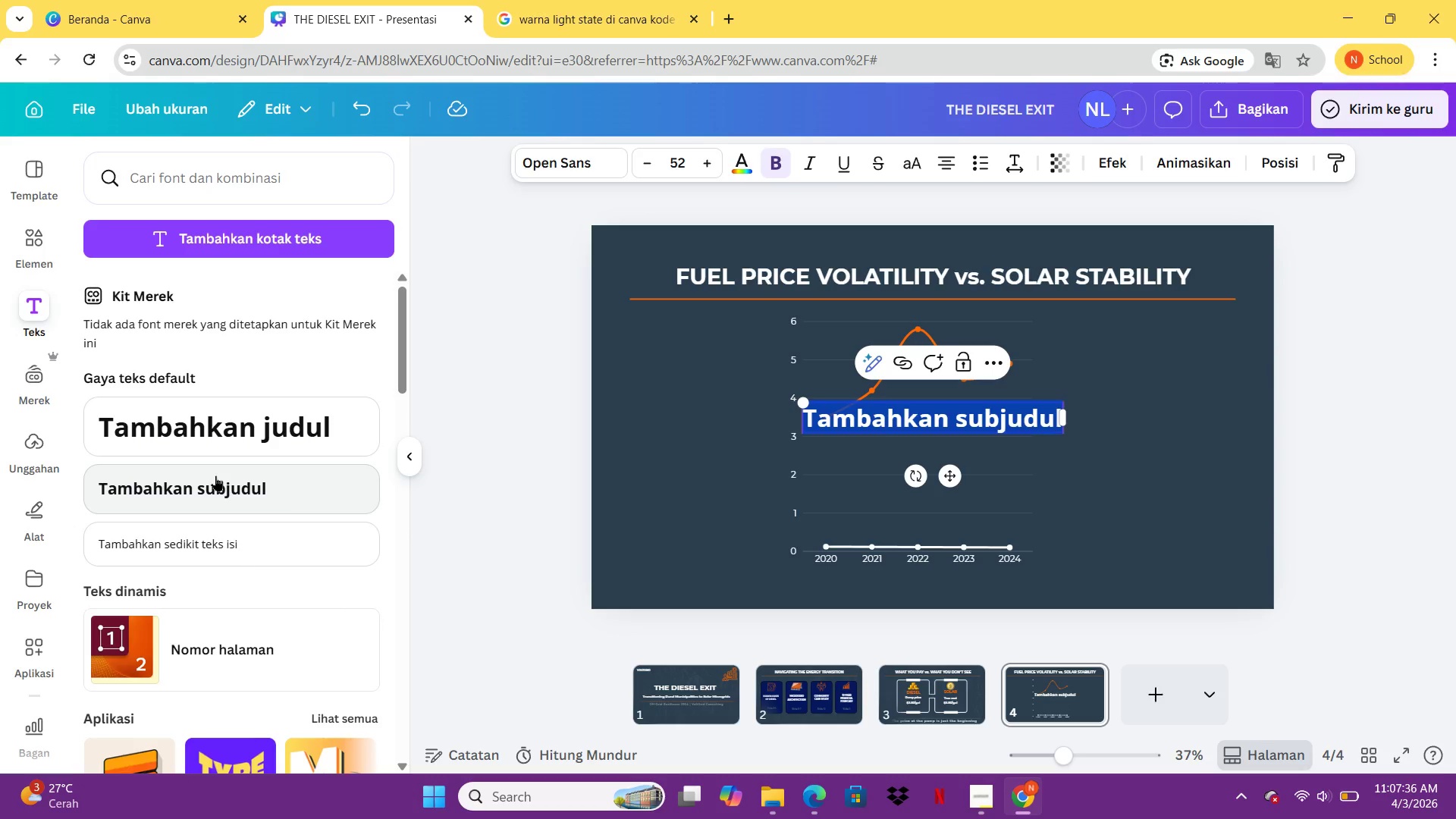 
wait(10.97)
 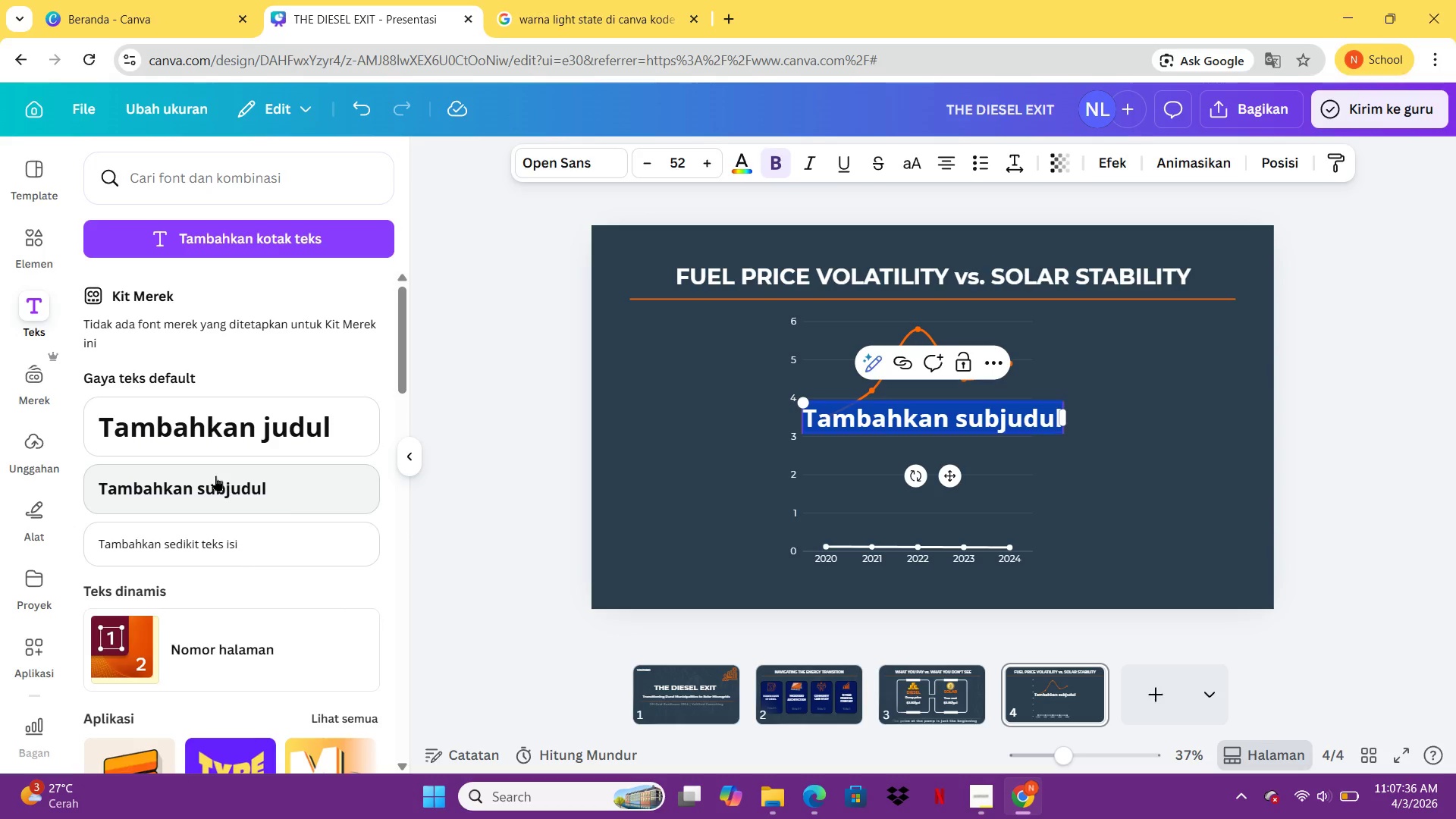 
type(48&)
key(Backspace)
type(% )
 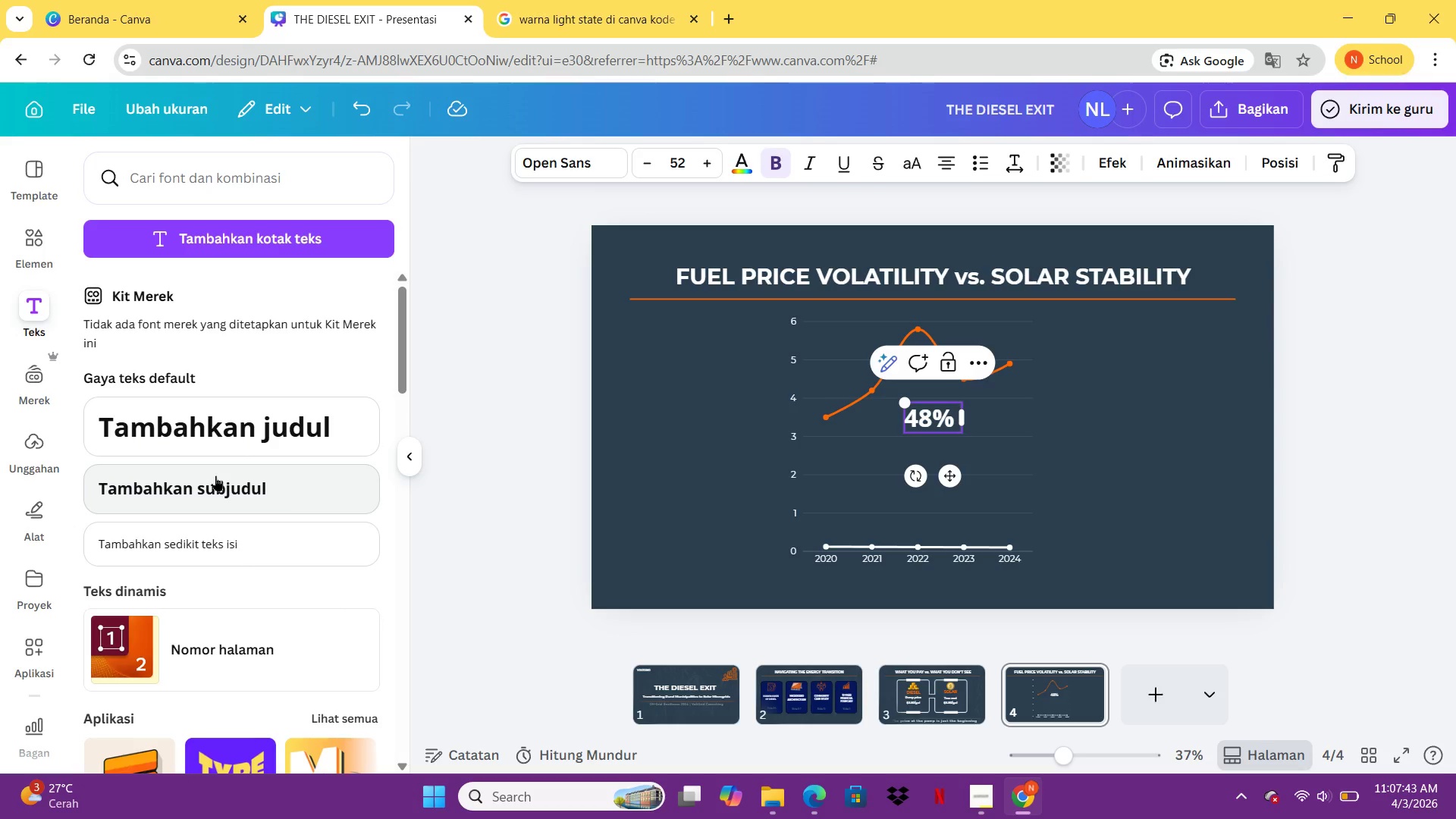 
type(price swing in diesel (2020-2024) so)
key(Backspace)
key(Backspace)
key(Backspace)
 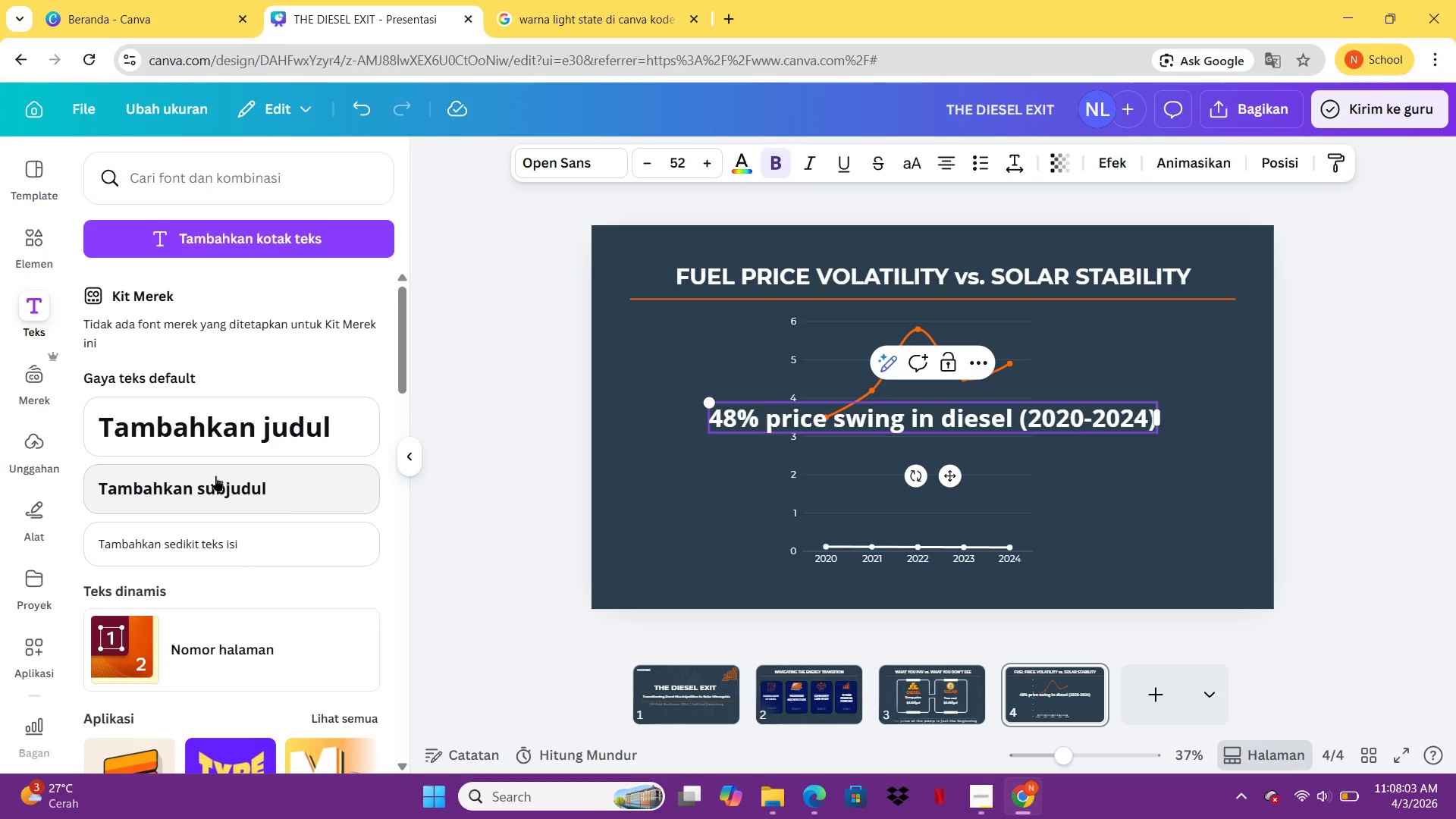 
key(Enter)
 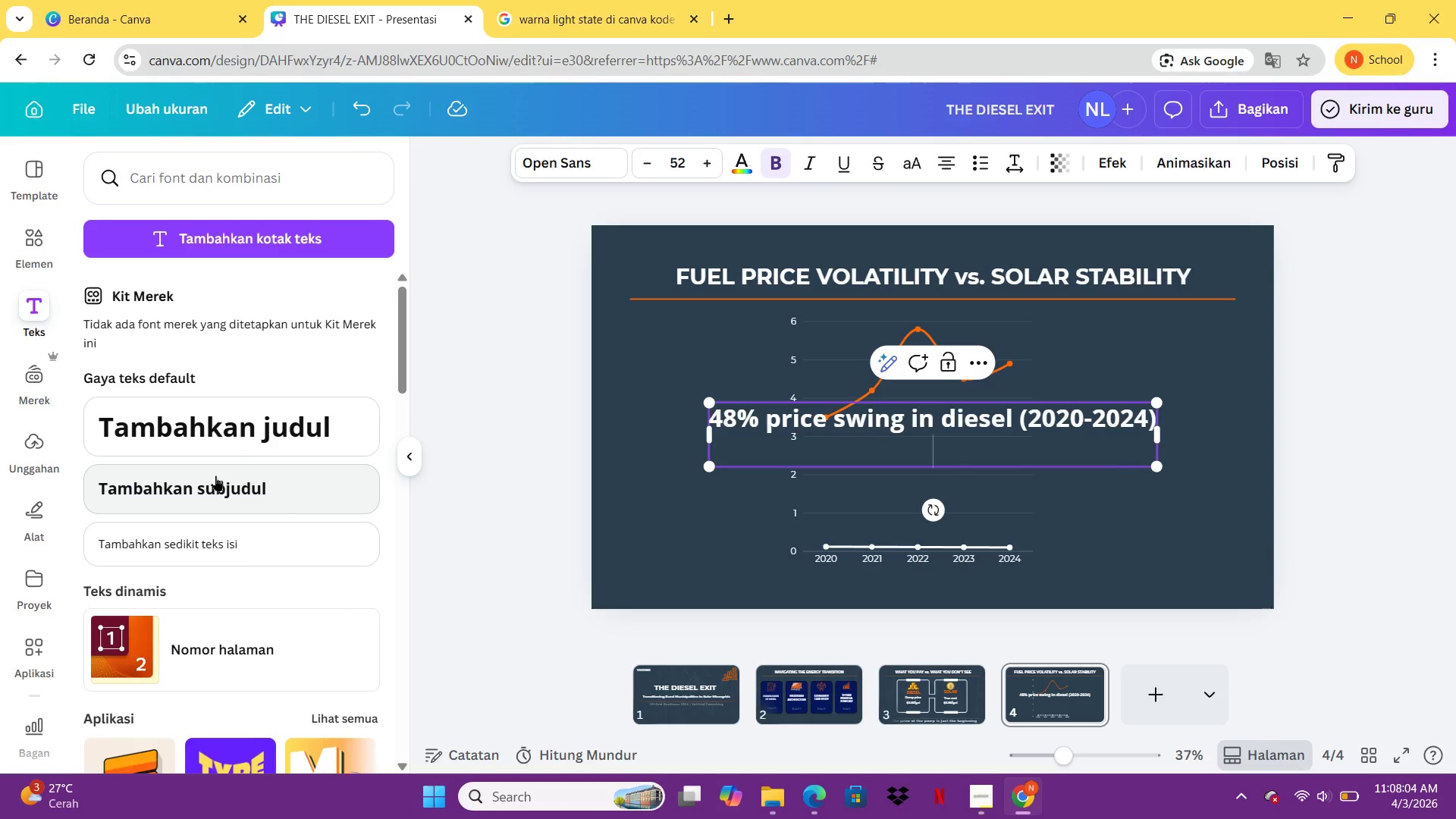 
type(solar )
key(Backspace)
key(Backspace)
key(Backspace)
key(Backspace)
key(Backspace)
key(Backspace)
type(Solar v)
key(Backspace)
type(cost )
key(Backspace)
type(s dc)
key(Backspace)
type(eclined 17% over same perioe)
key(Backspace)
type(d)
 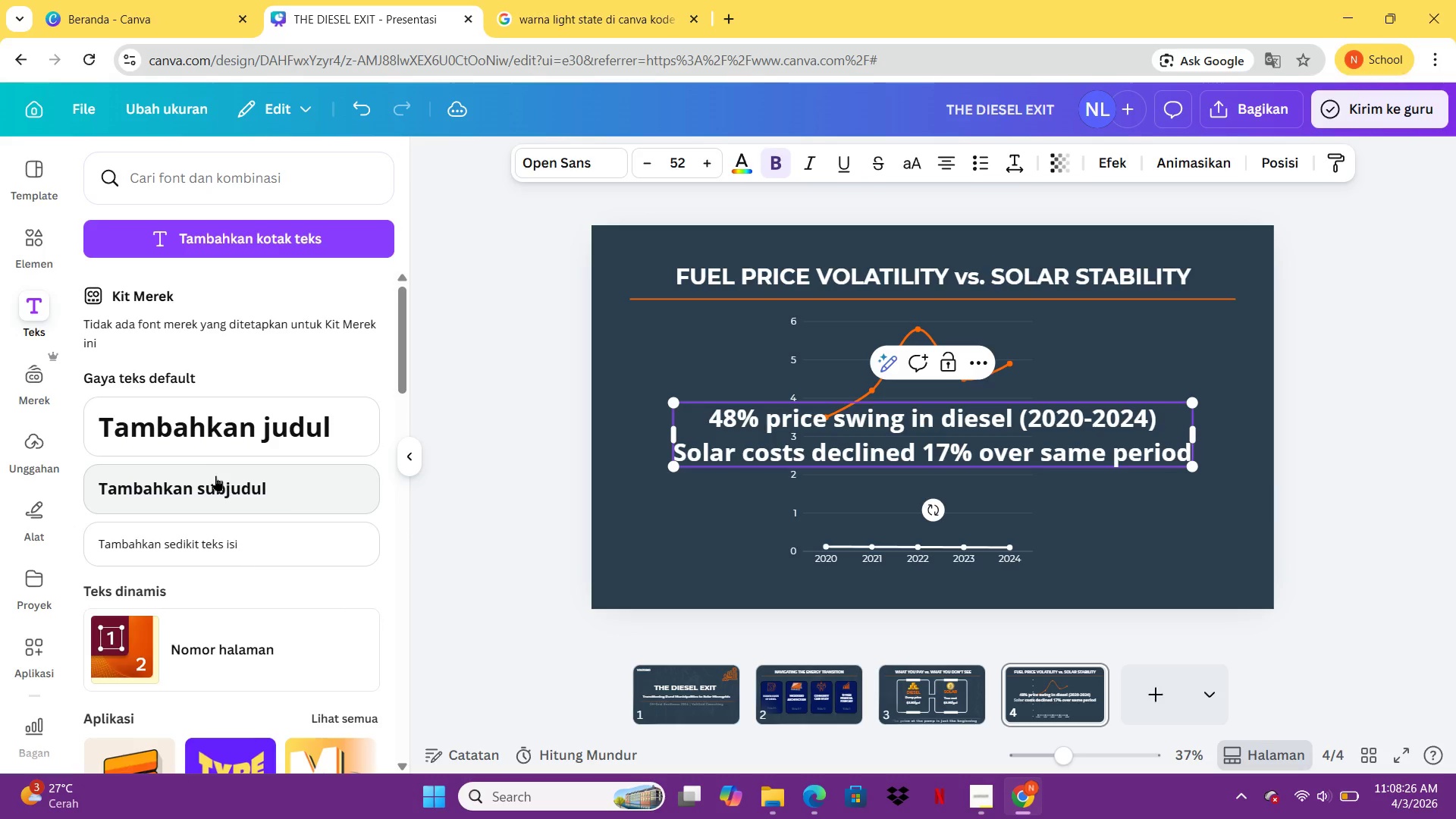 
left_click([574, 171])
 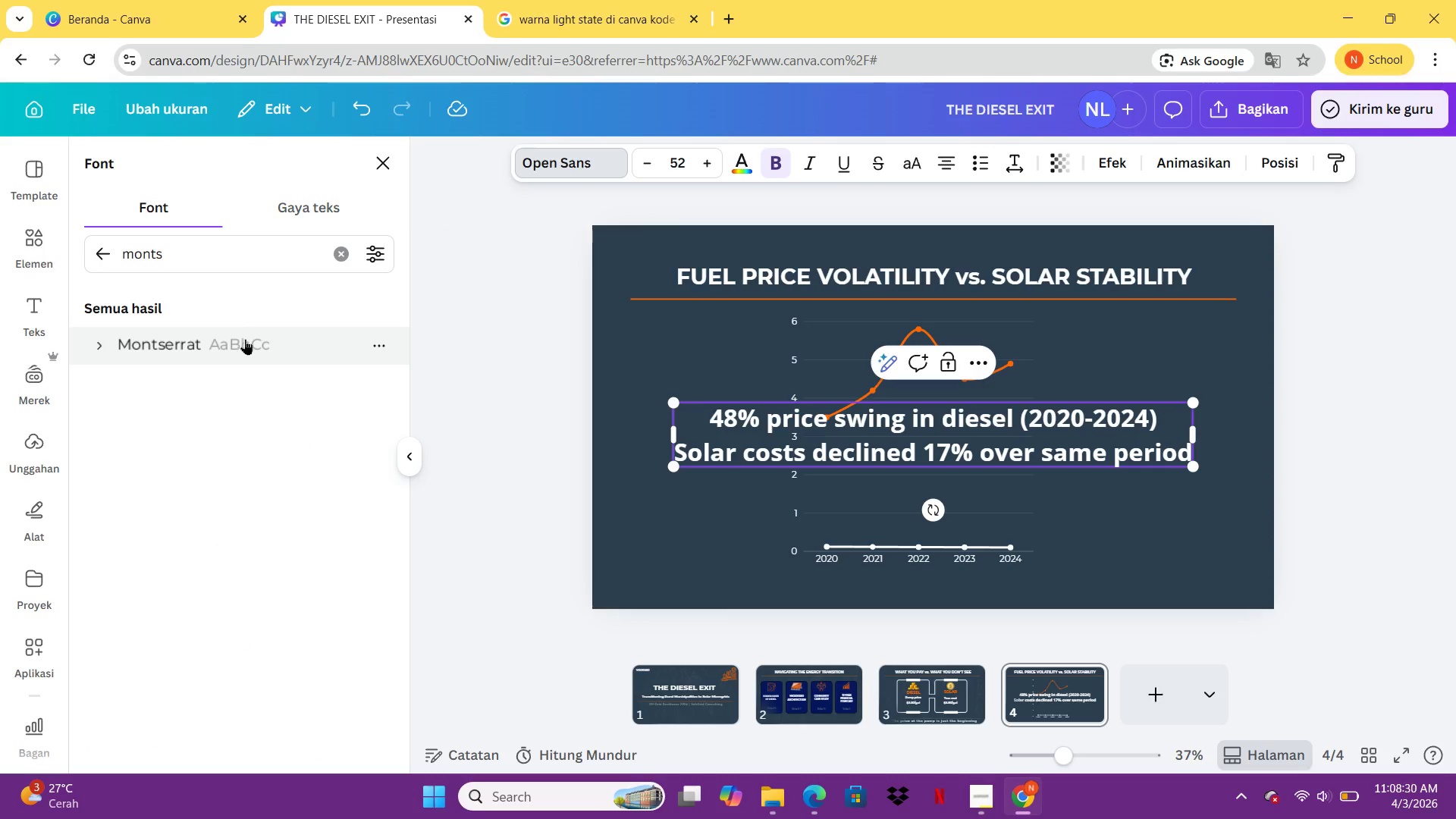 
left_click([245, 339])
 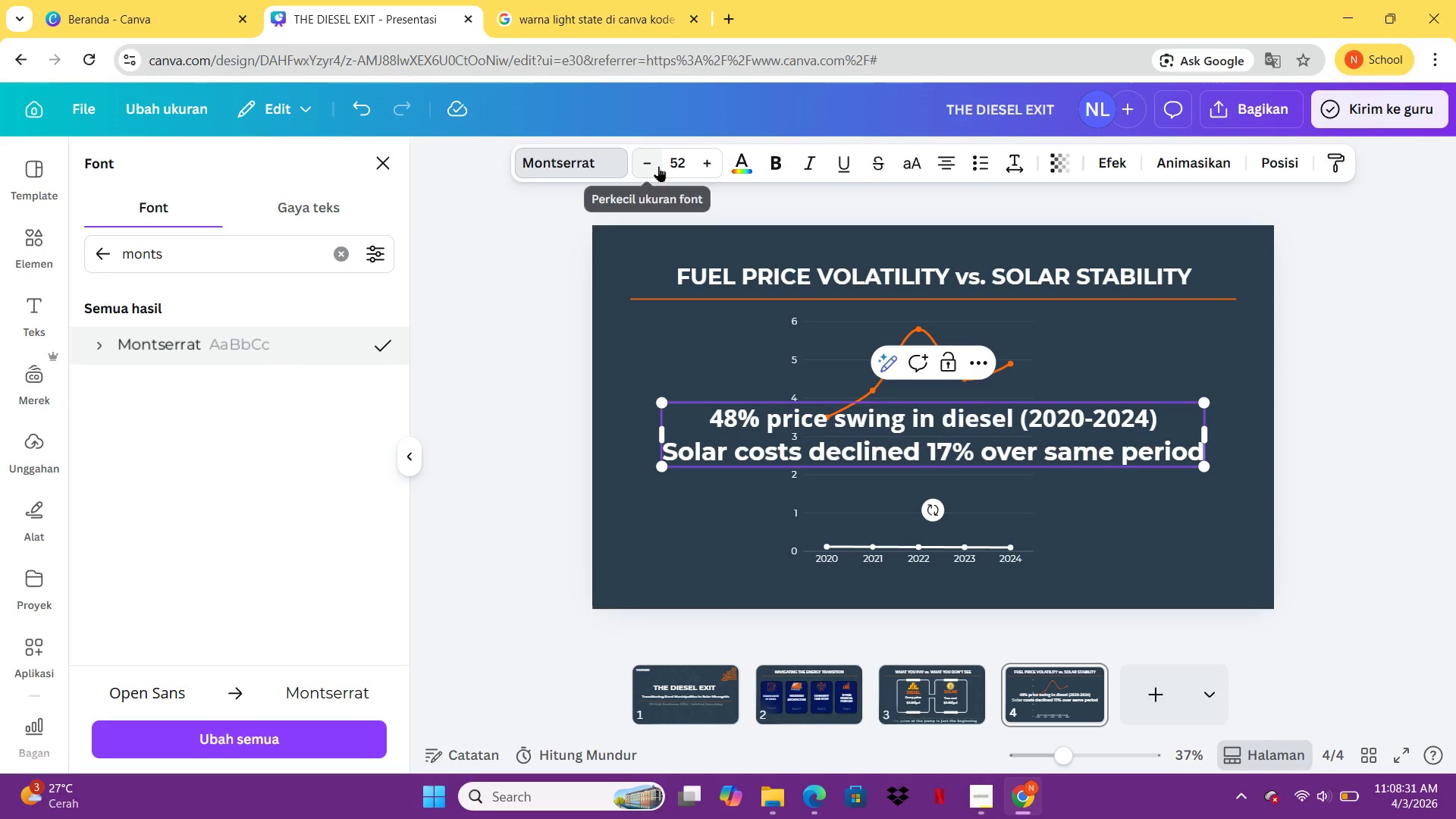 
double_click([658, 166])
 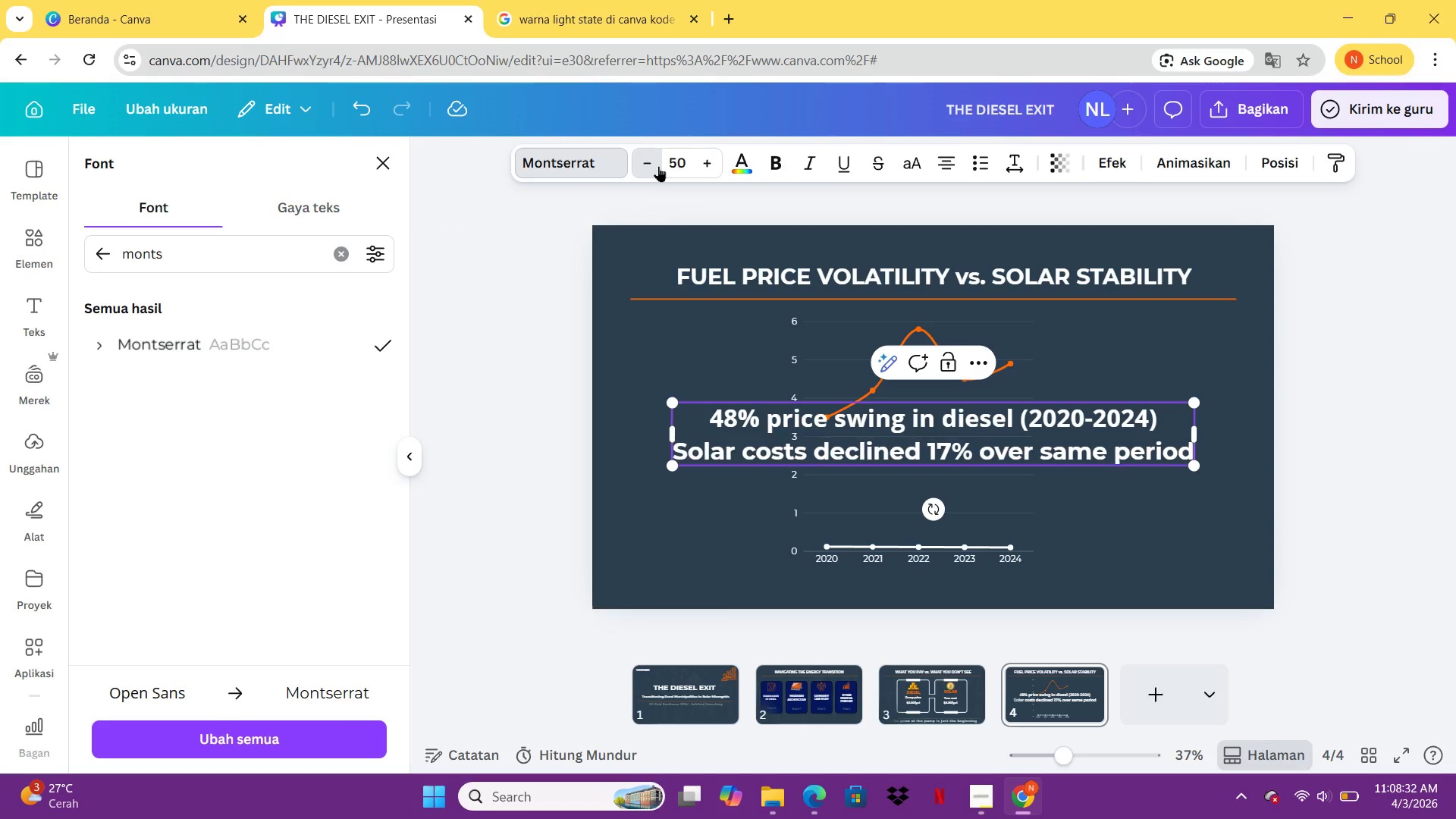 
triple_click([658, 166])
 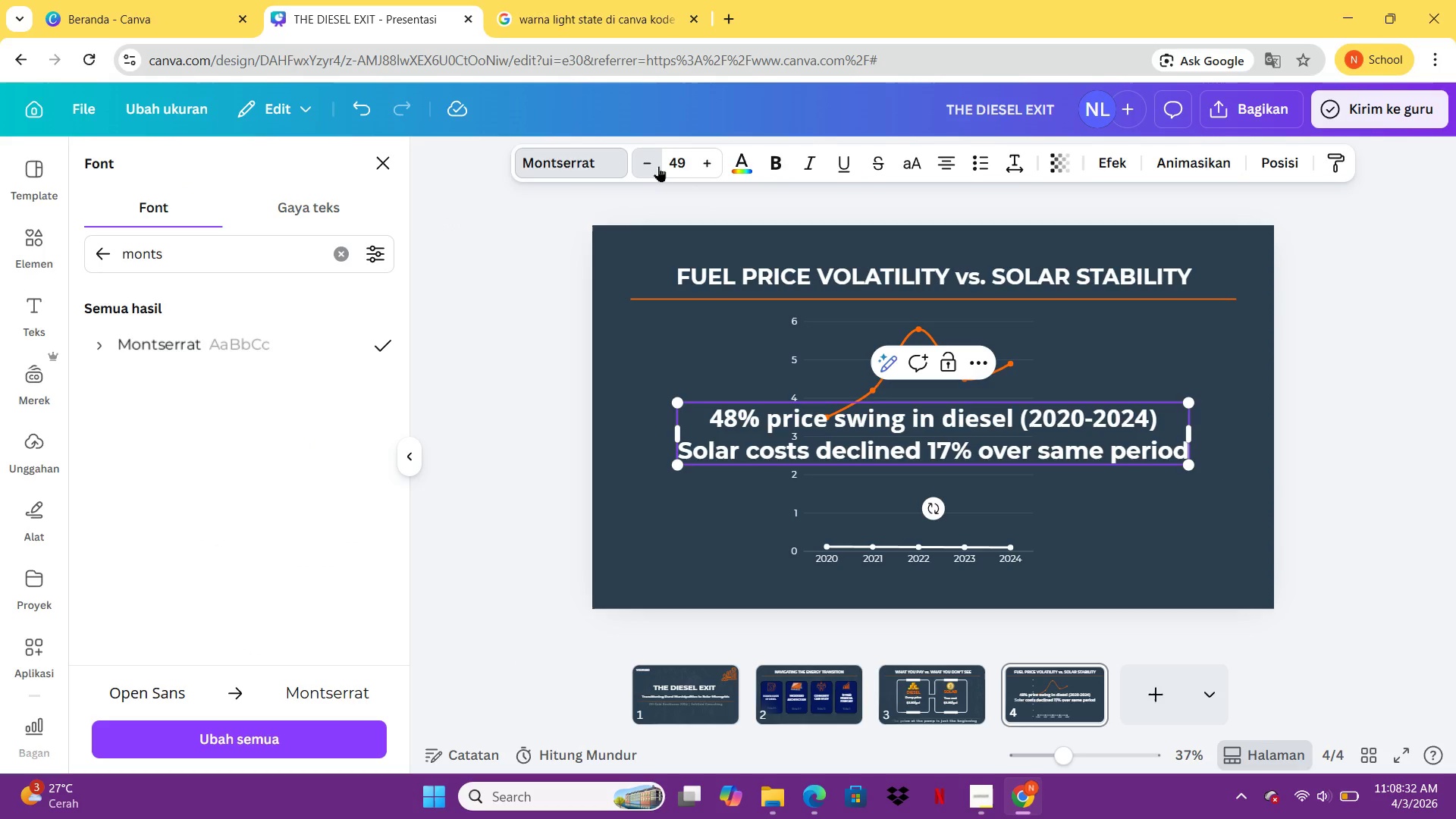 
triple_click([658, 166])
 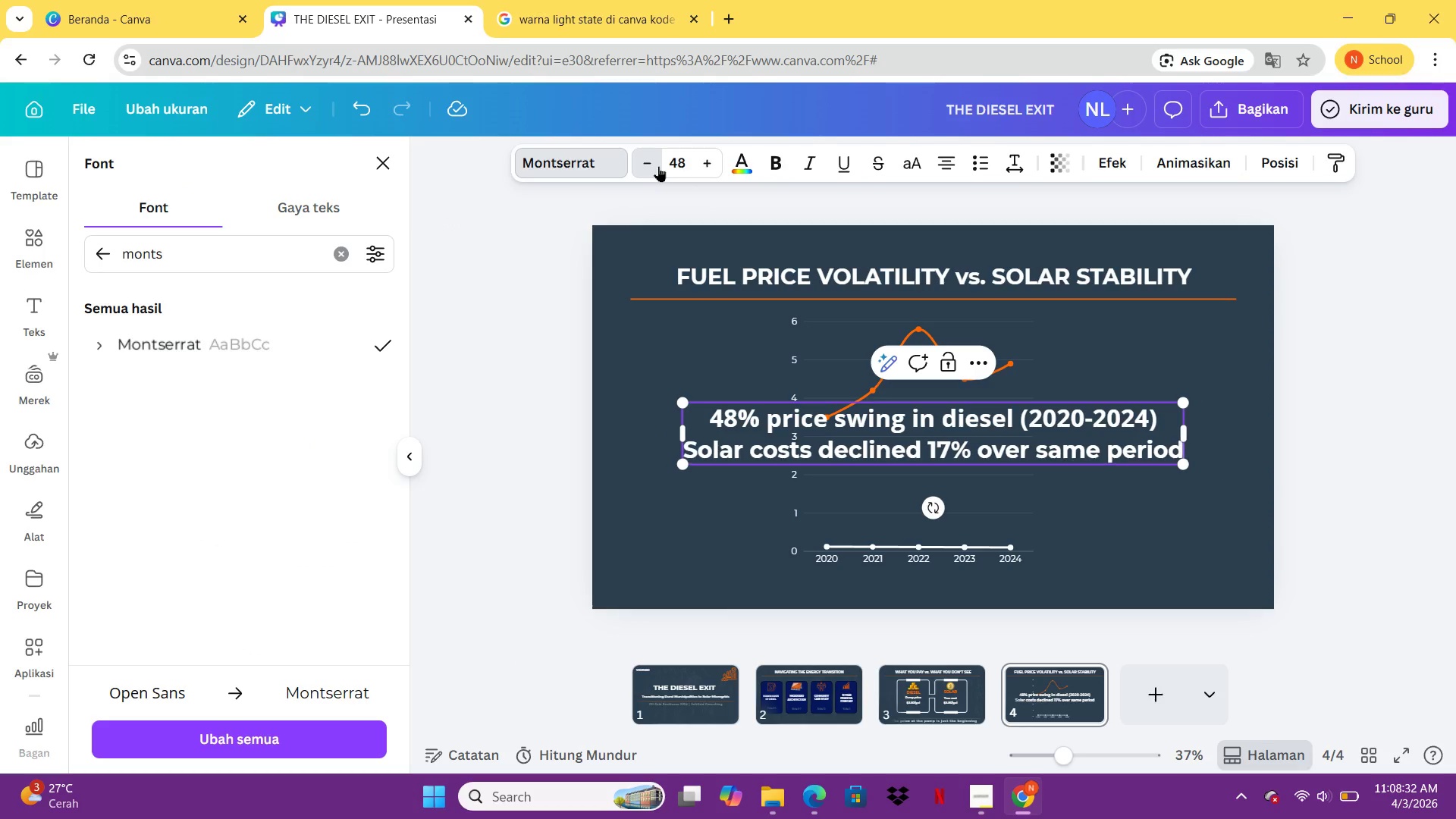 
triple_click([658, 166])
 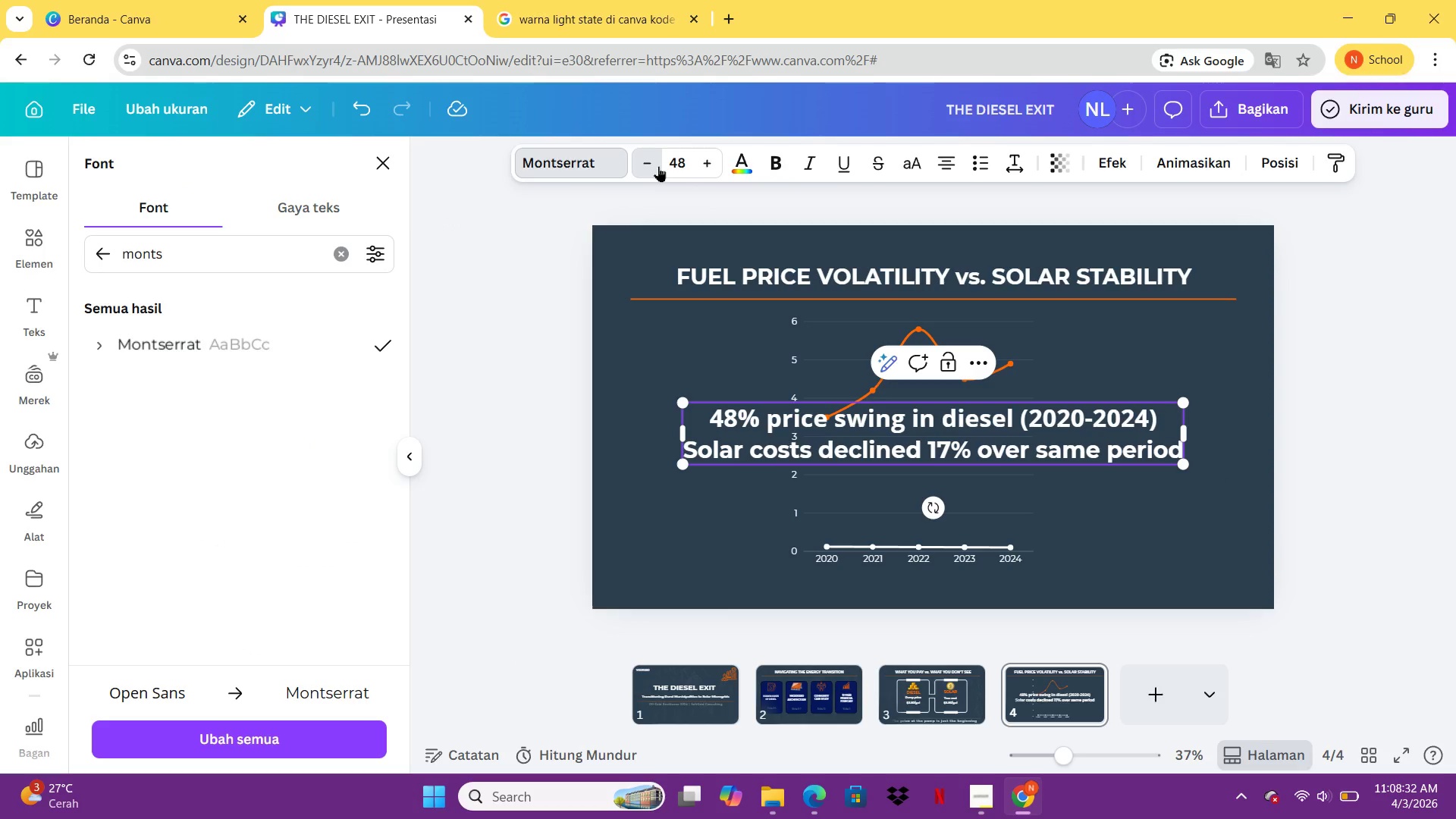 
triple_click([658, 166])
 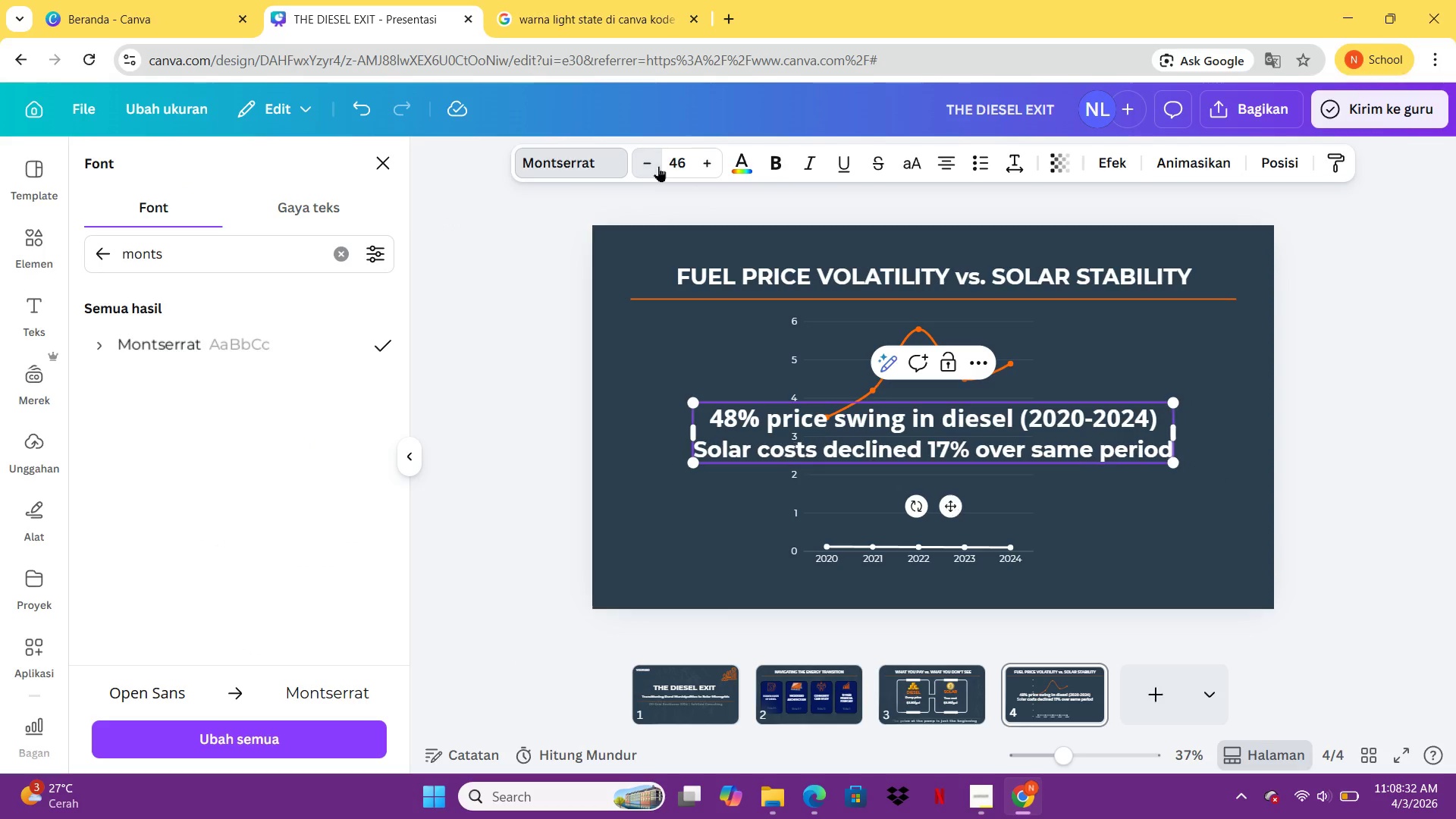 
triple_click([658, 166])
 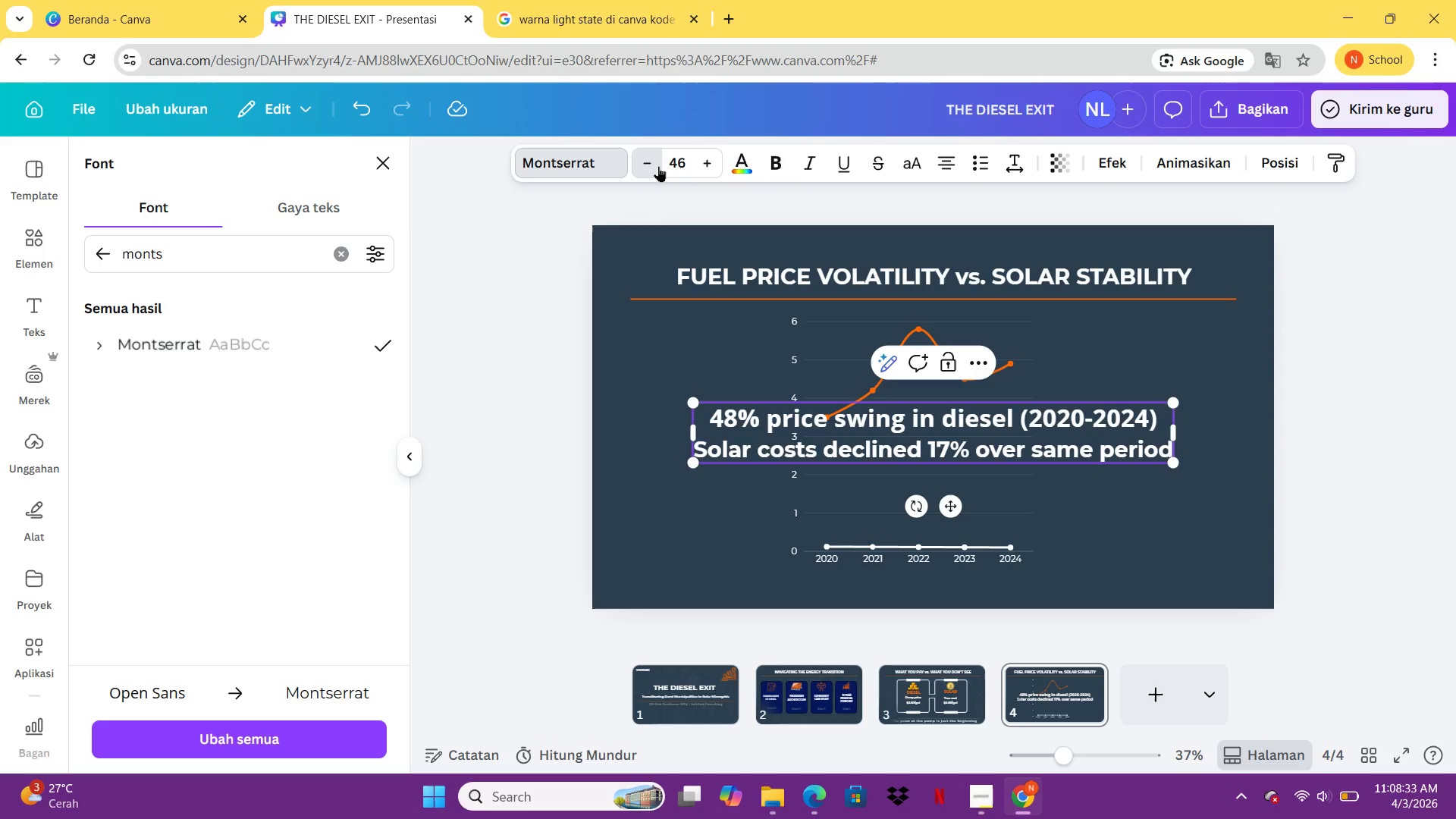 
triple_click([658, 166])
 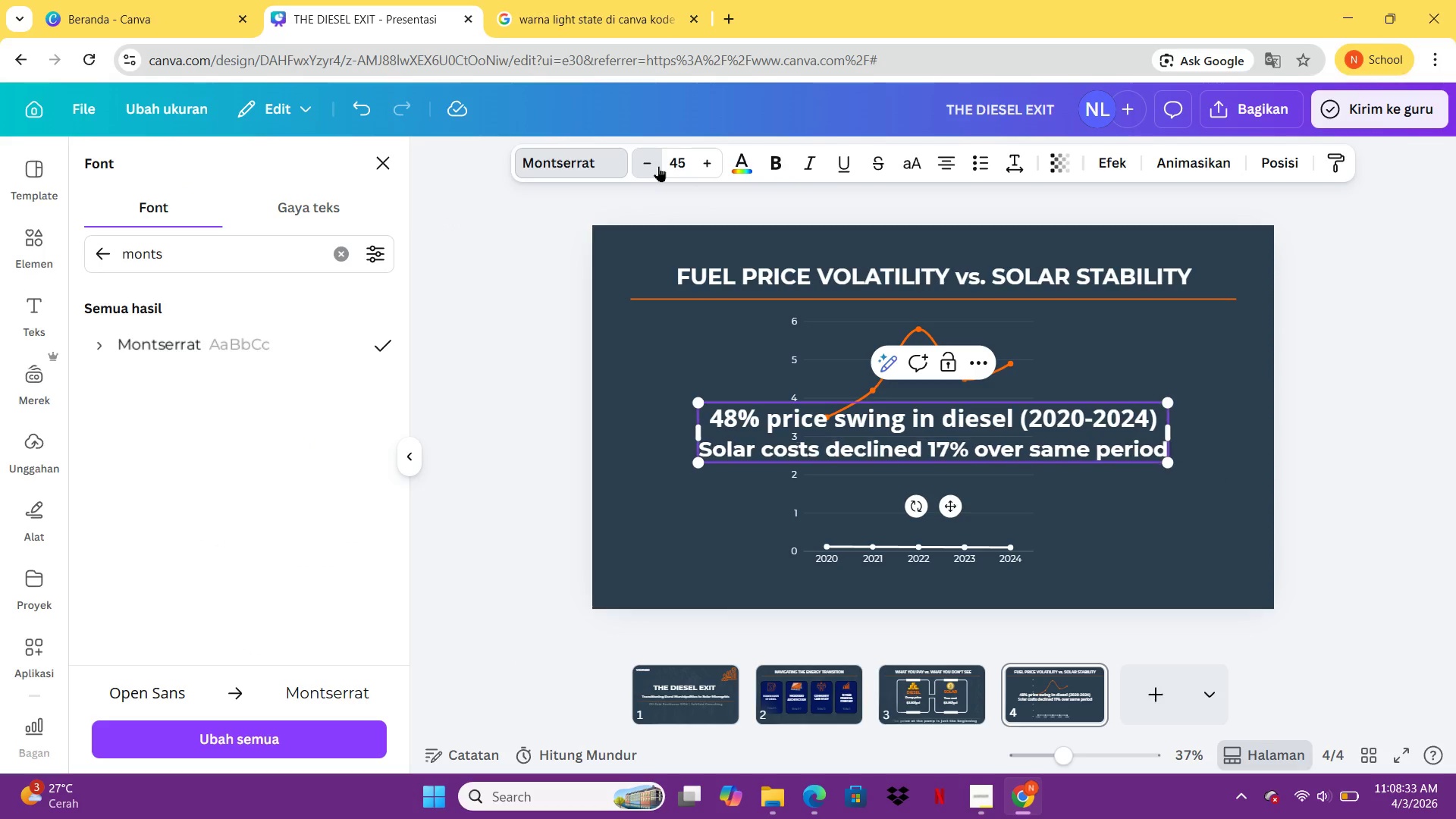 
triple_click([658, 166])
 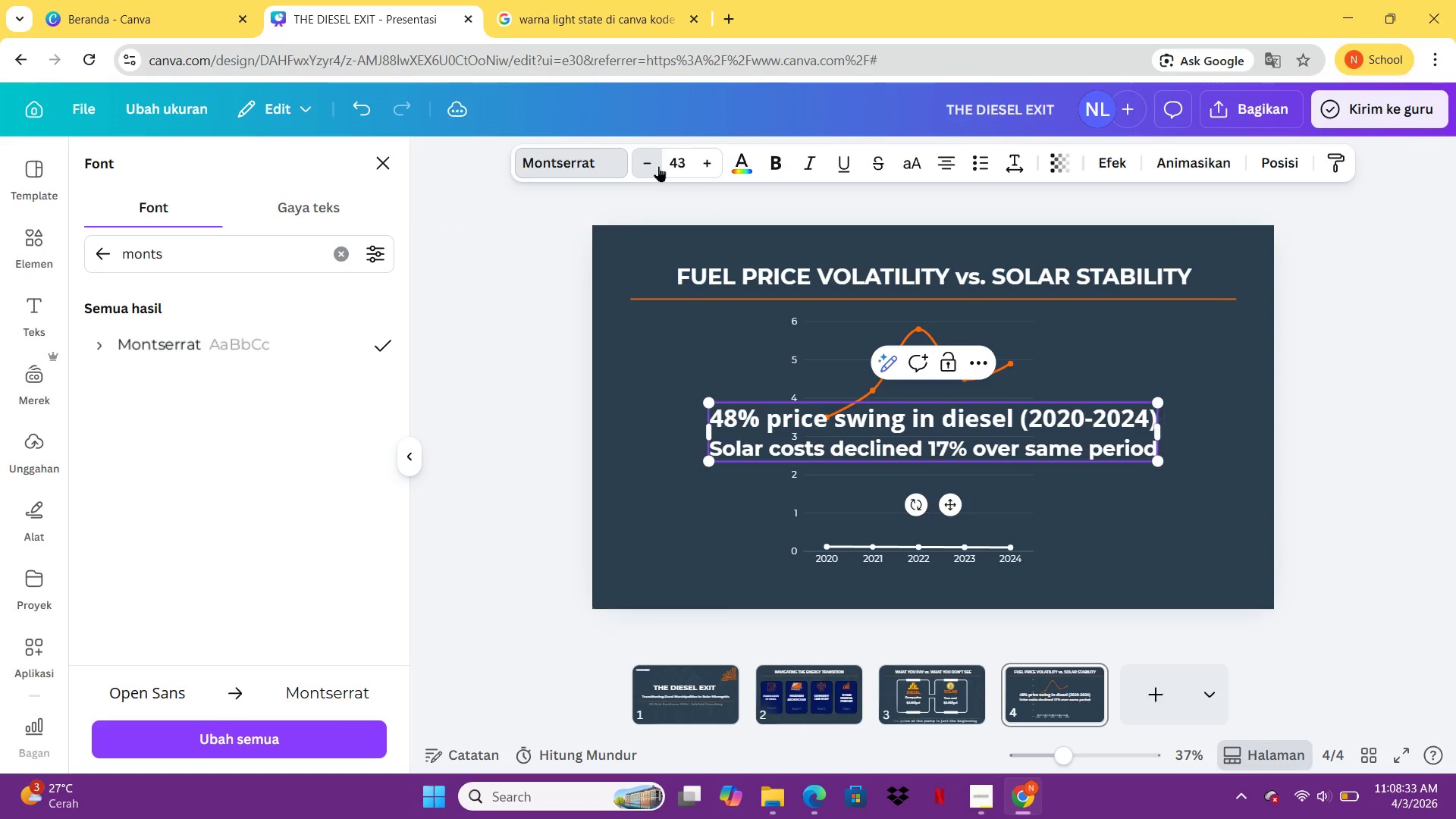 
triple_click([658, 166])
 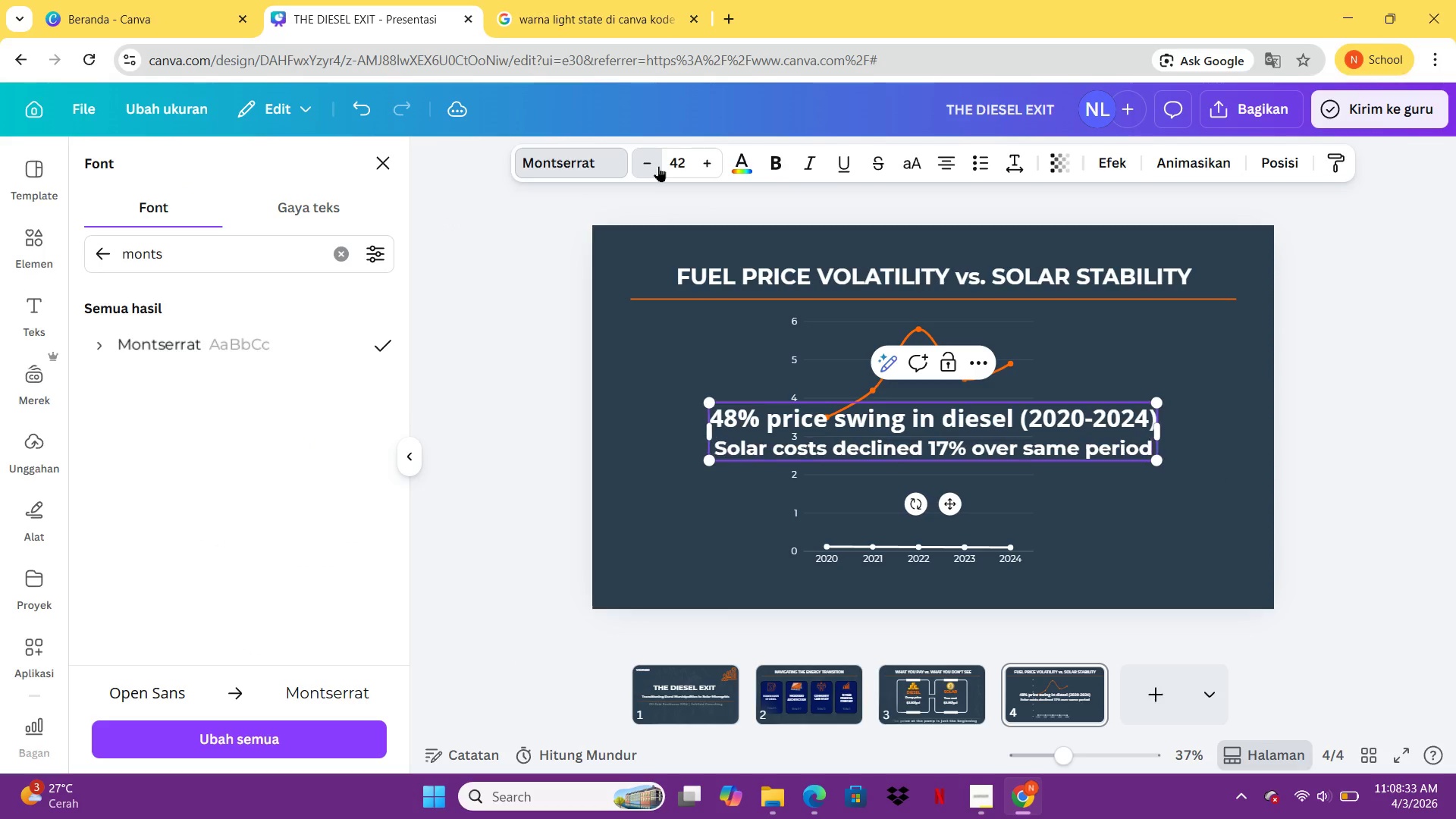 
triple_click([658, 166])
 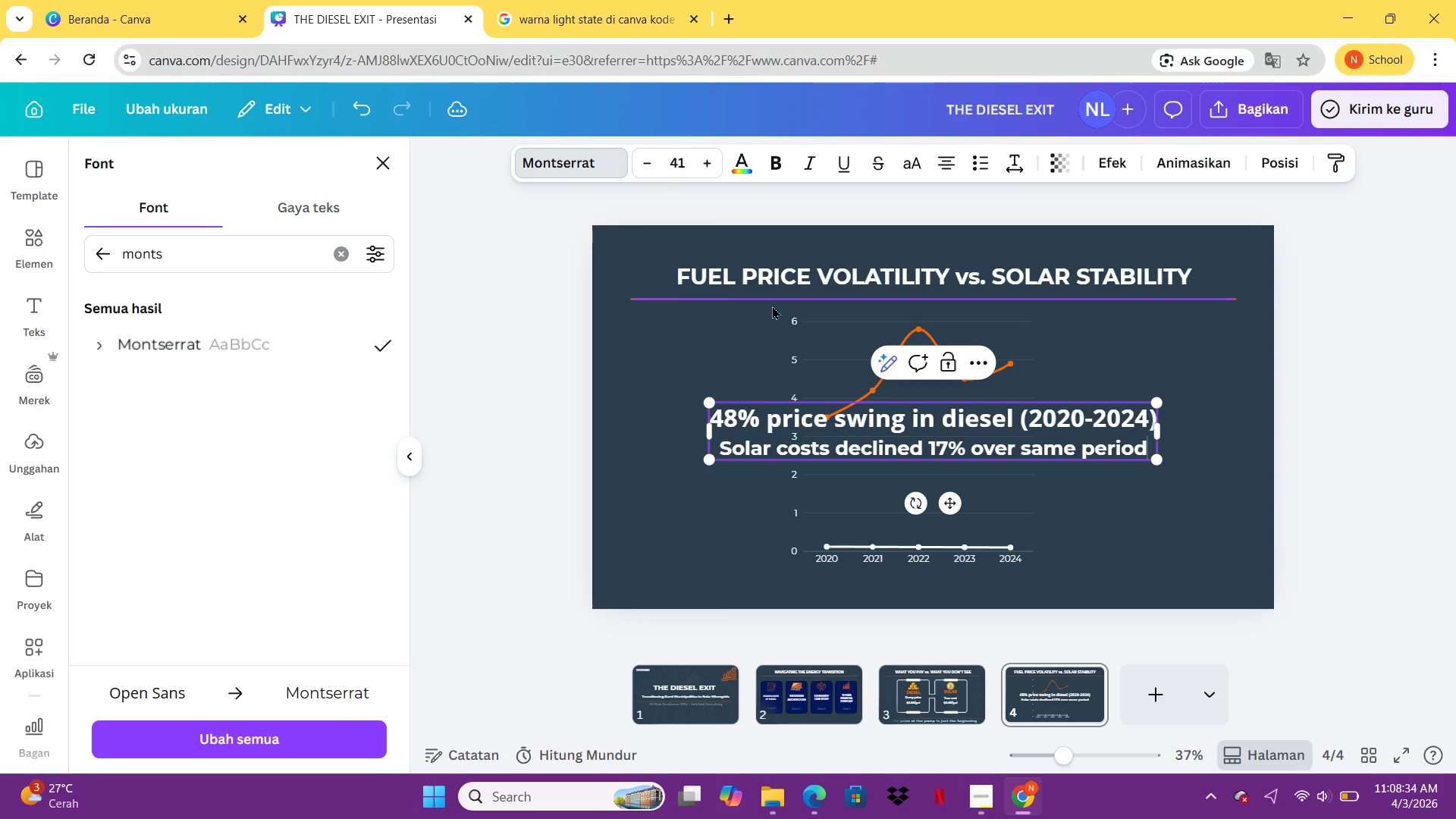 
key(Control+A)
 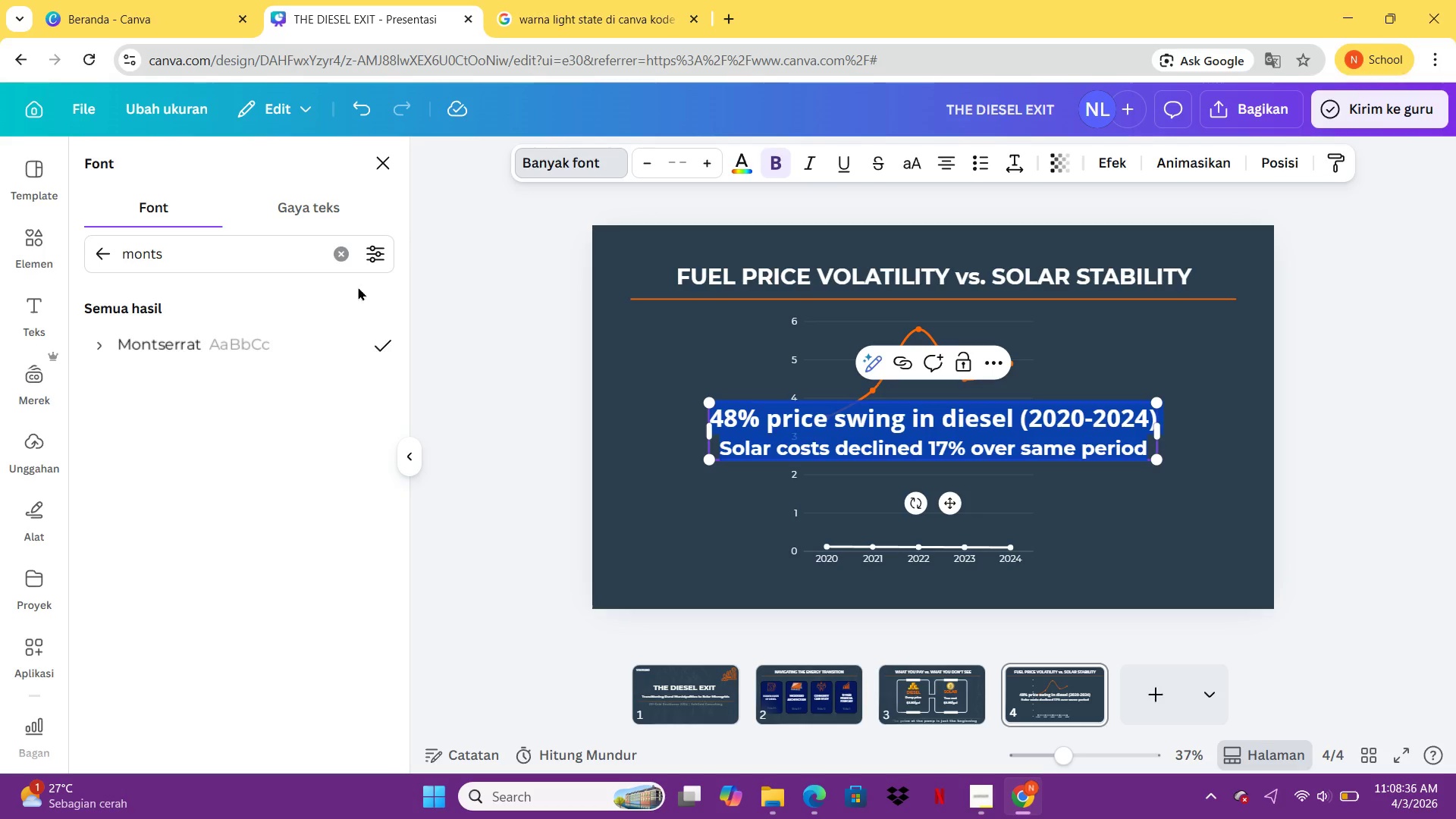 
left_click([295, 338])
 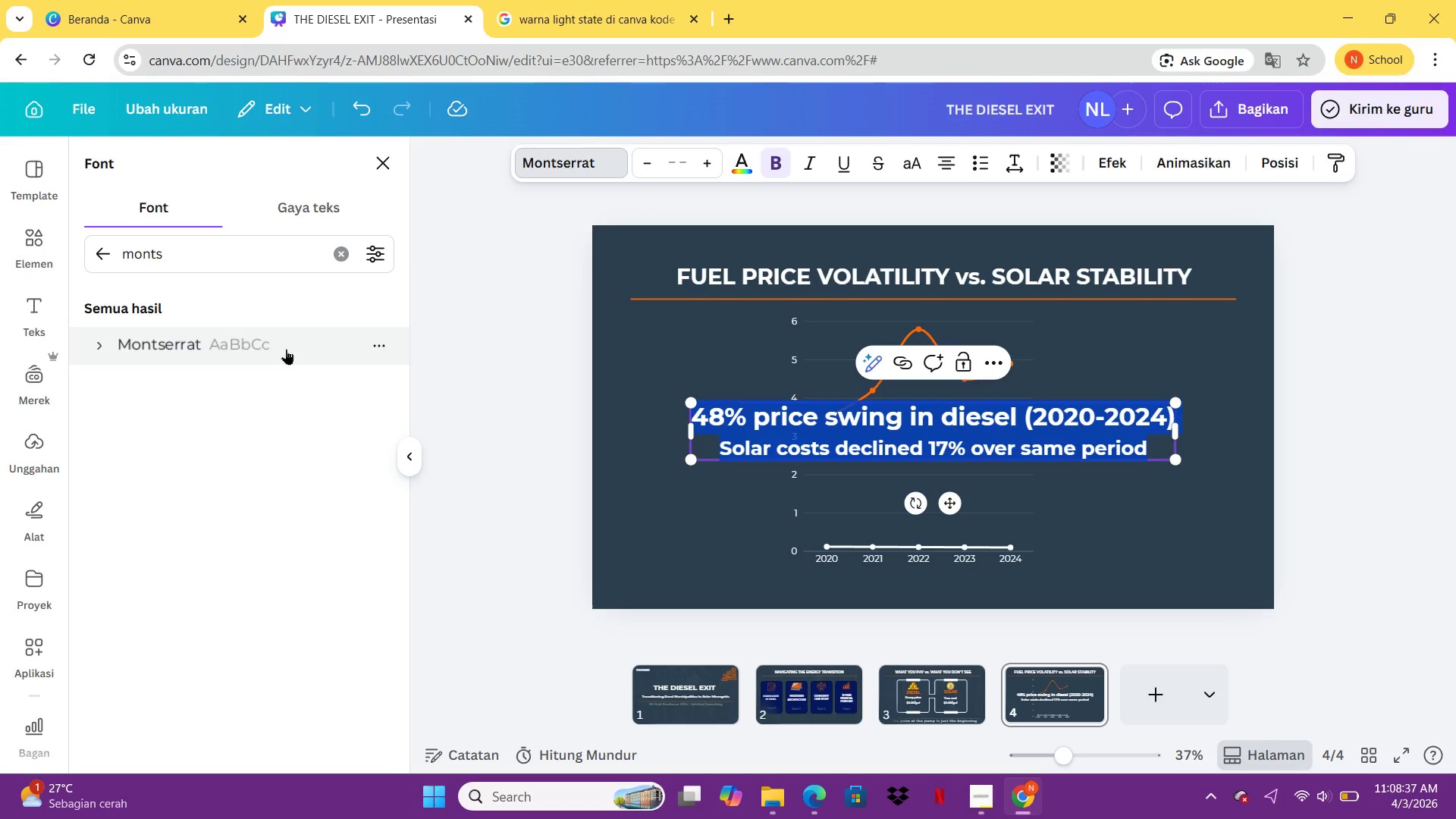 
left_click([282, 350])
 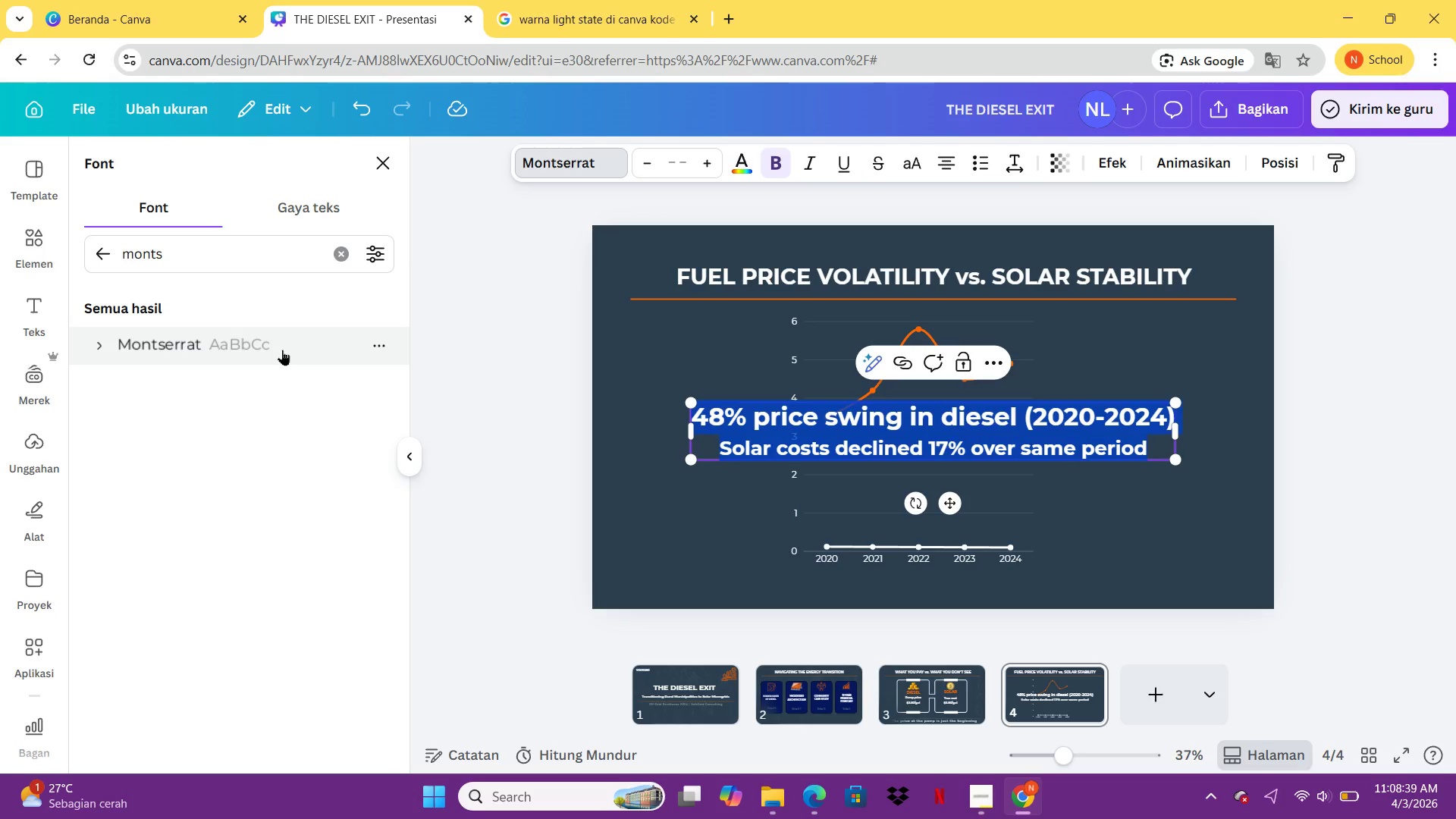 
left_click([282, 350])
 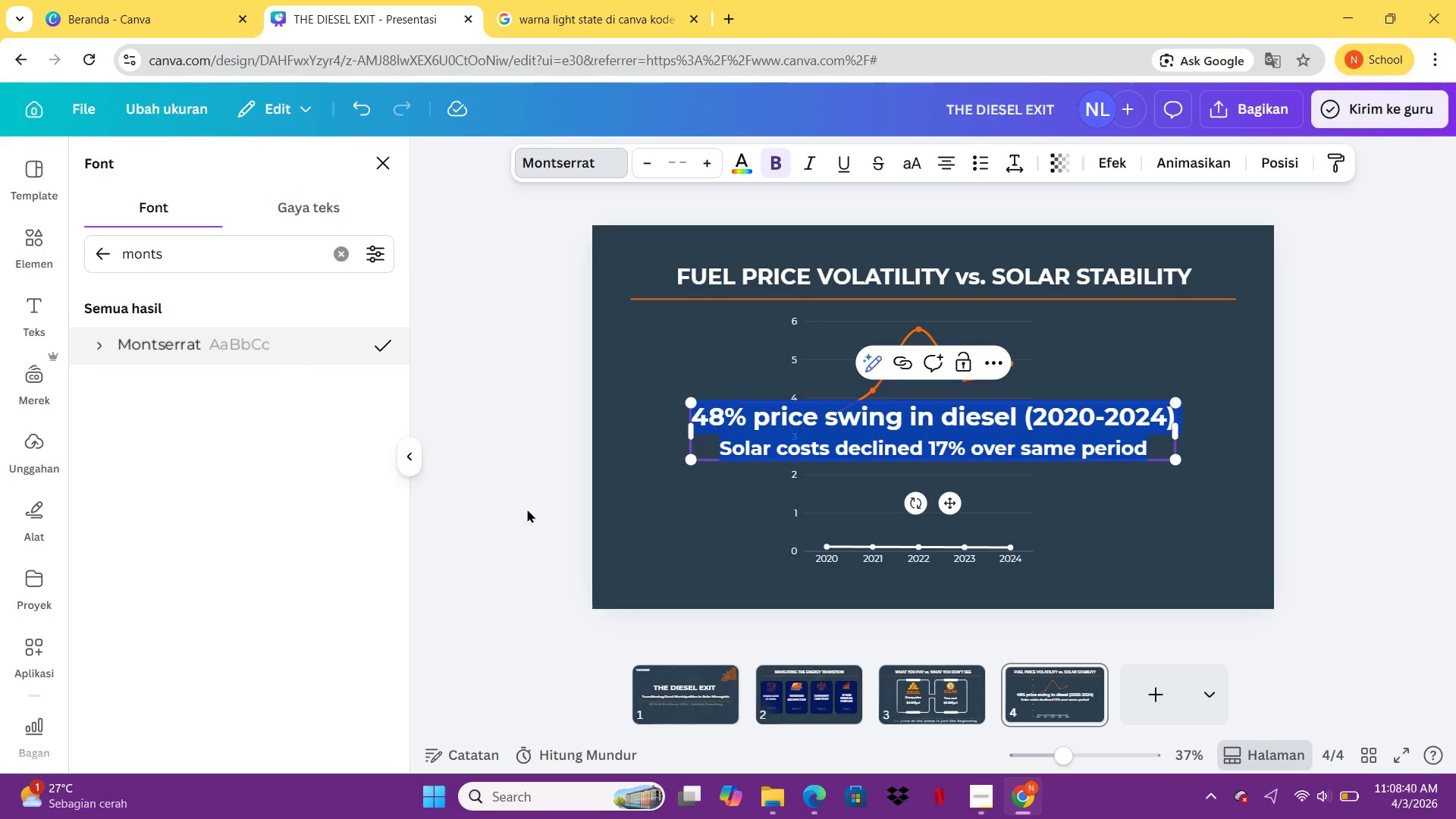 
left_click([527, 509])
 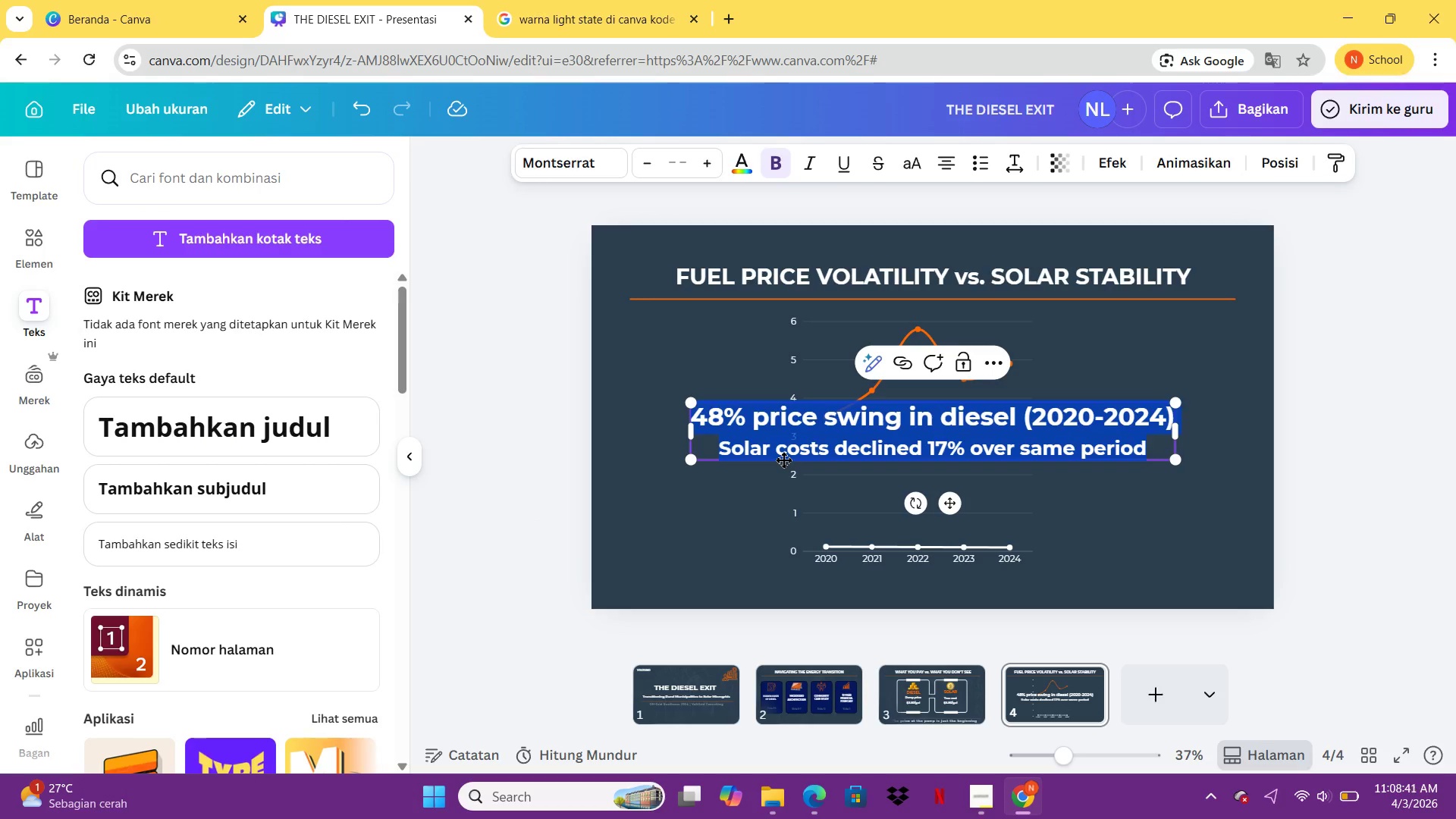 
left_click([783, 460])
 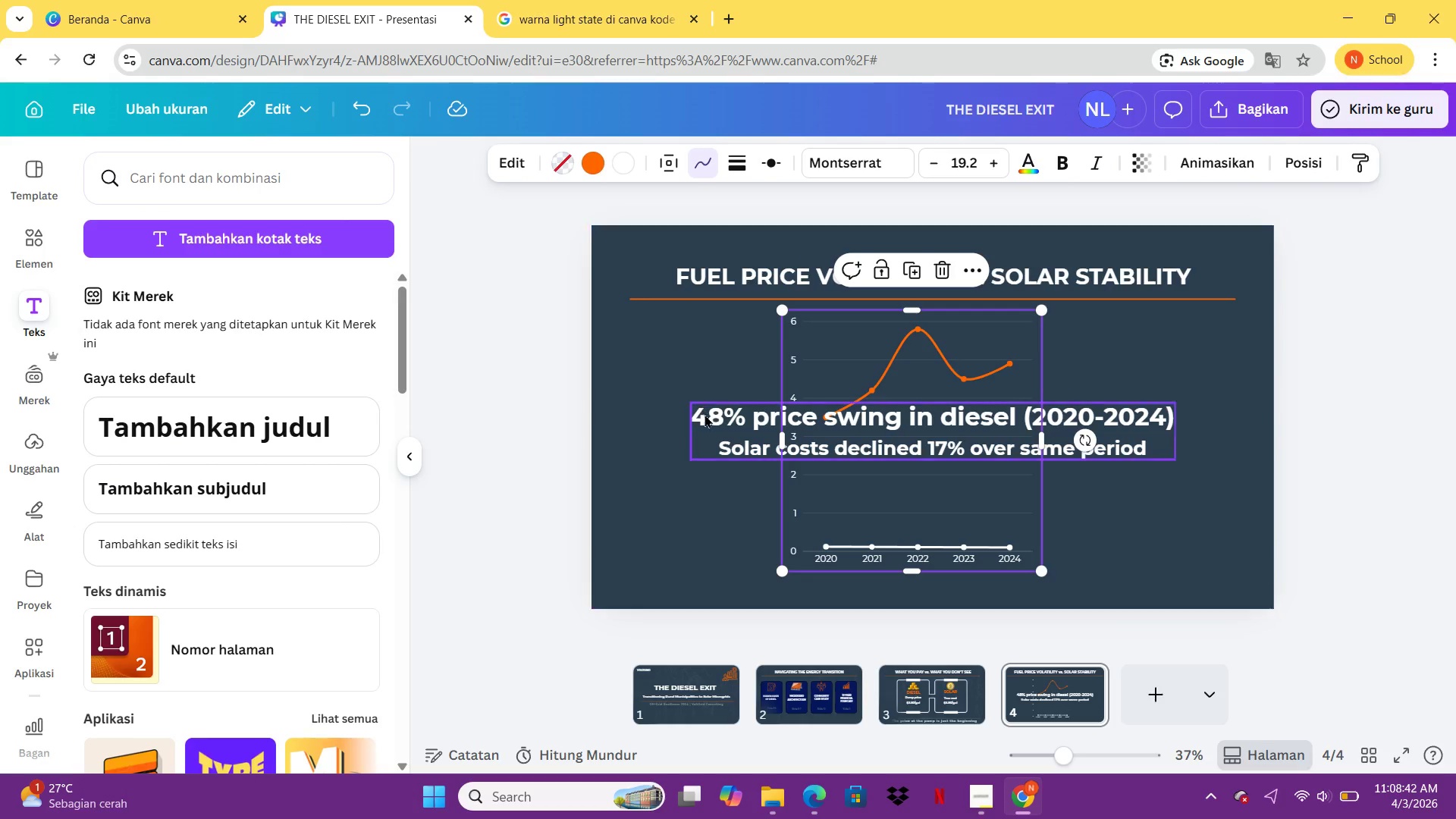 
left_click([705, 414])
 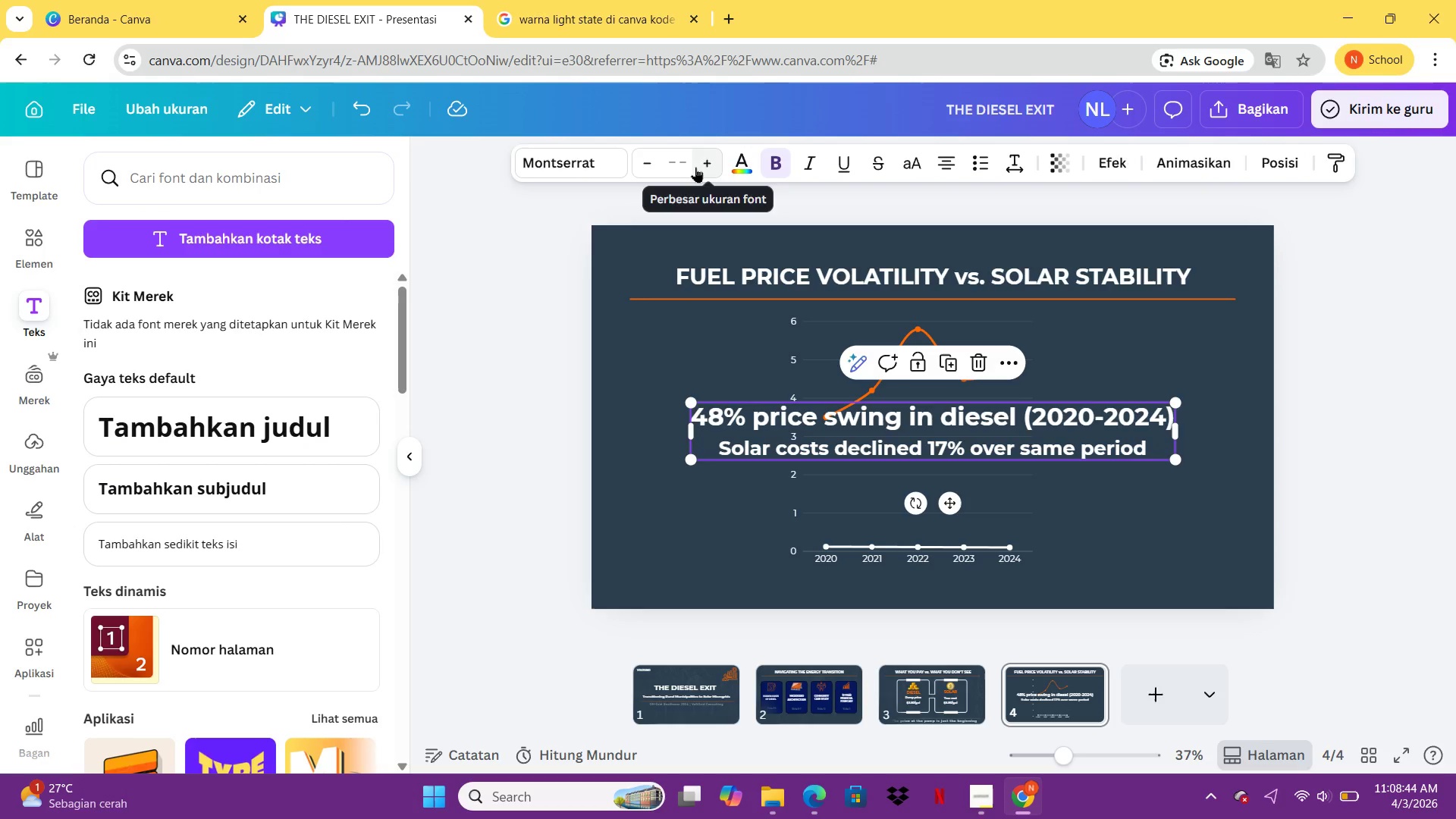 
left_click([678, 165])
 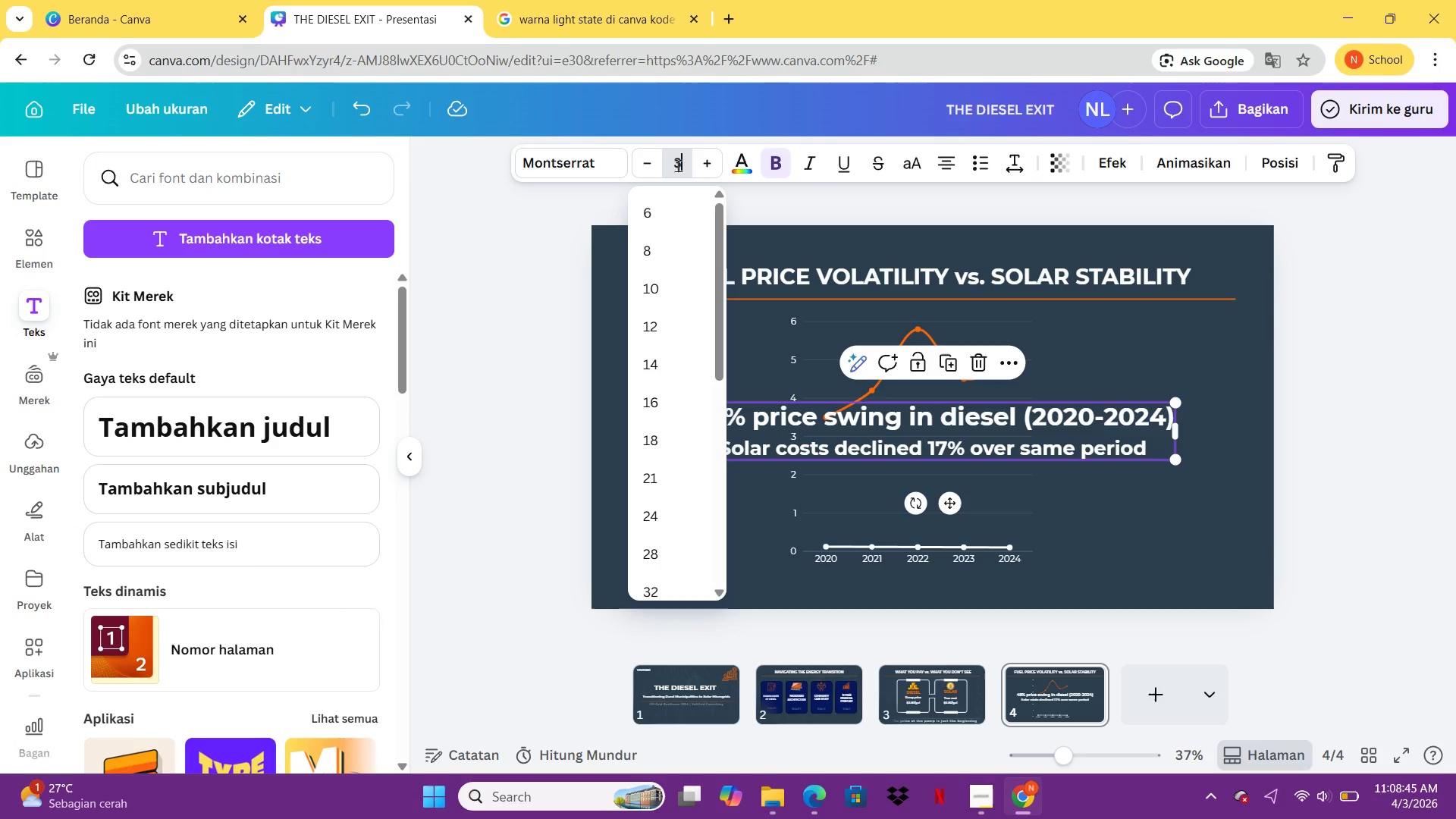 
type(30)
 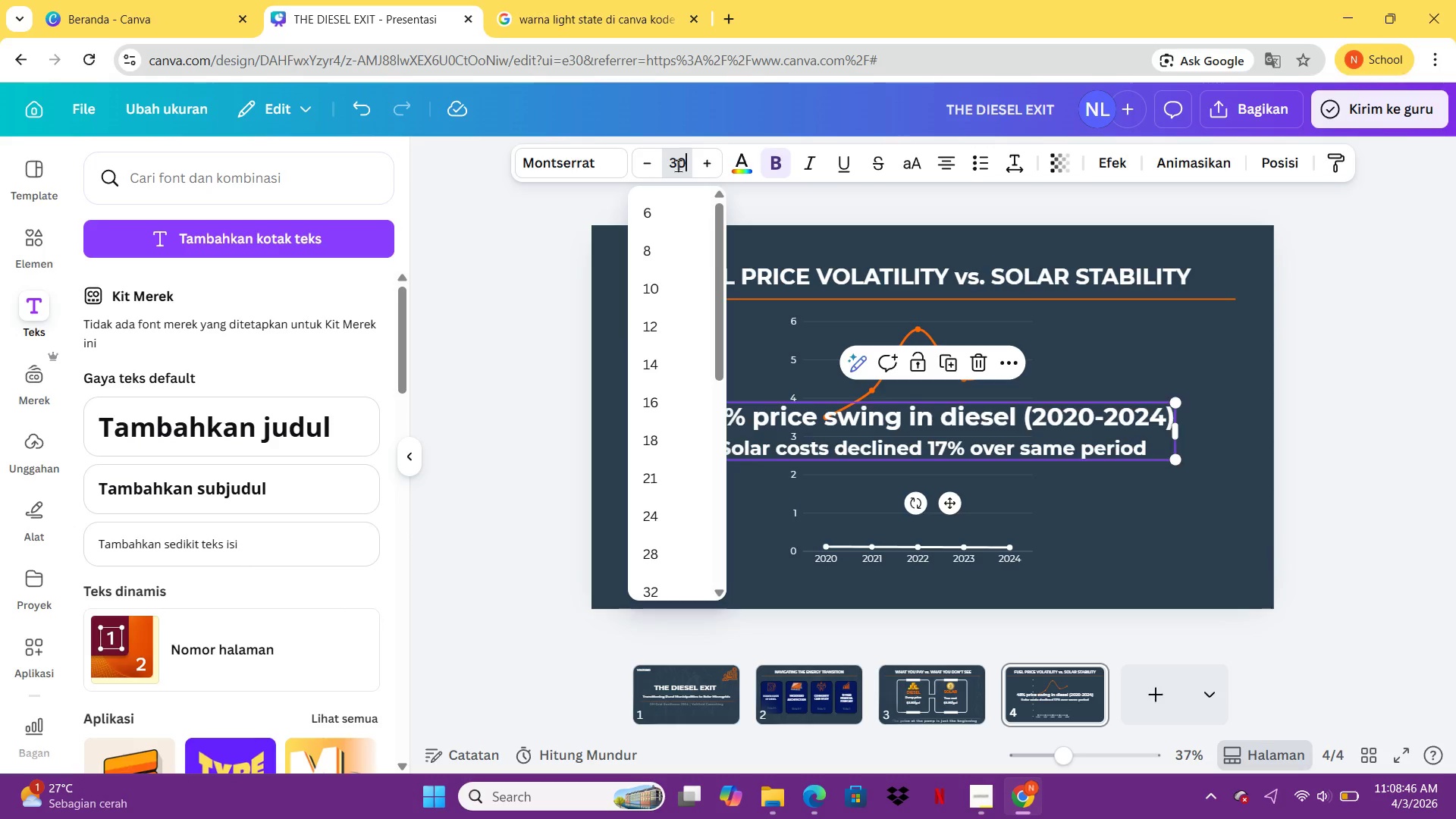 
key(Enter)
 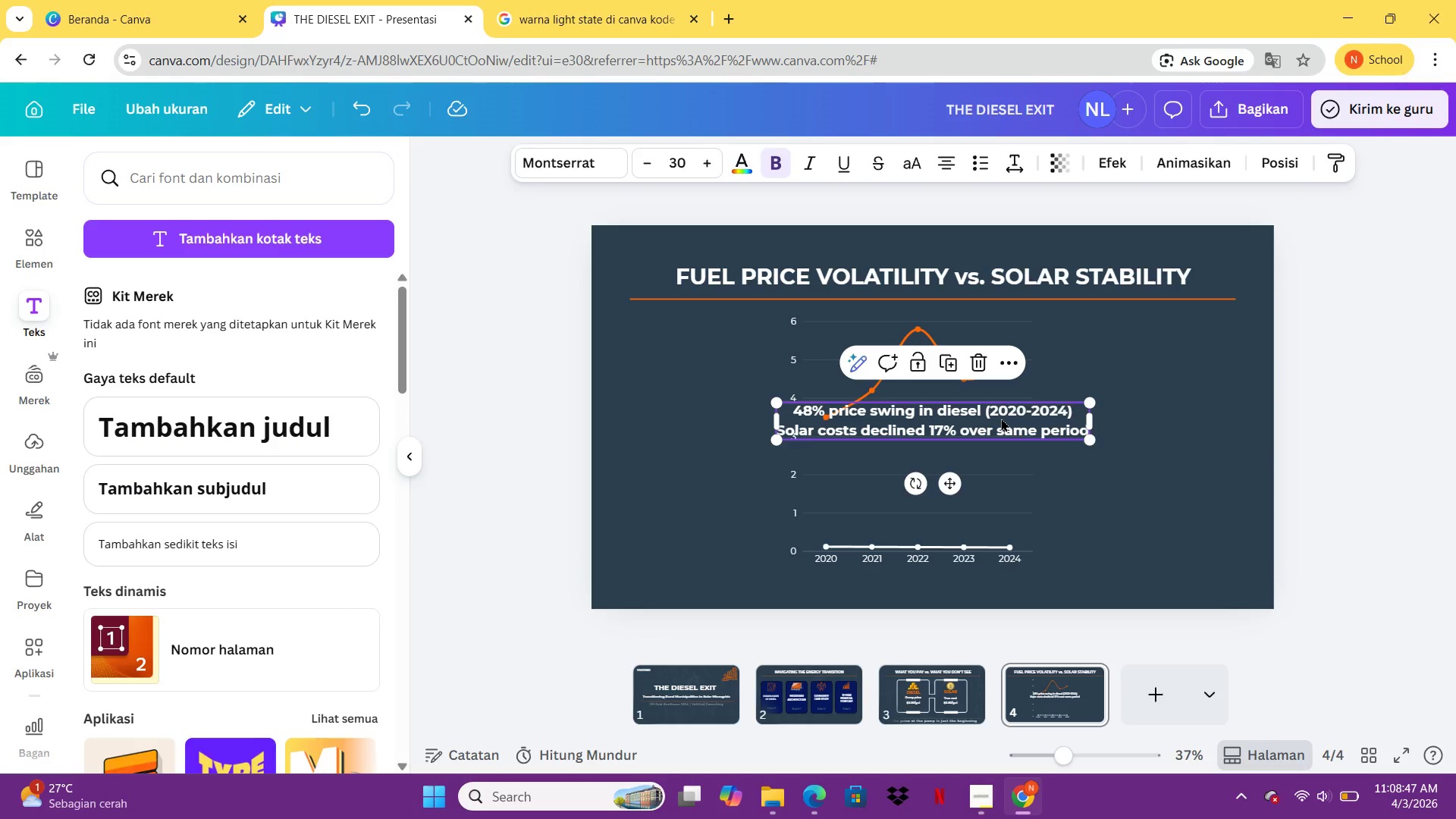 
left_click_drag(start_coordinate=[1001, 418], to_coordinate=[831, 581])
 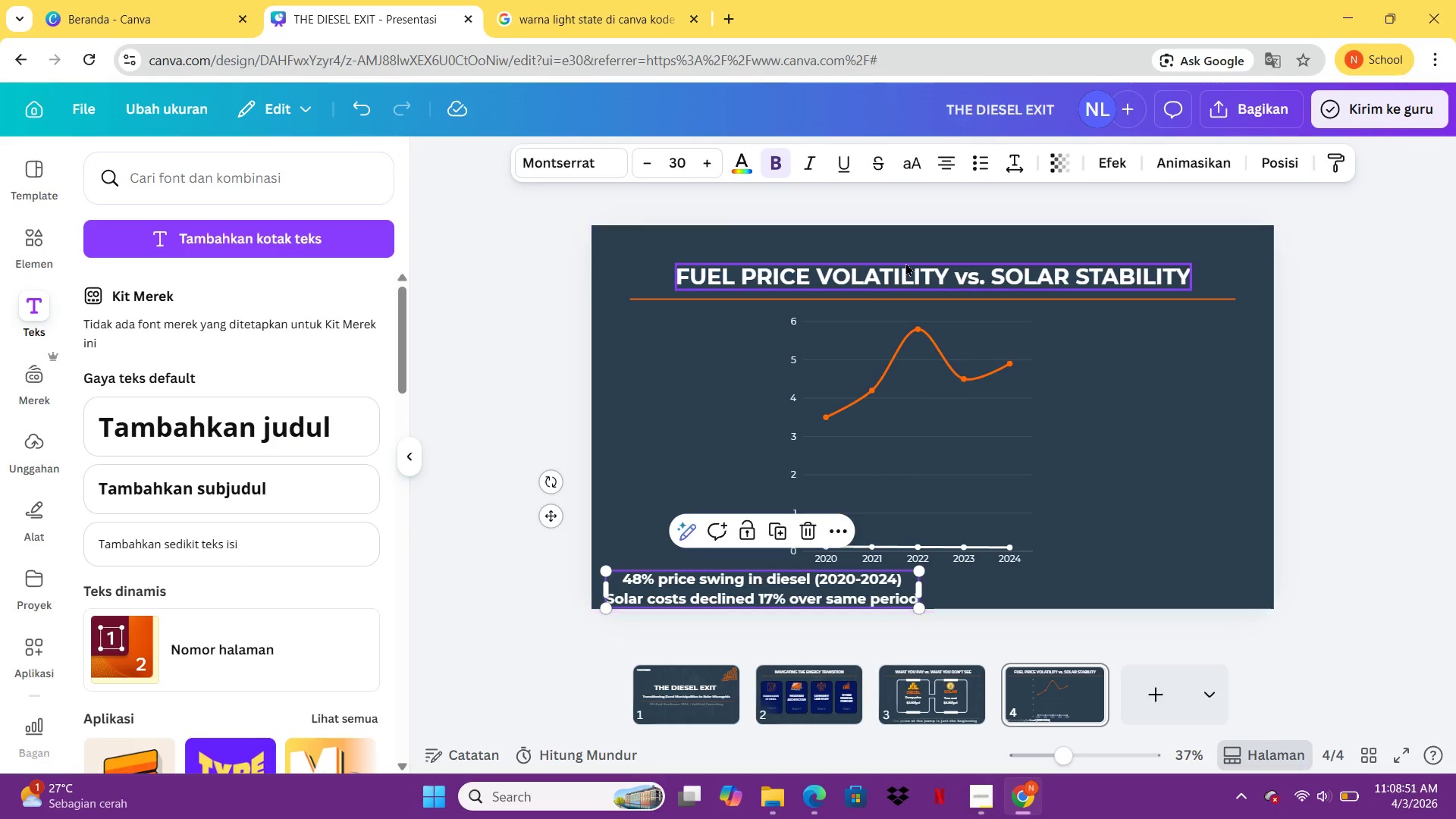 
left_click_drag(start_coordinate=[905, 262], to_coordinate=[902, 241])
 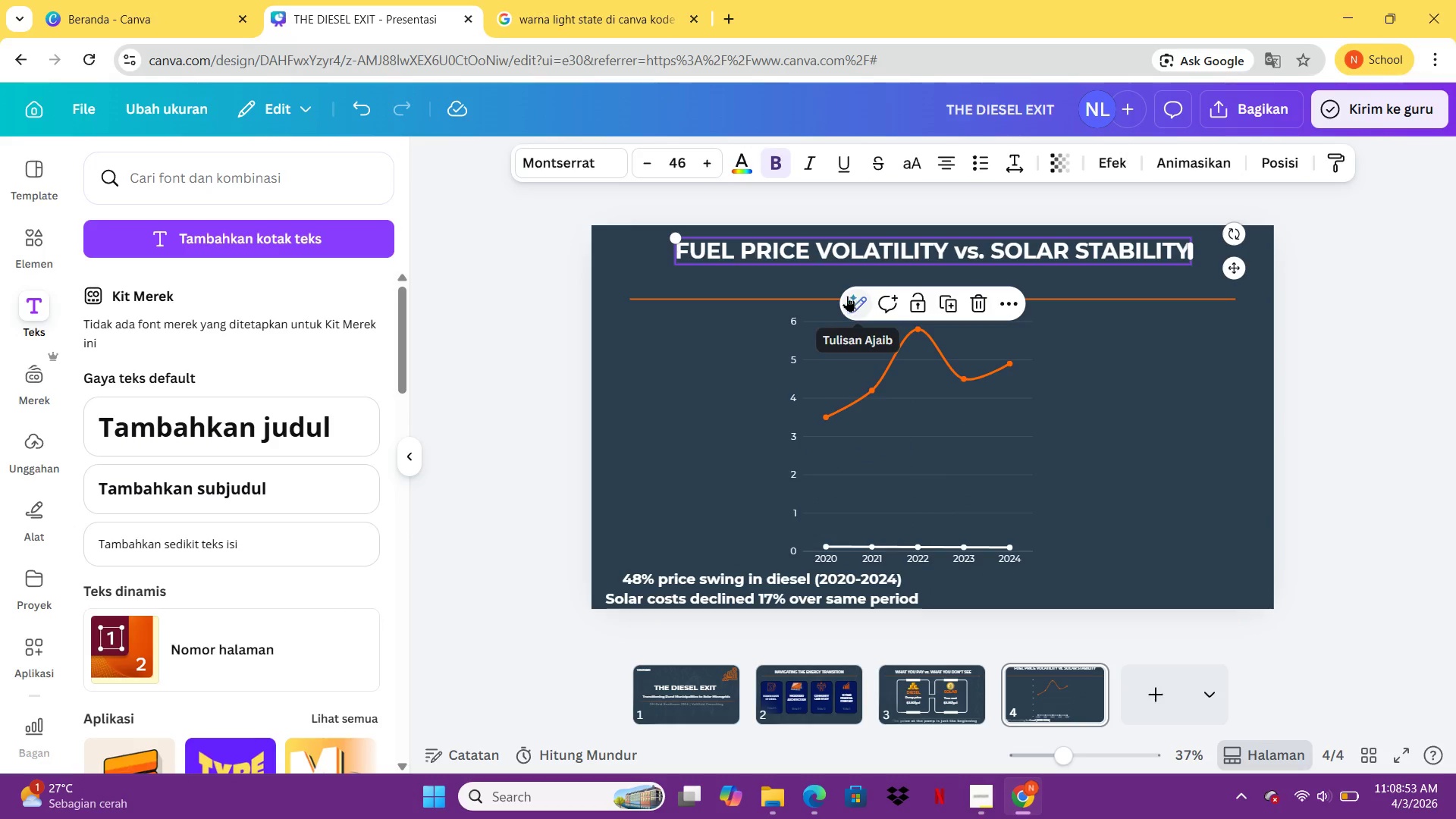 
left_click_drag(start_coordinate=[832, 297], to_coordinate=[833, 270])
 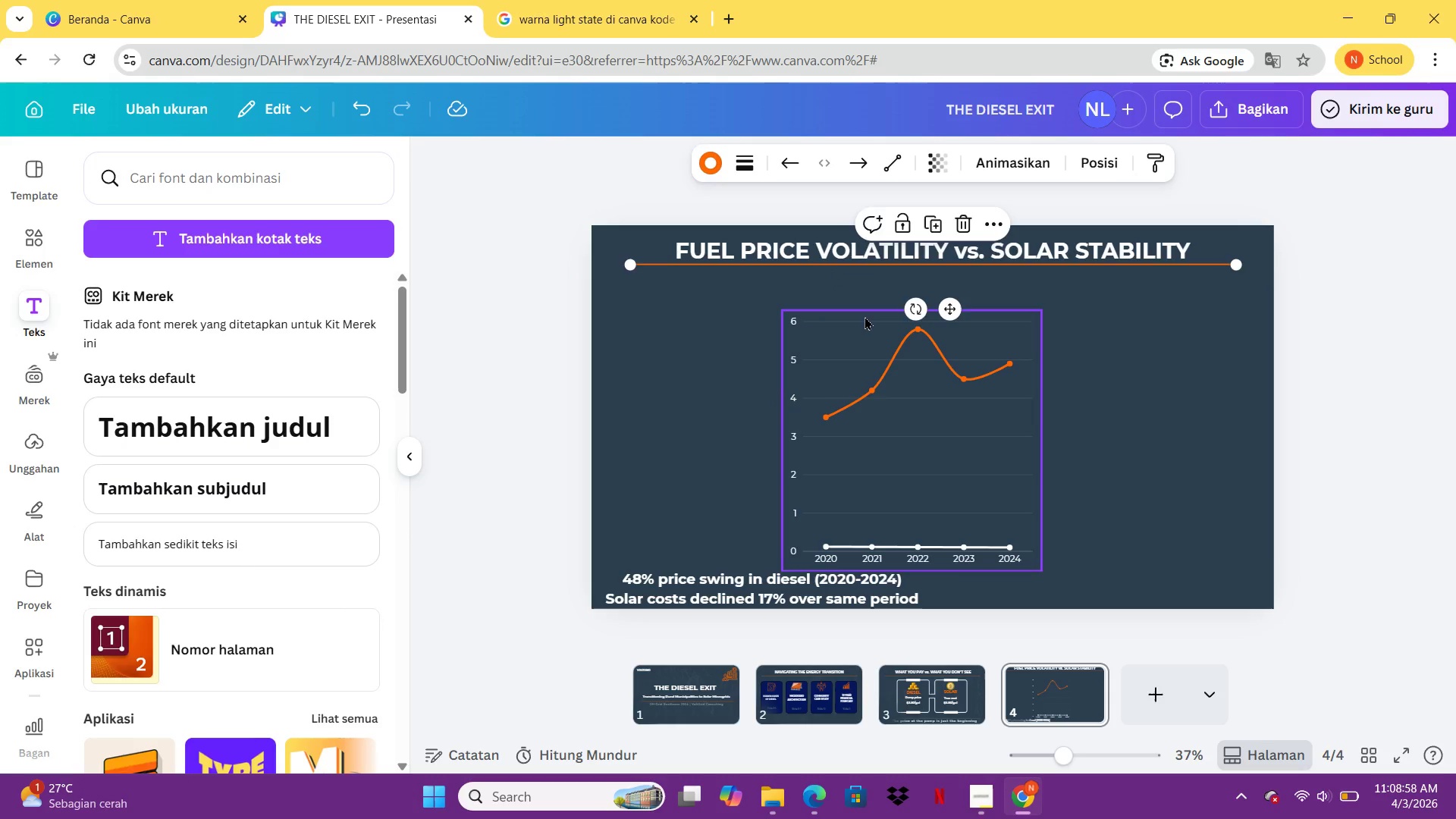 
key(ArrowDown)
 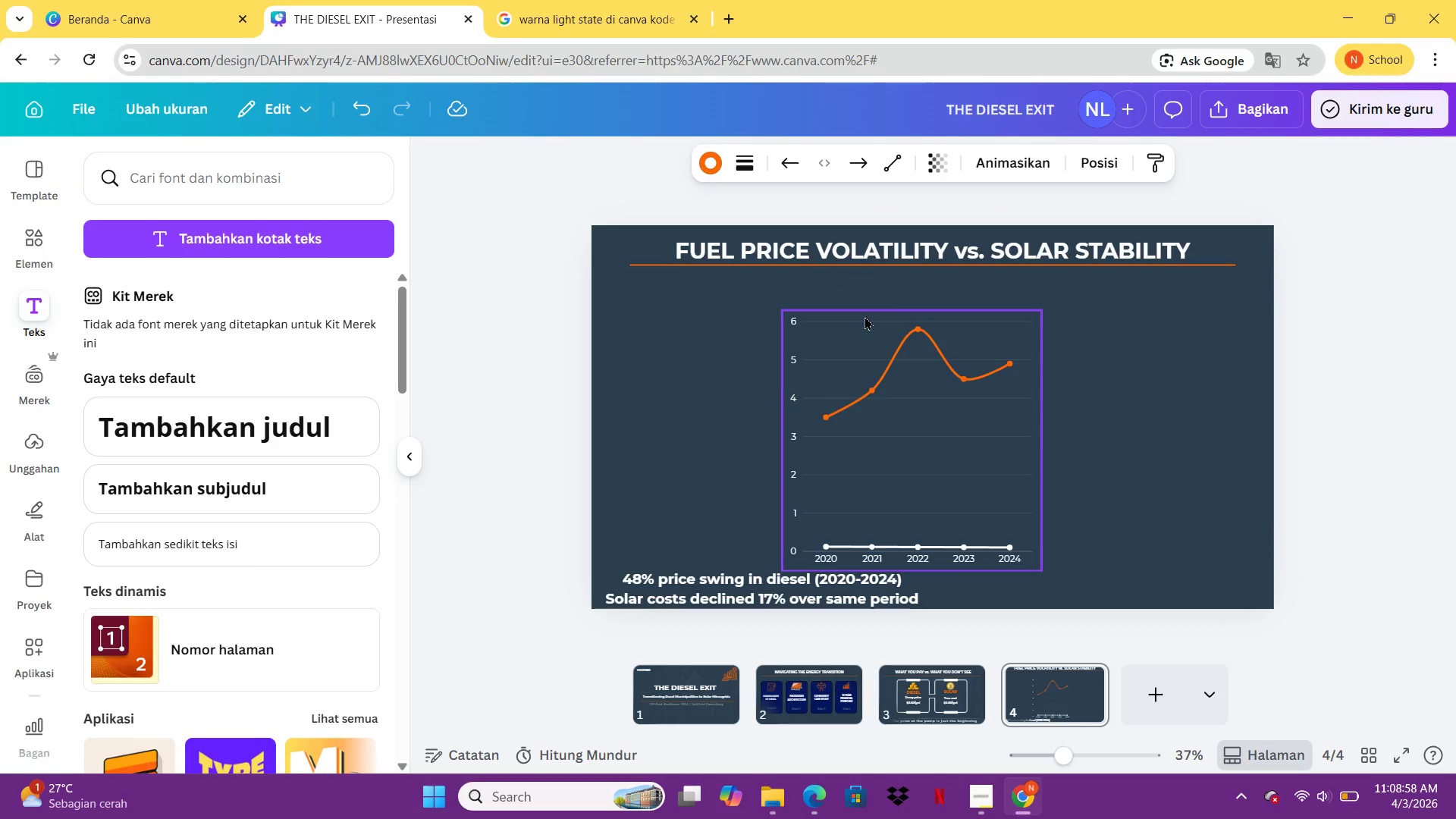 
key(ArrowDown)
 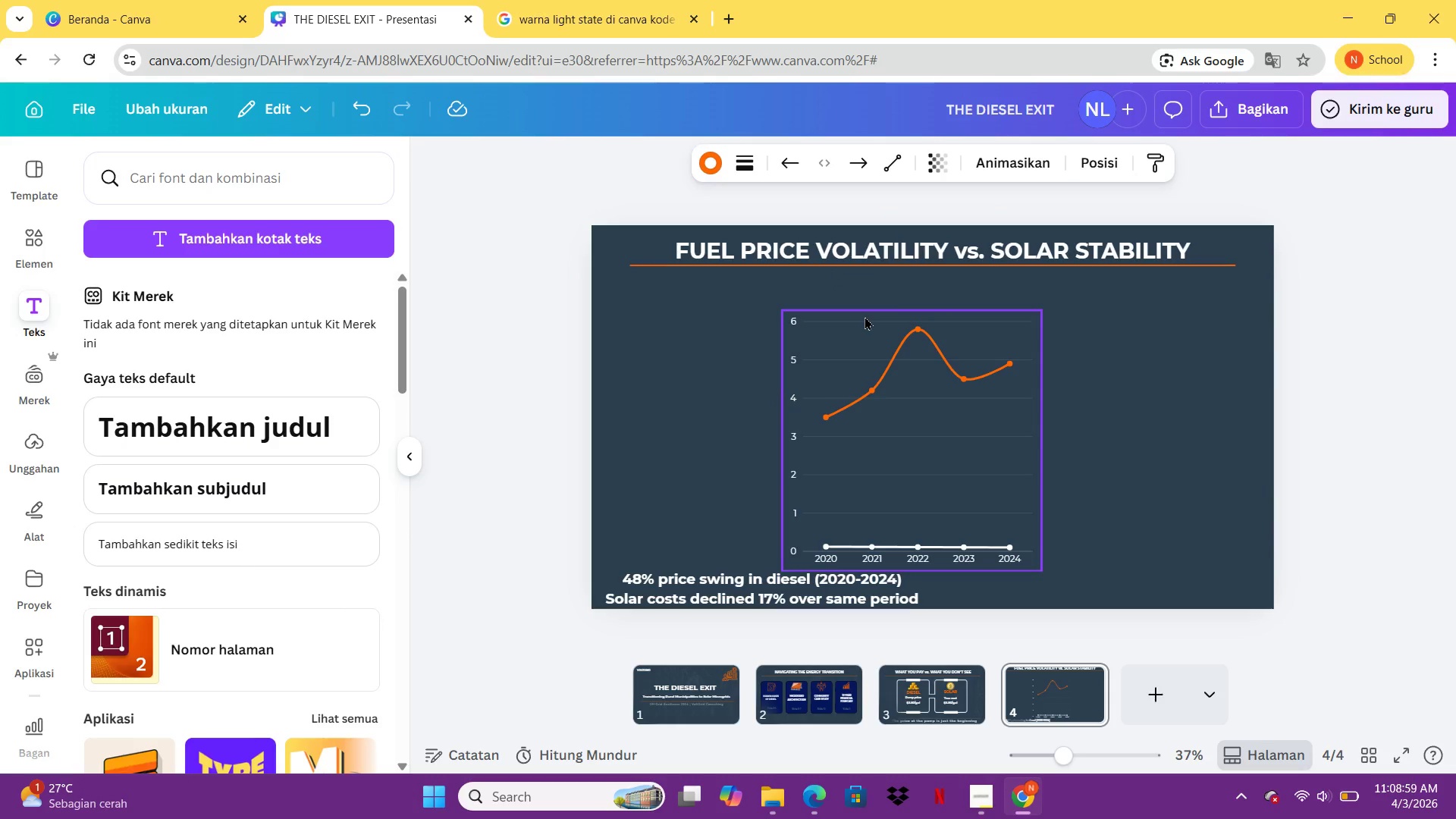 
hold_key(key=ArrowDown, duration=0.72)
 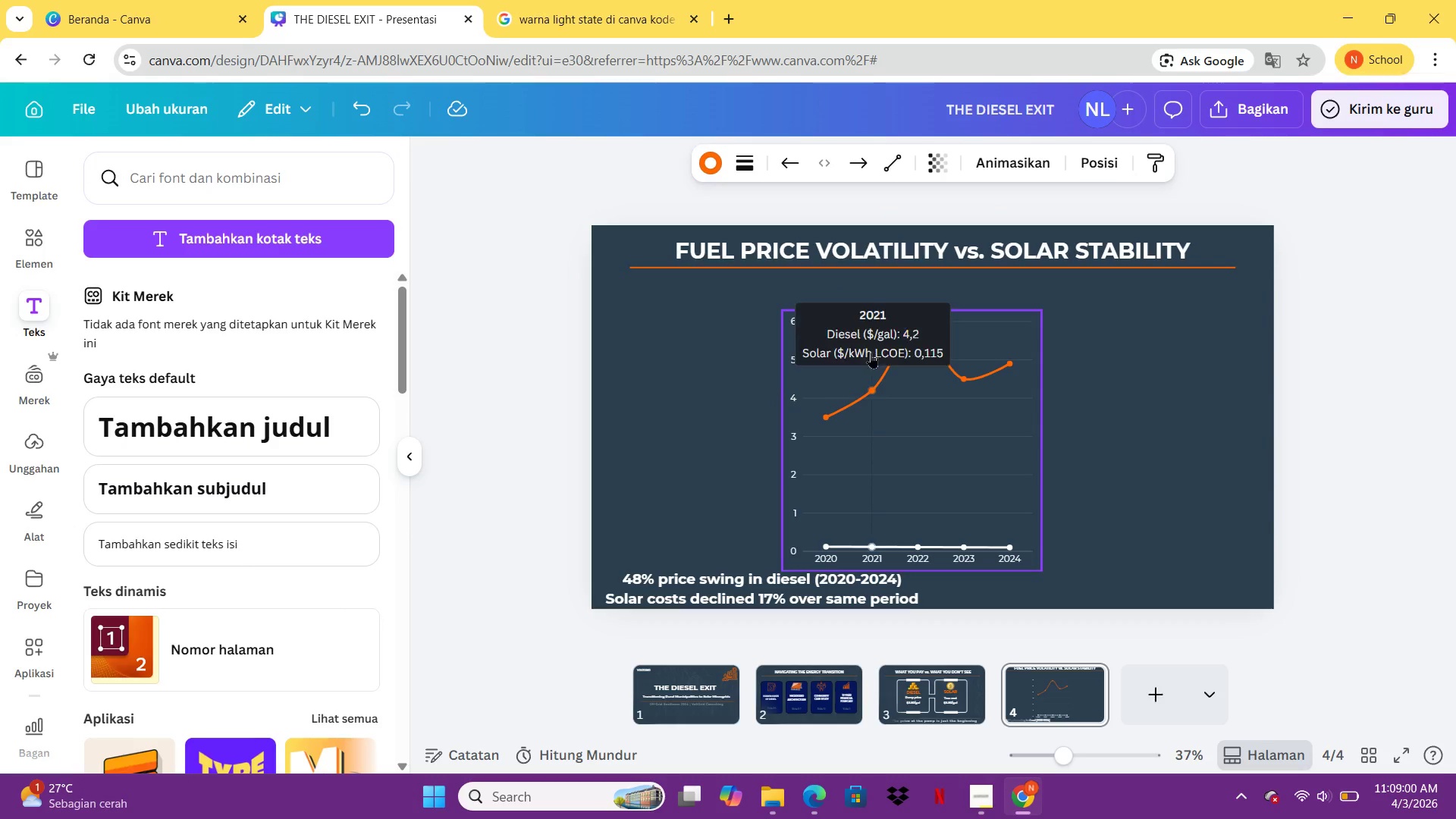 
left_click_drag(start_coordinate=[872, 369], to_coordinate=[871, 338])
 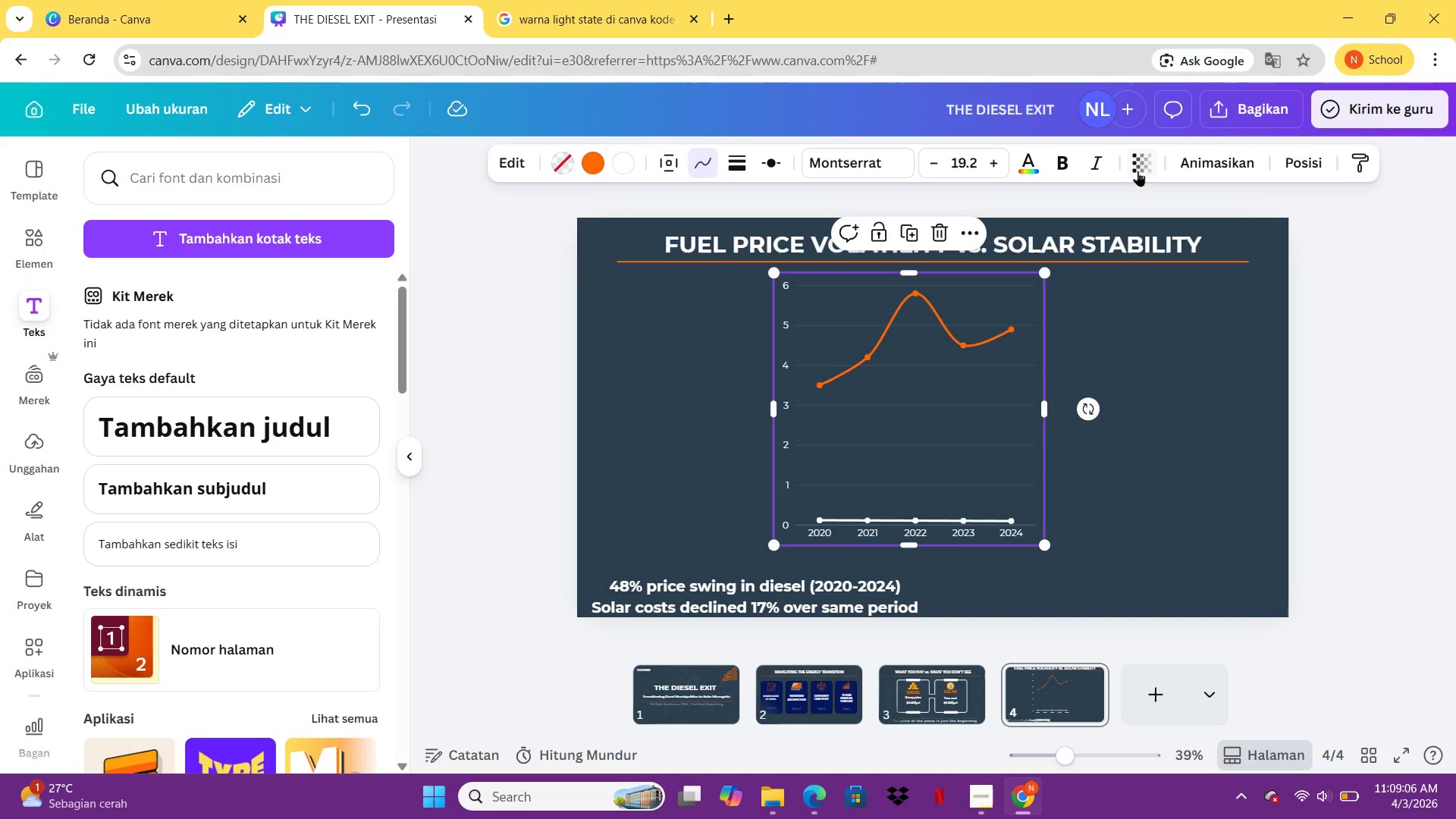 
left_click([745, 582])
 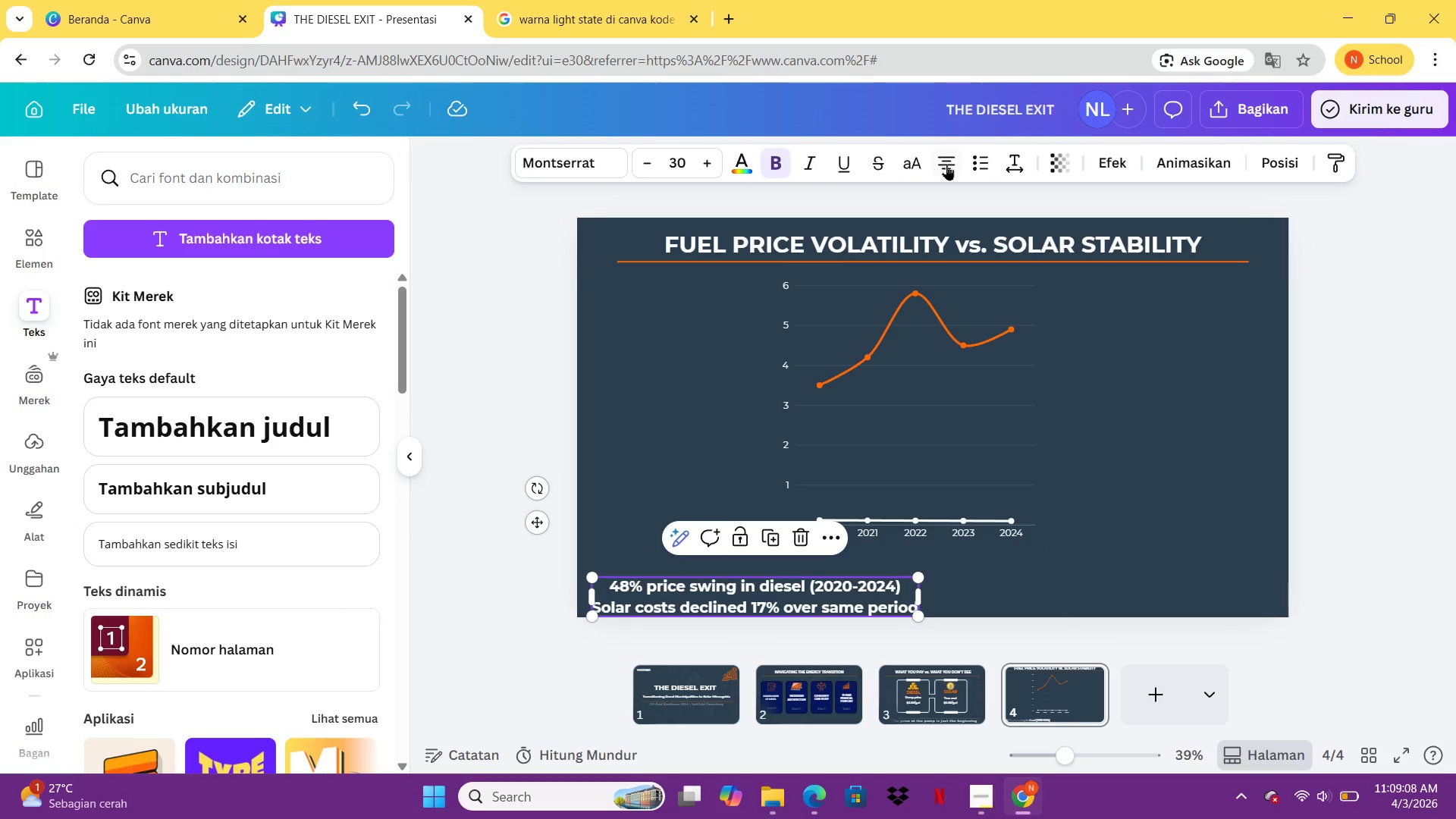 
left_click([946, 165])
 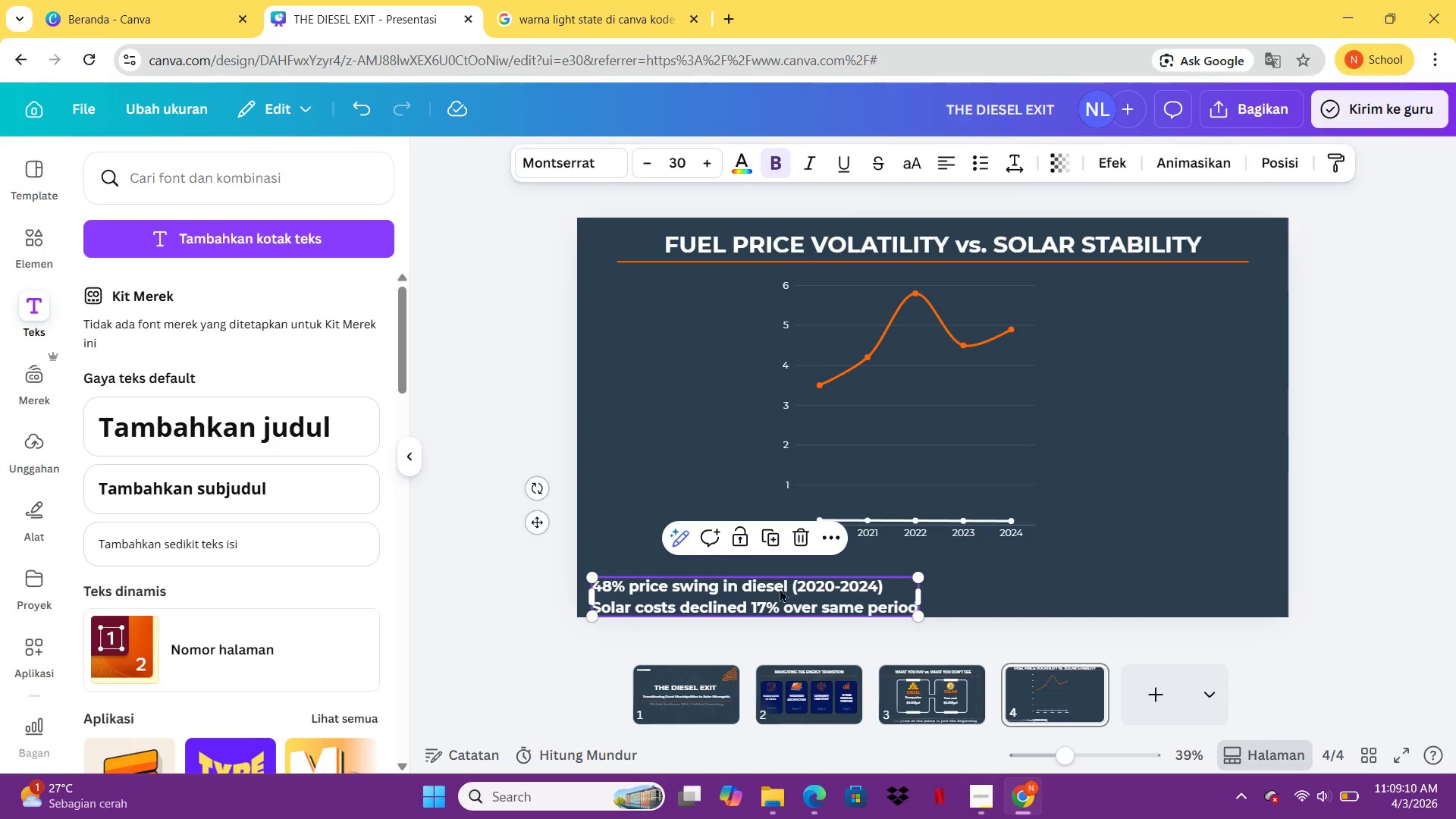 
left_click_drag(start_coordinate=[778, 597], to_coordinate=[786, 579])
 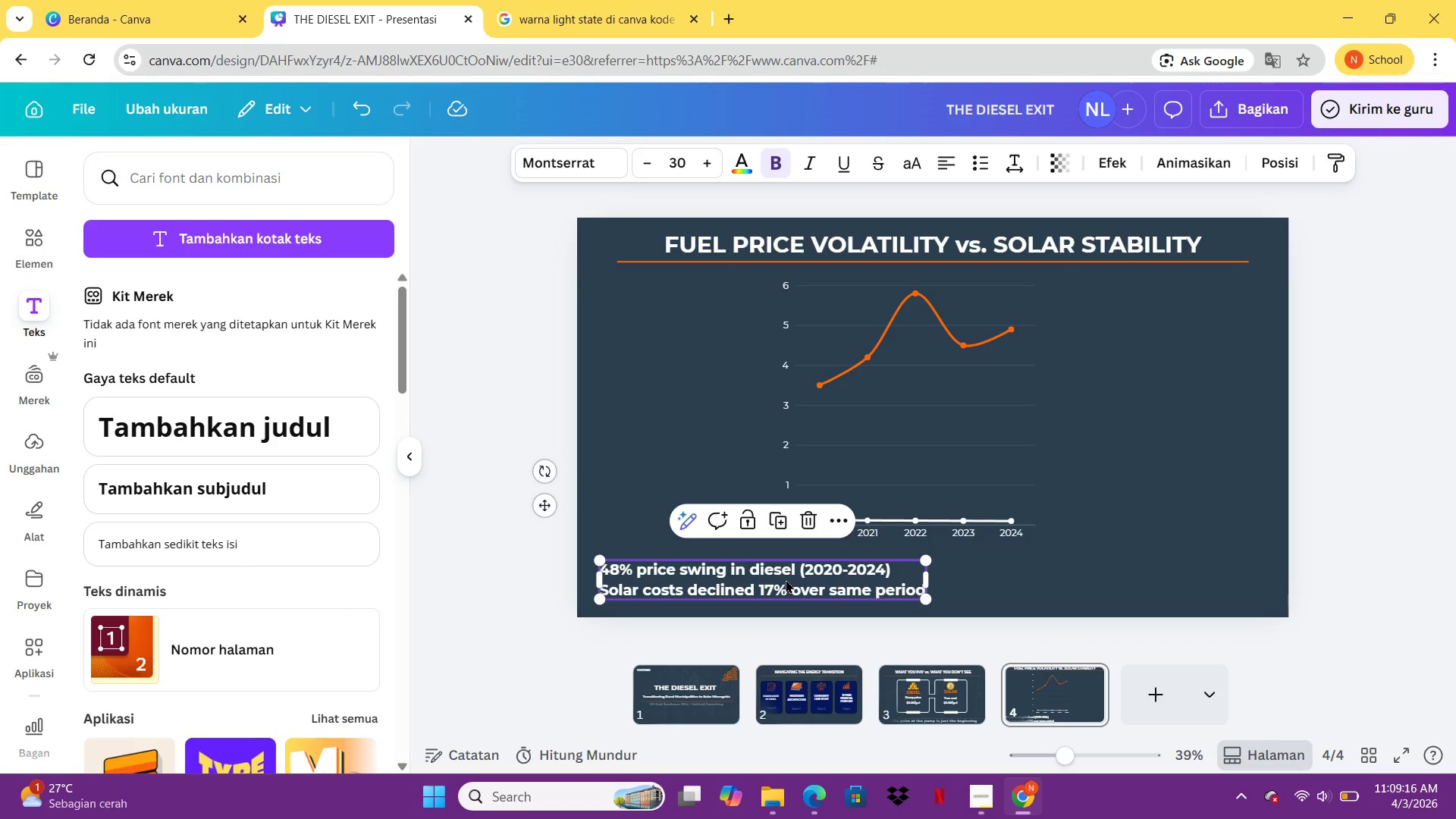 
wait(9.33)
 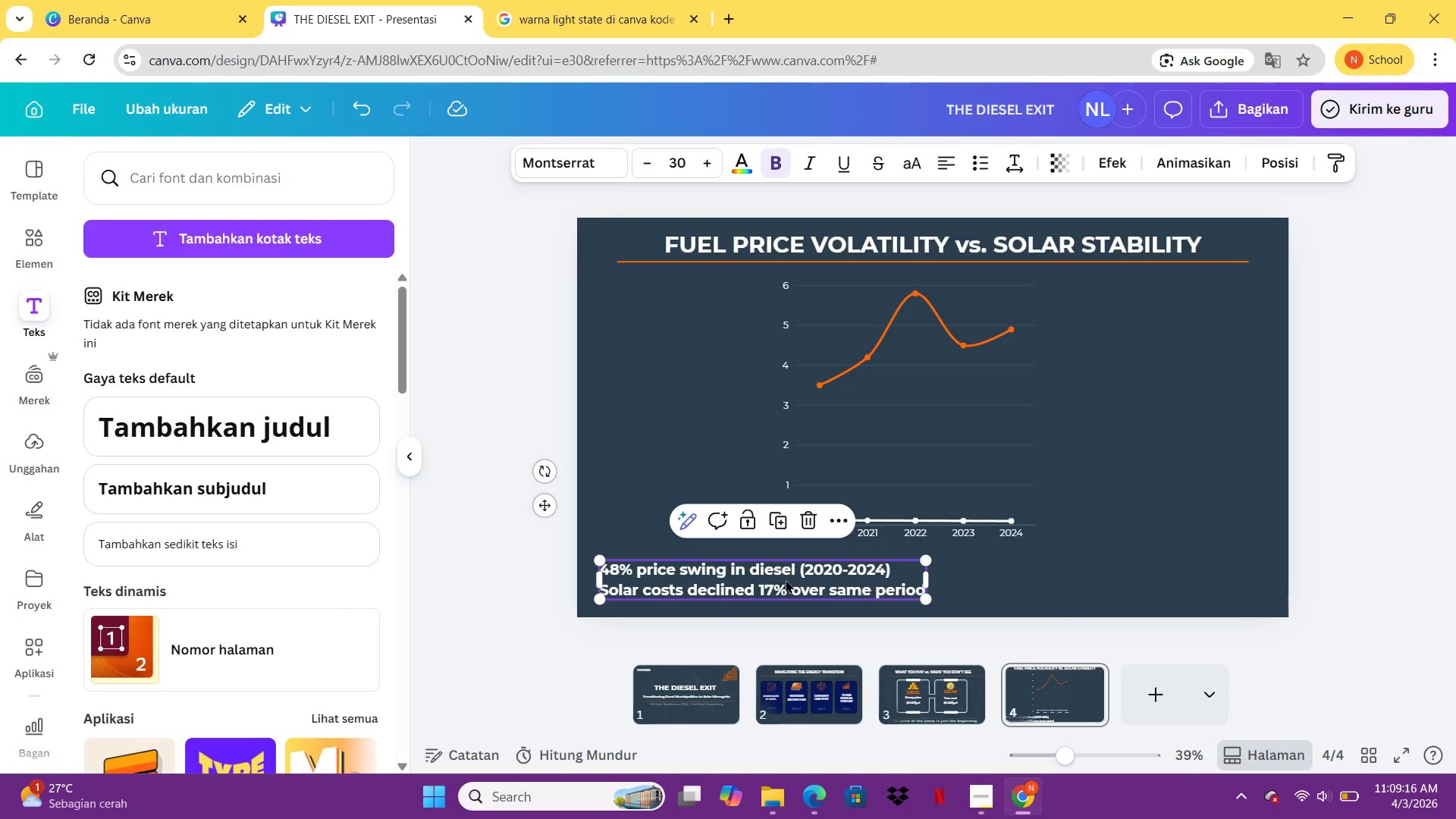 
left_click([242, 485])
 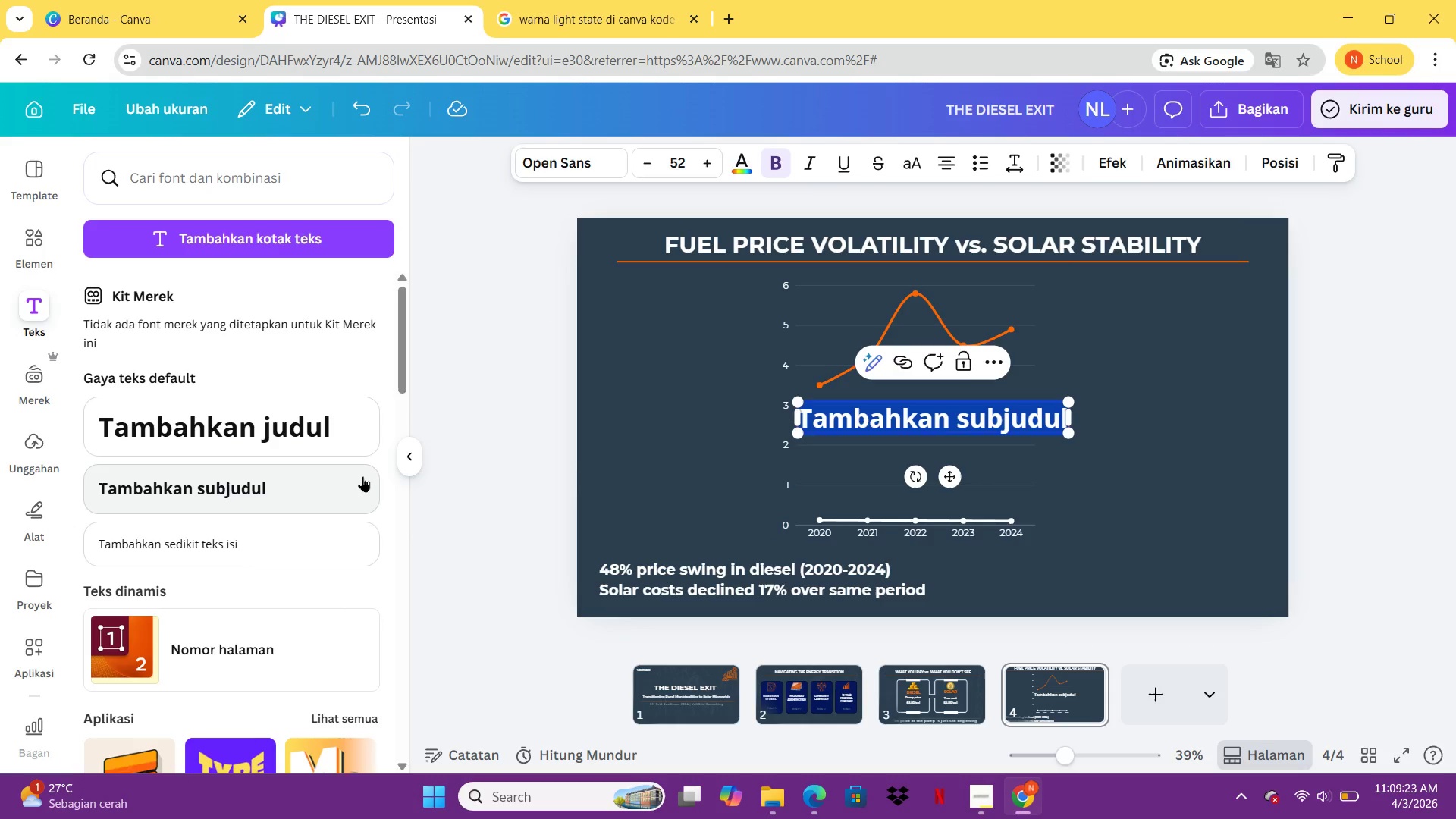 
type(()
key(Backspace)
type(d)
key(Backspace)
type(Diesel-)
key(Backspace)
 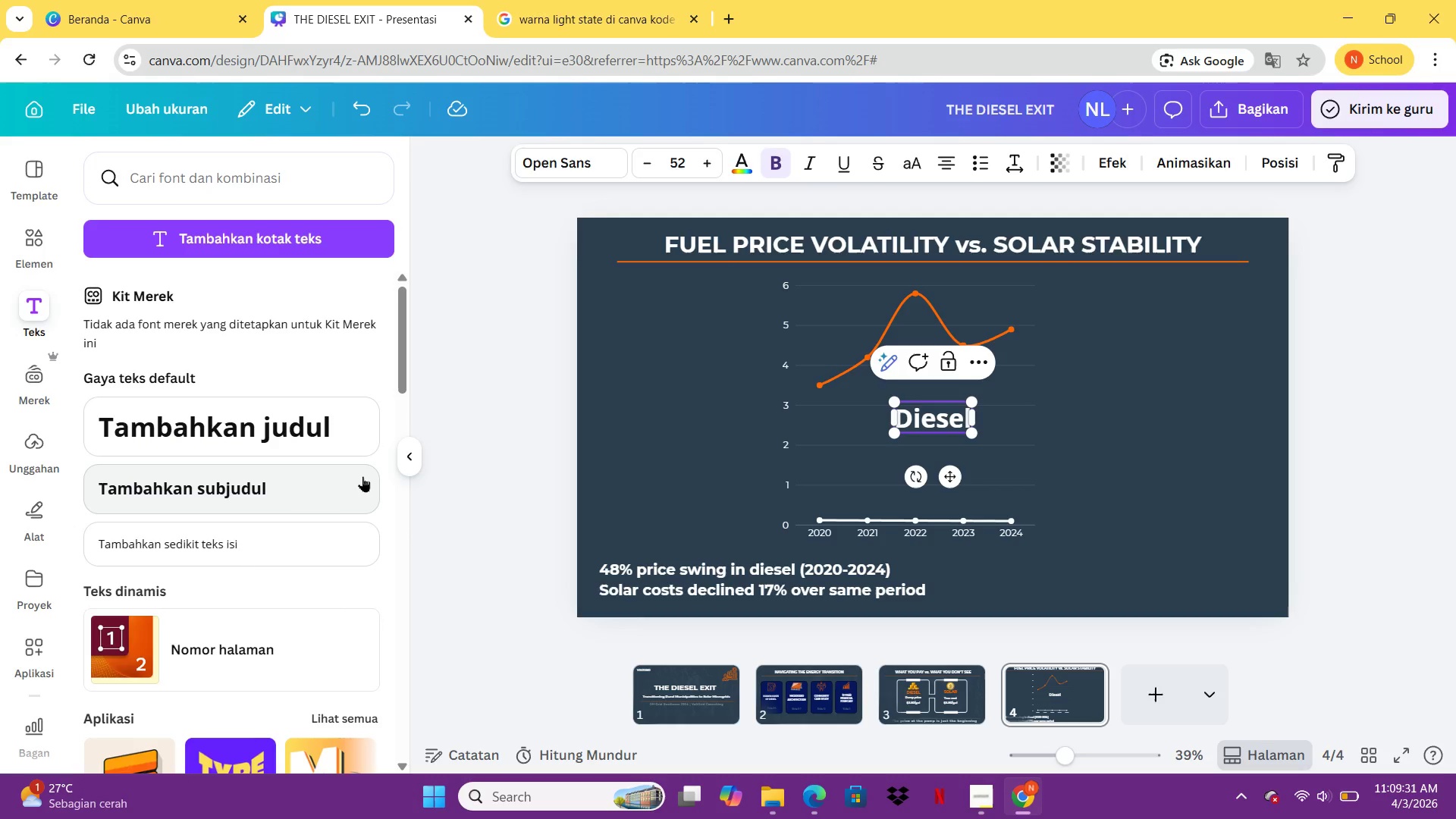 
wait(21.72)
 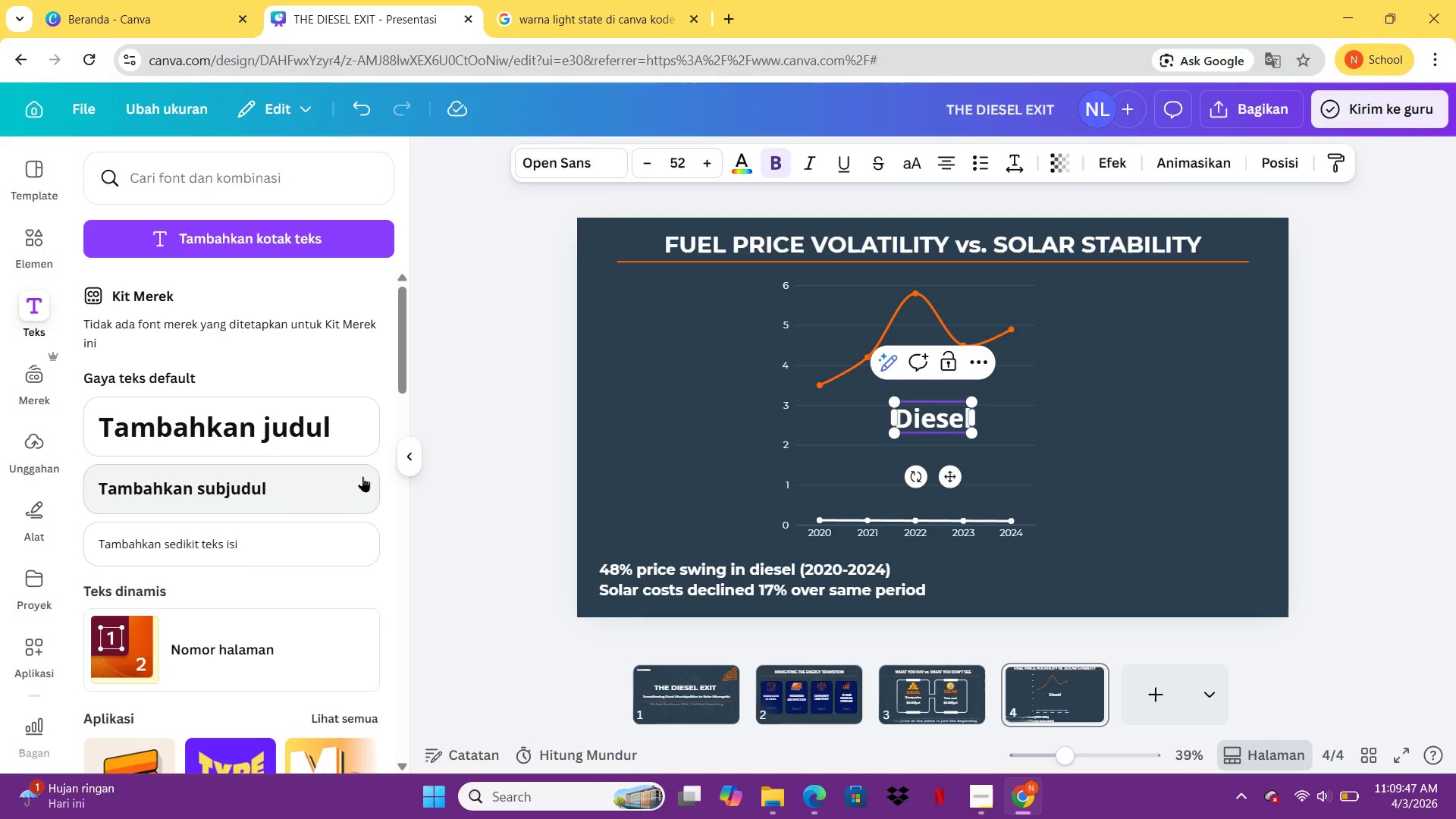 
left_click([563, 156])
 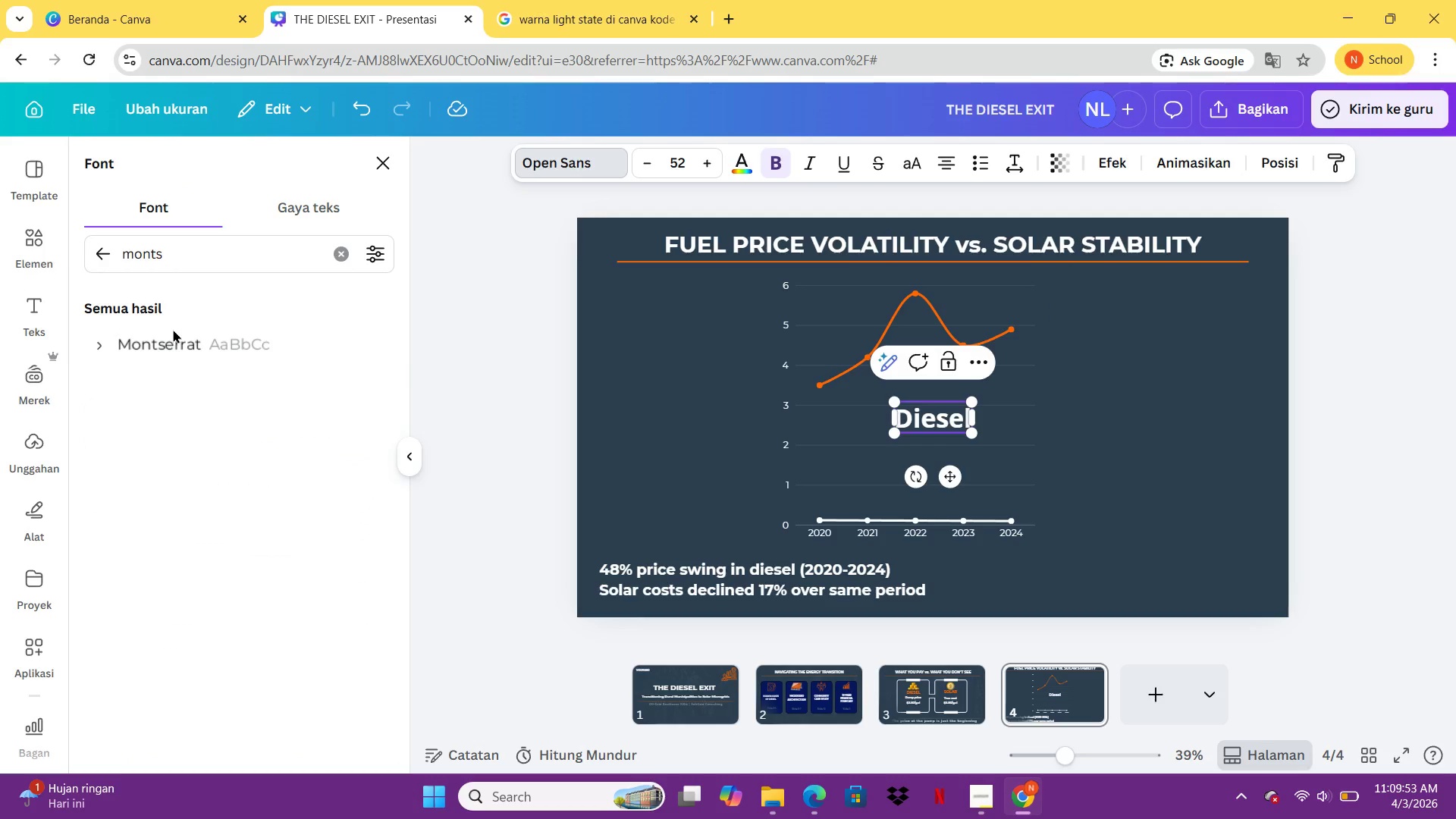 
left_click([172, 336])
 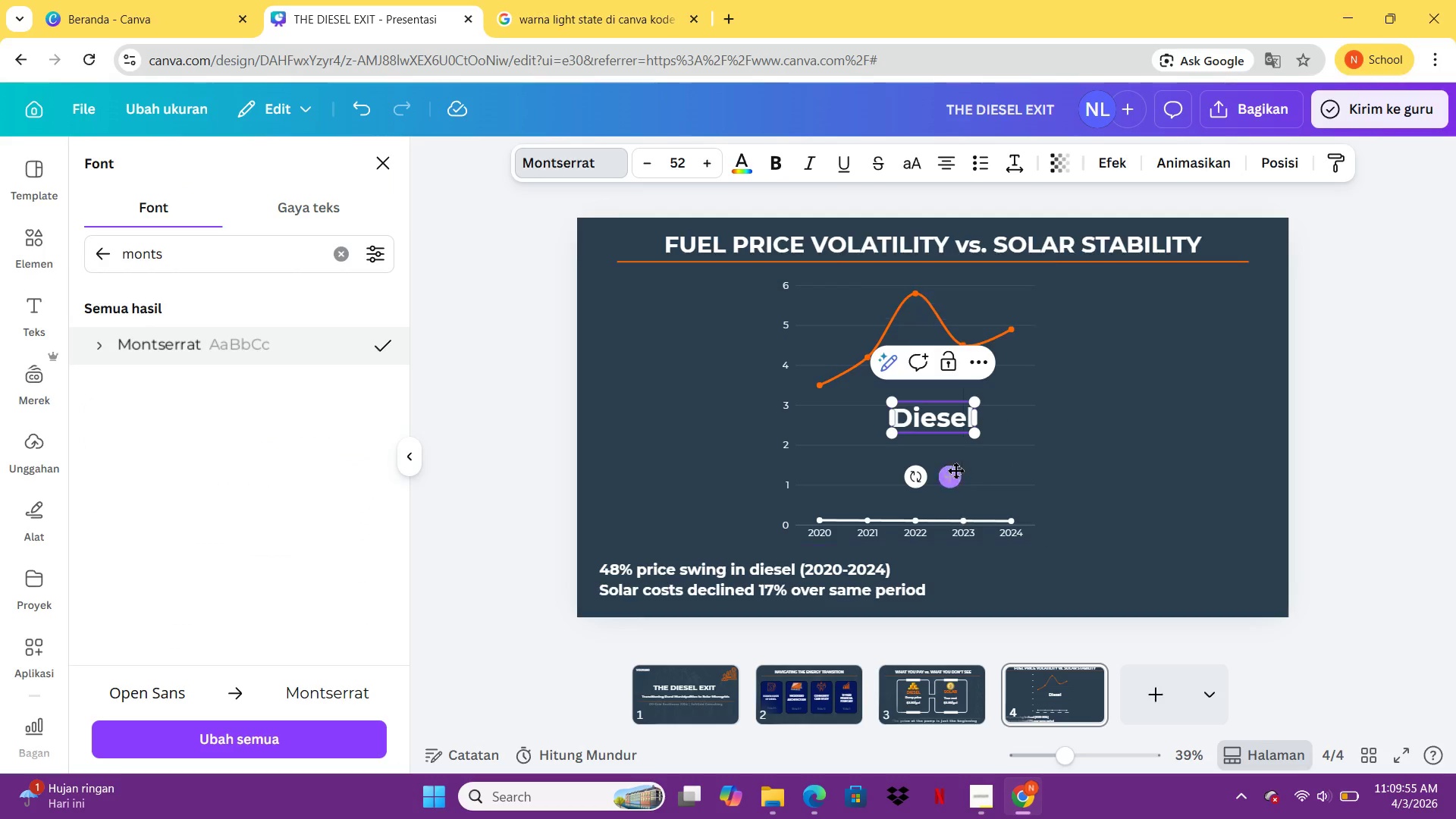 
double_click([172, 336])
 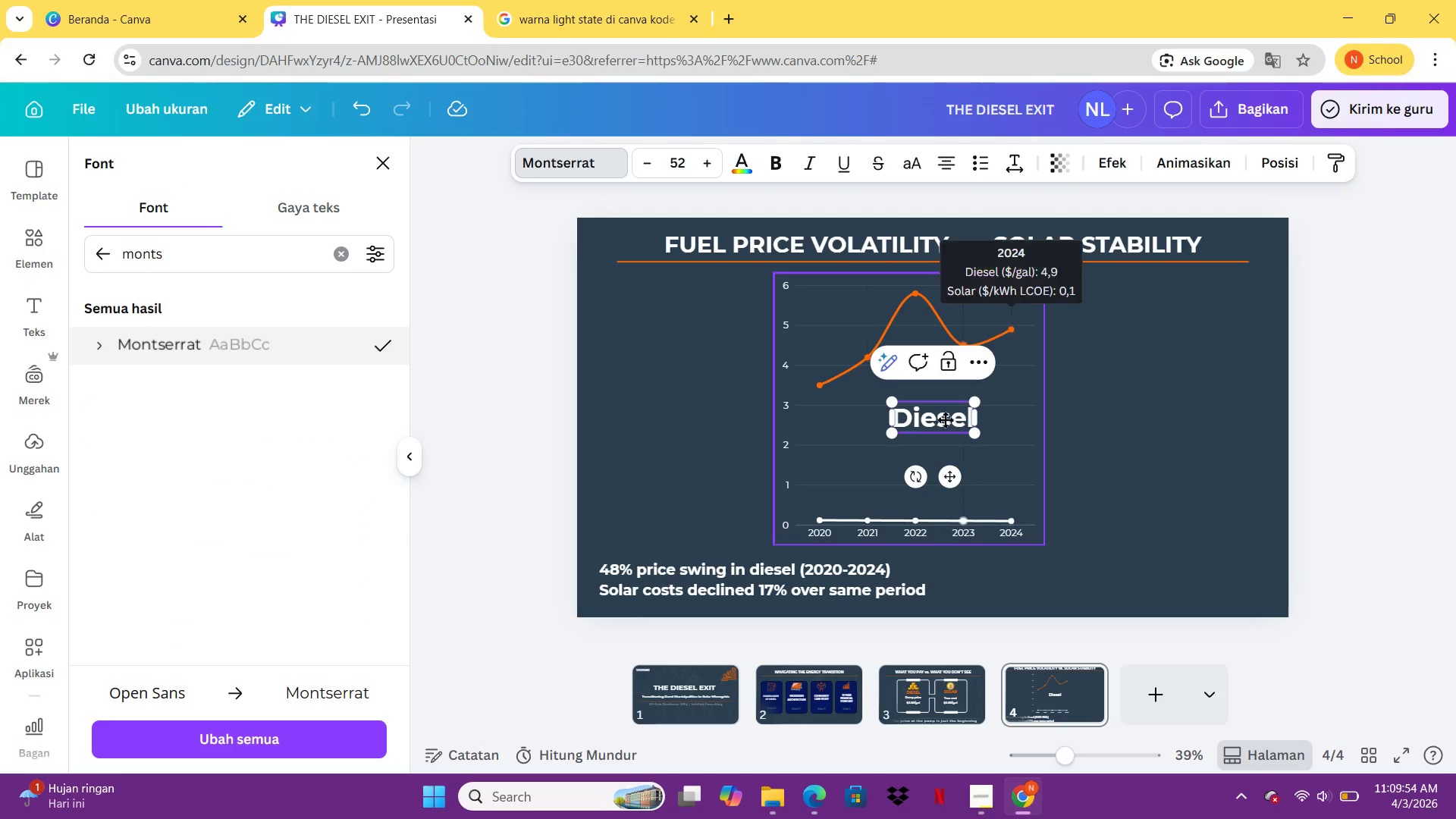 
left_click_drag(start_coordinate=[949, 475], to_coordinate=[1082, 382])
 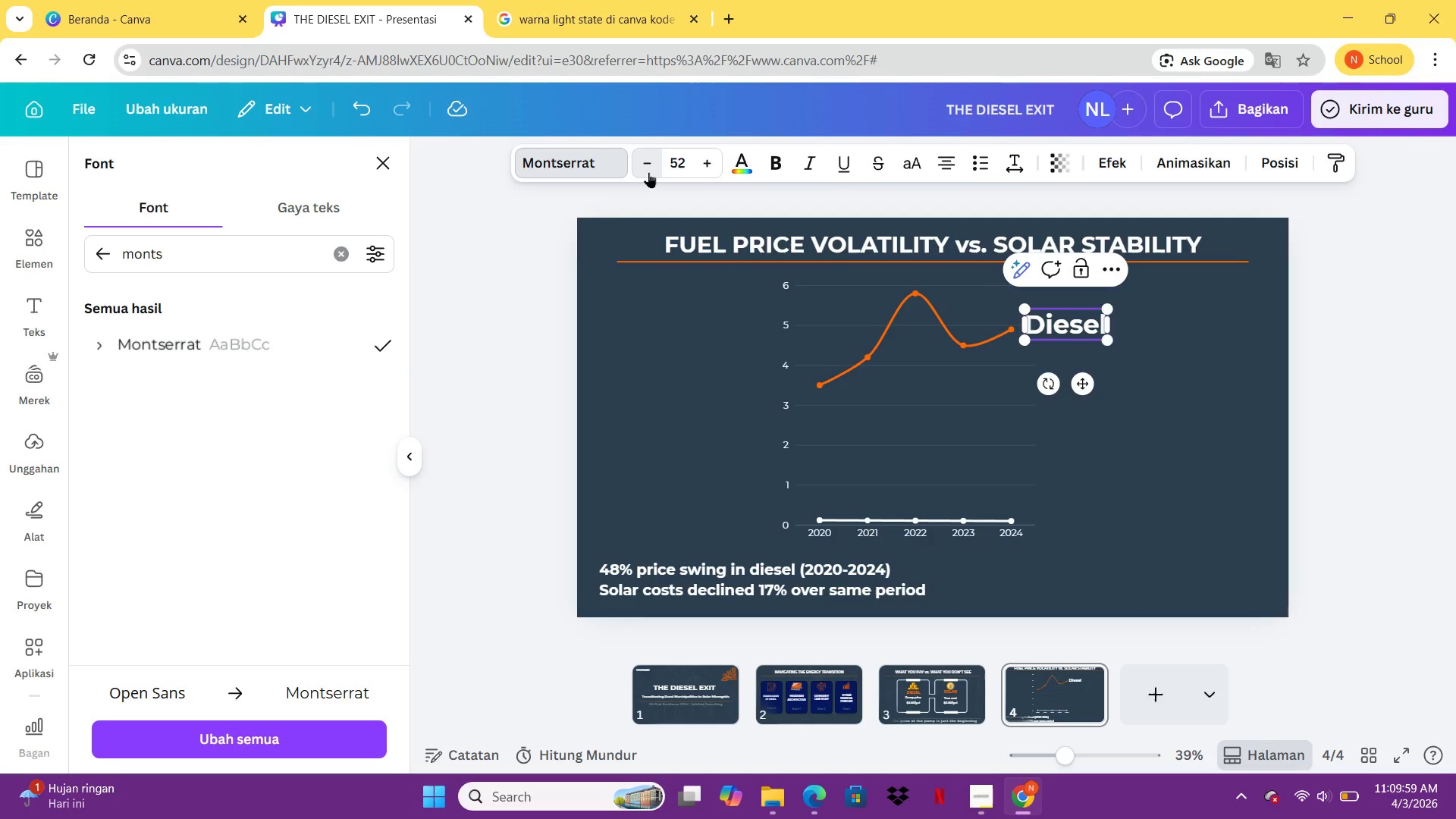 
double_click([648, 172])
 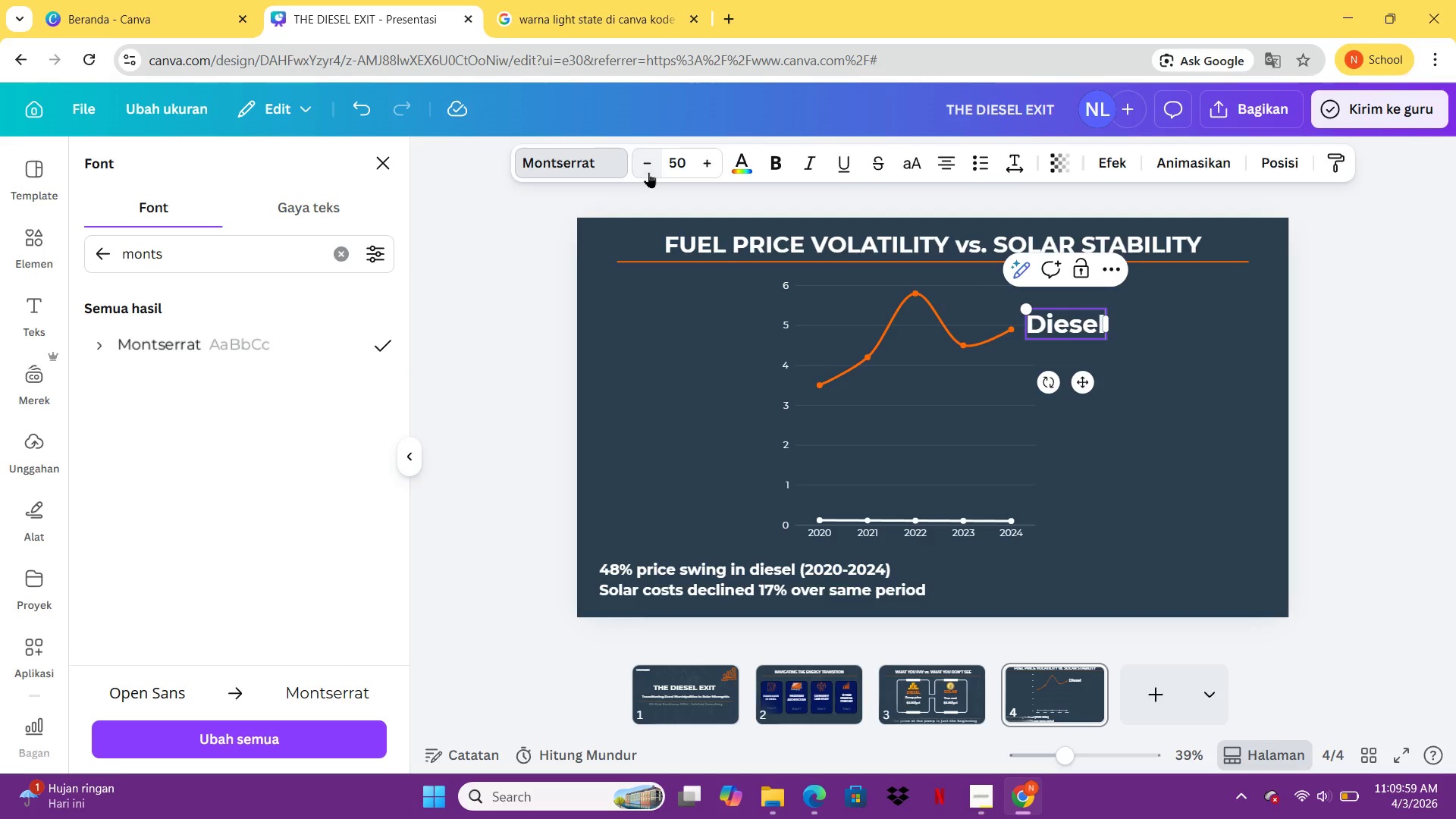 
triple_click([648, 172])
 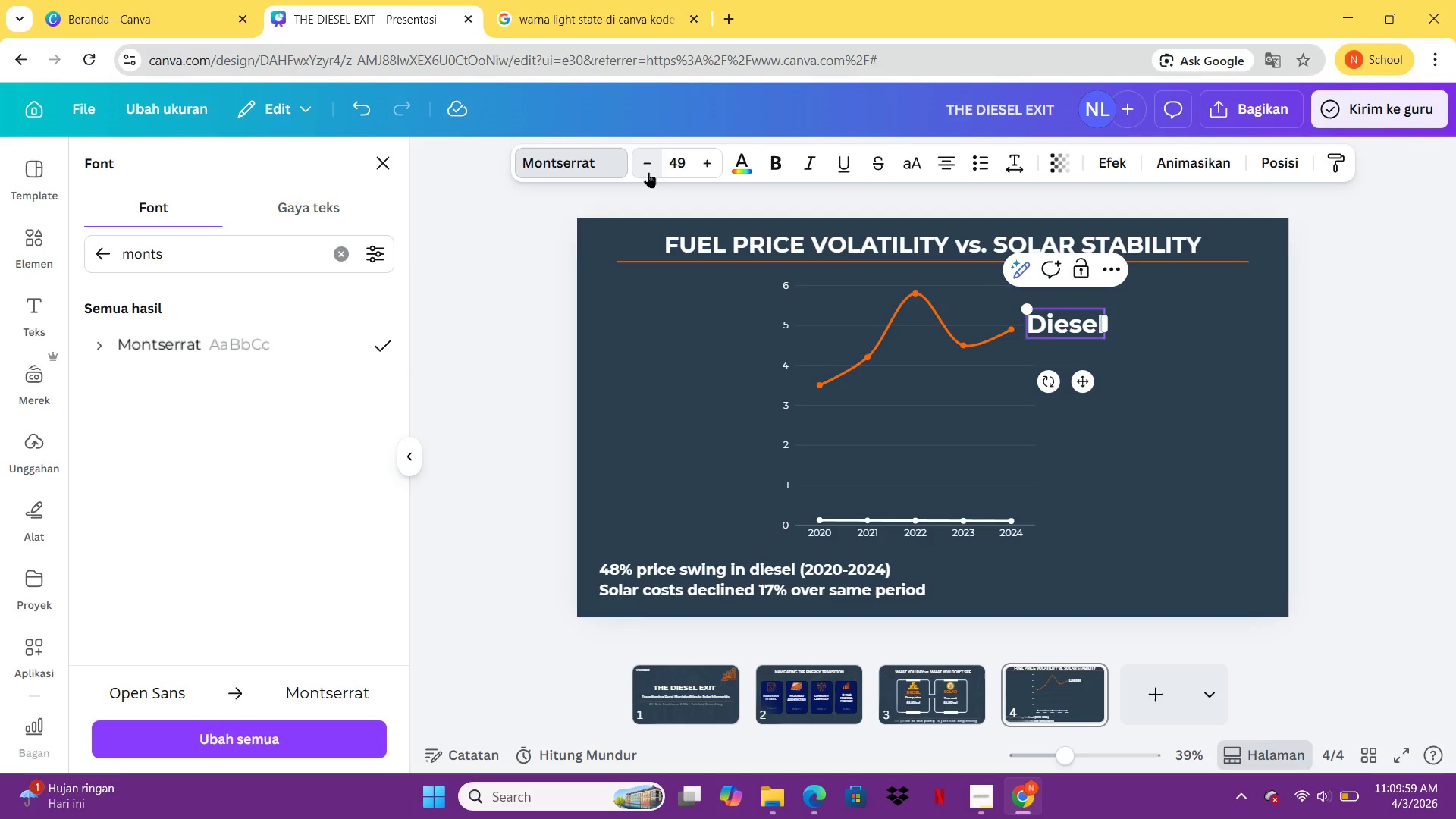 
triple_click([648, 172])
 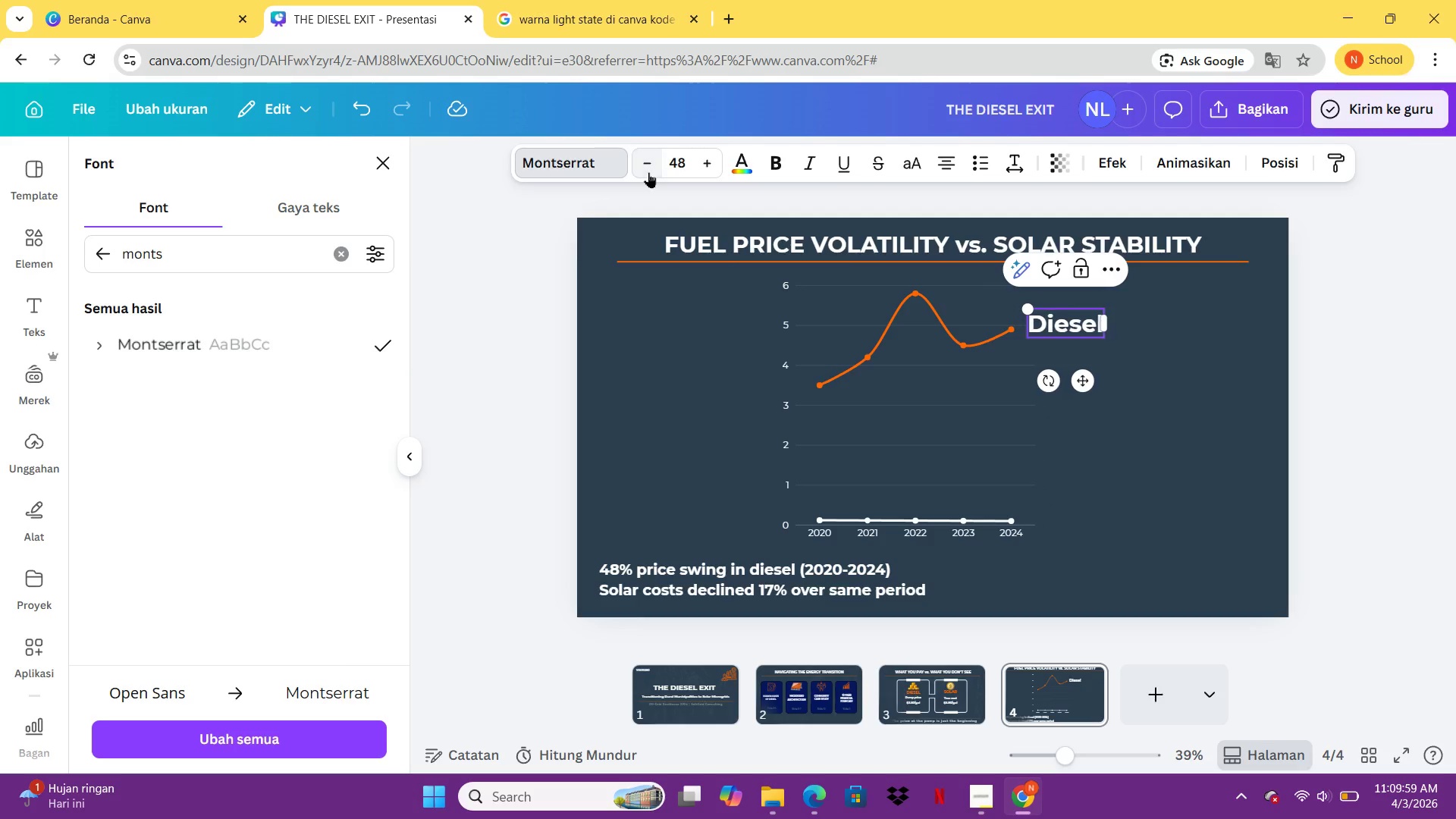 
triple_click([648, 172])
 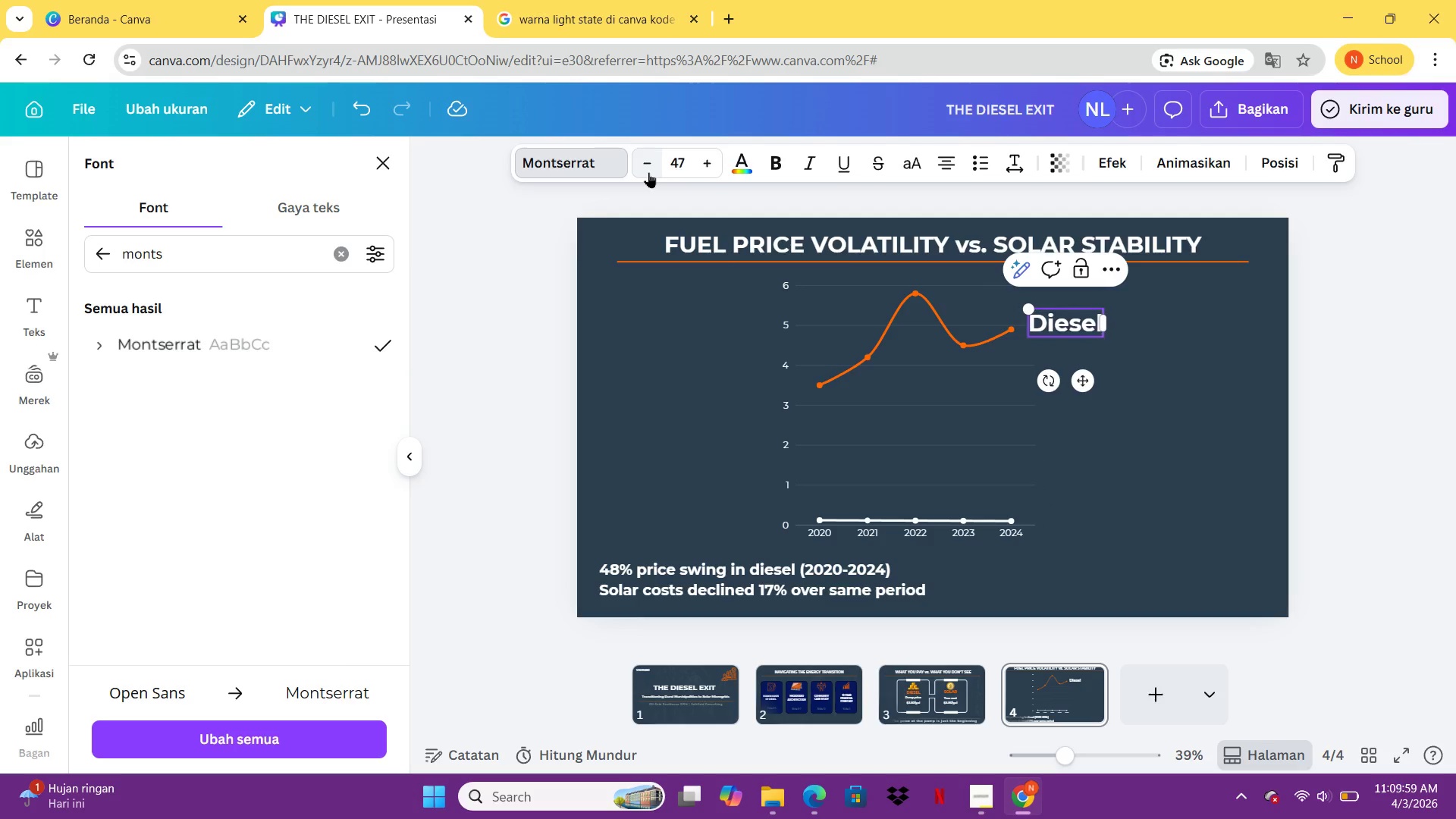 
triple_click([648, 172])
 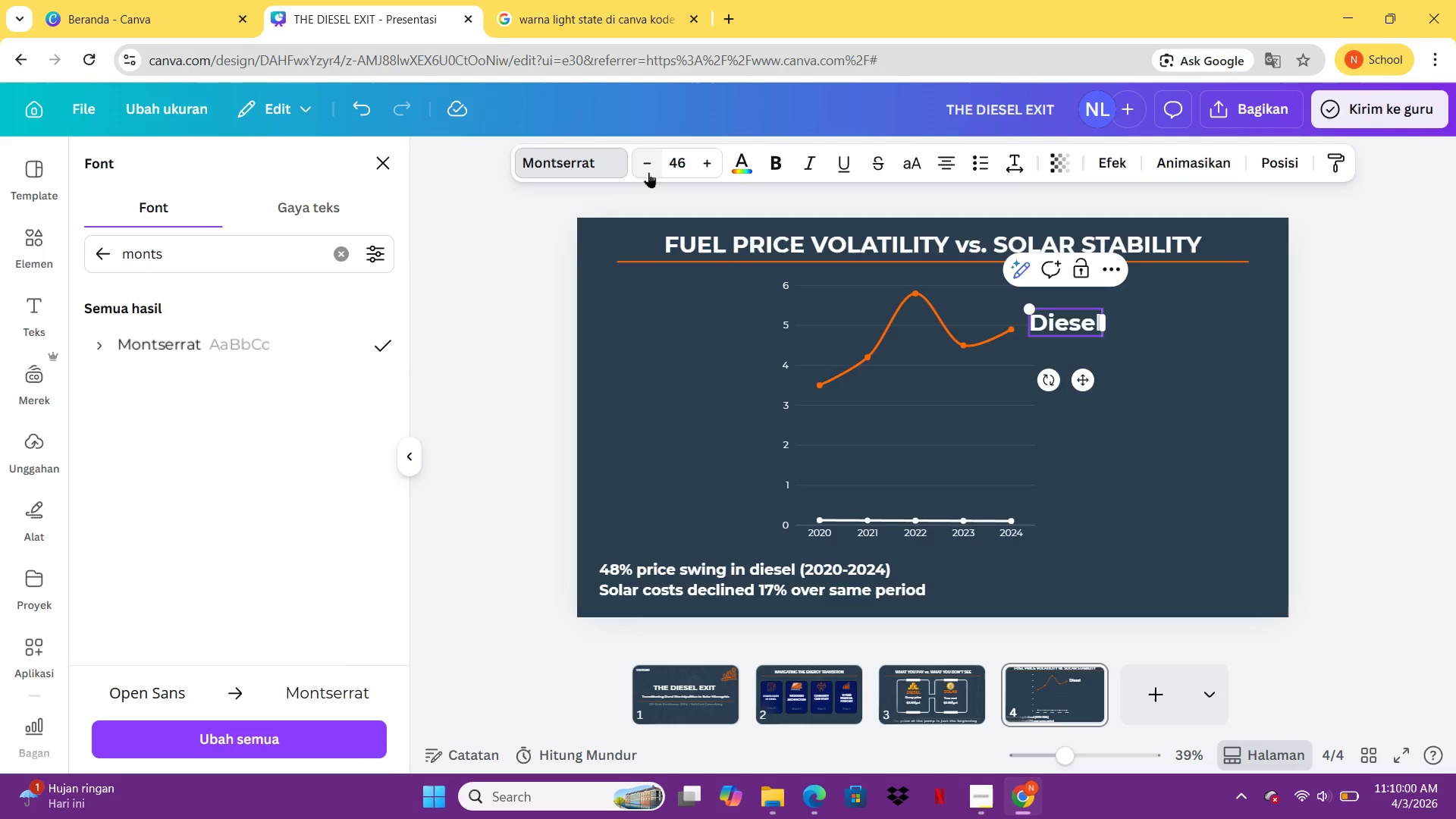 
triple_click([648, 172])
 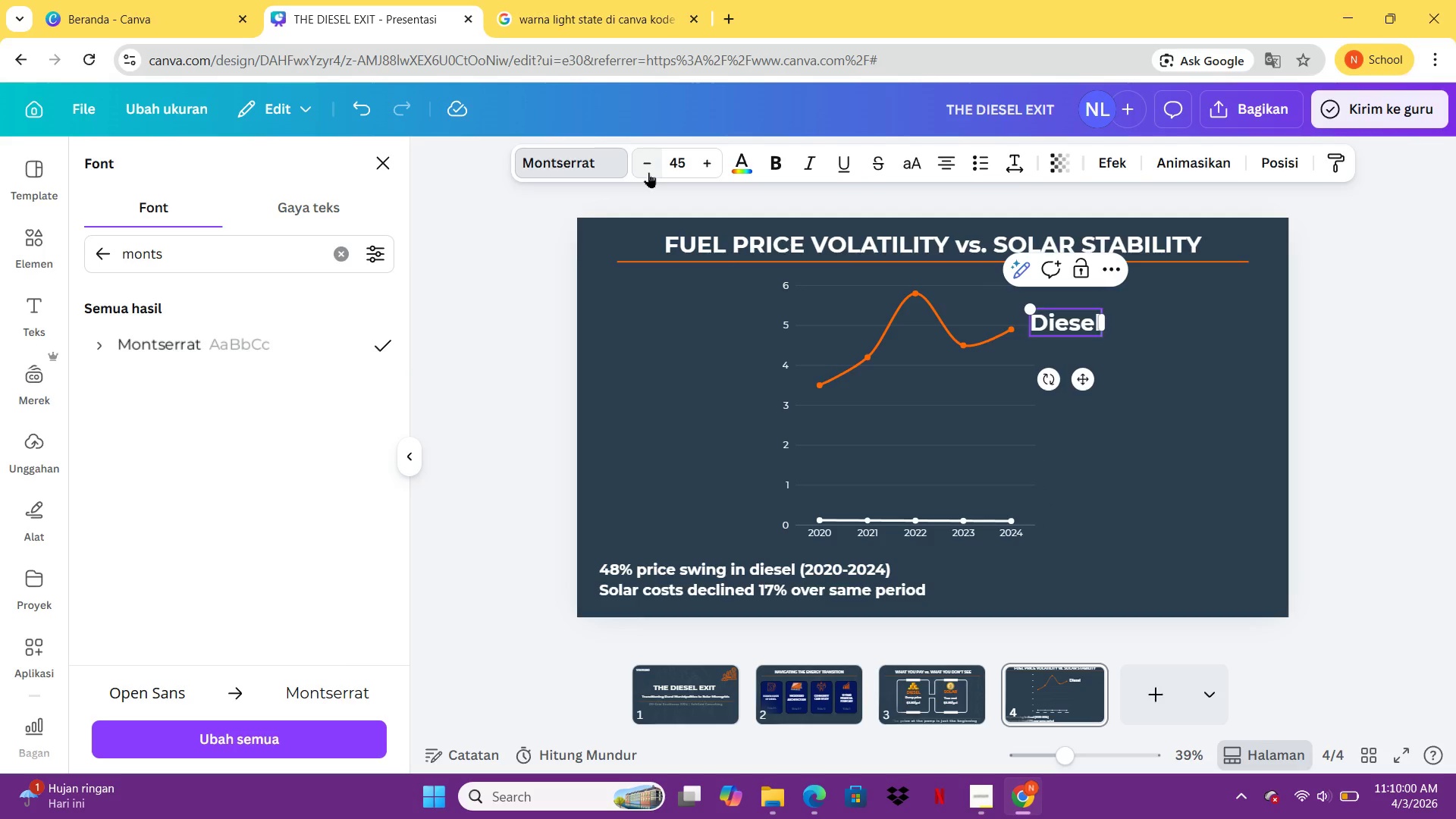 
triple_click([648, 172])
 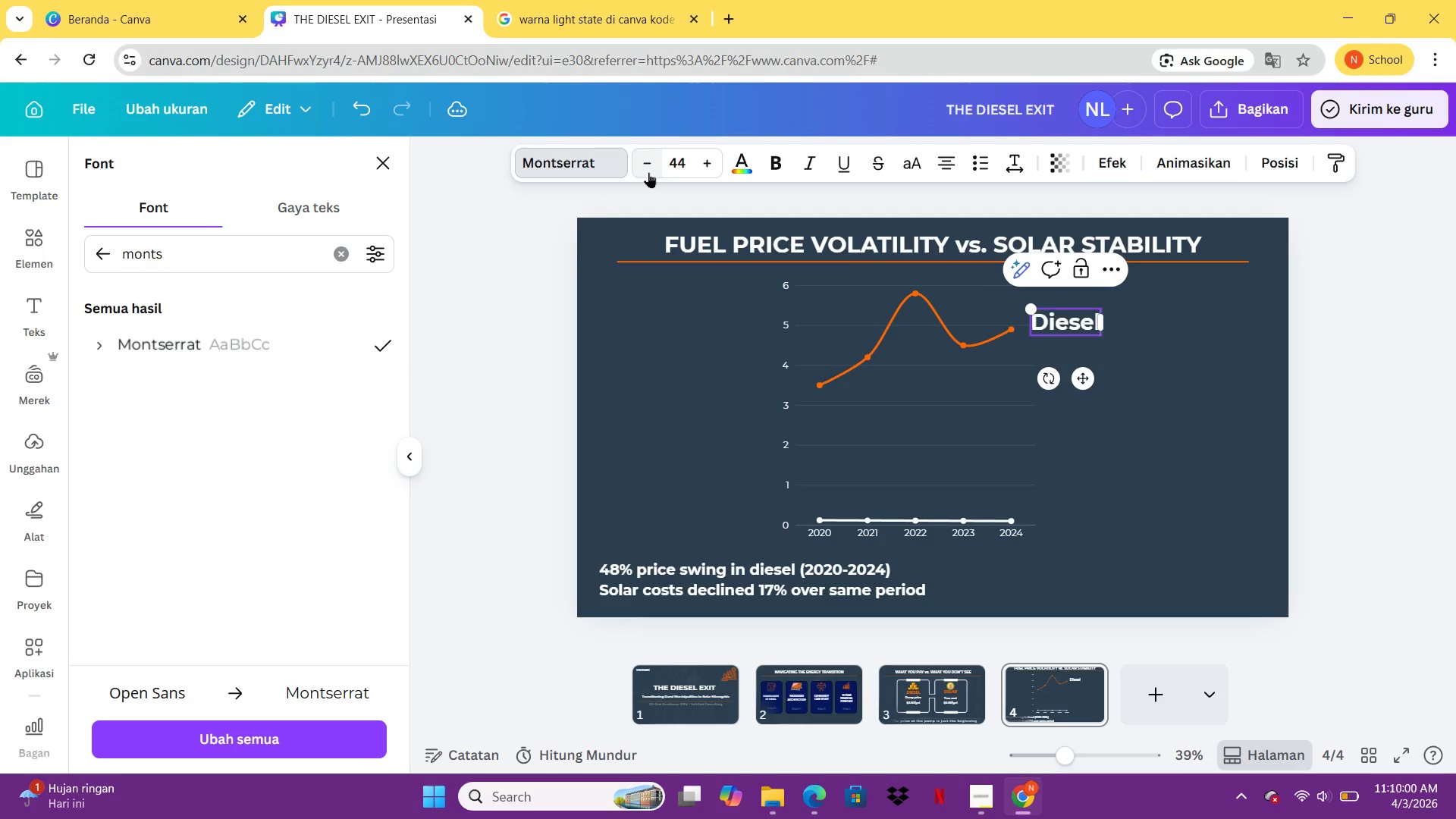 
triple_click([648, 172])
 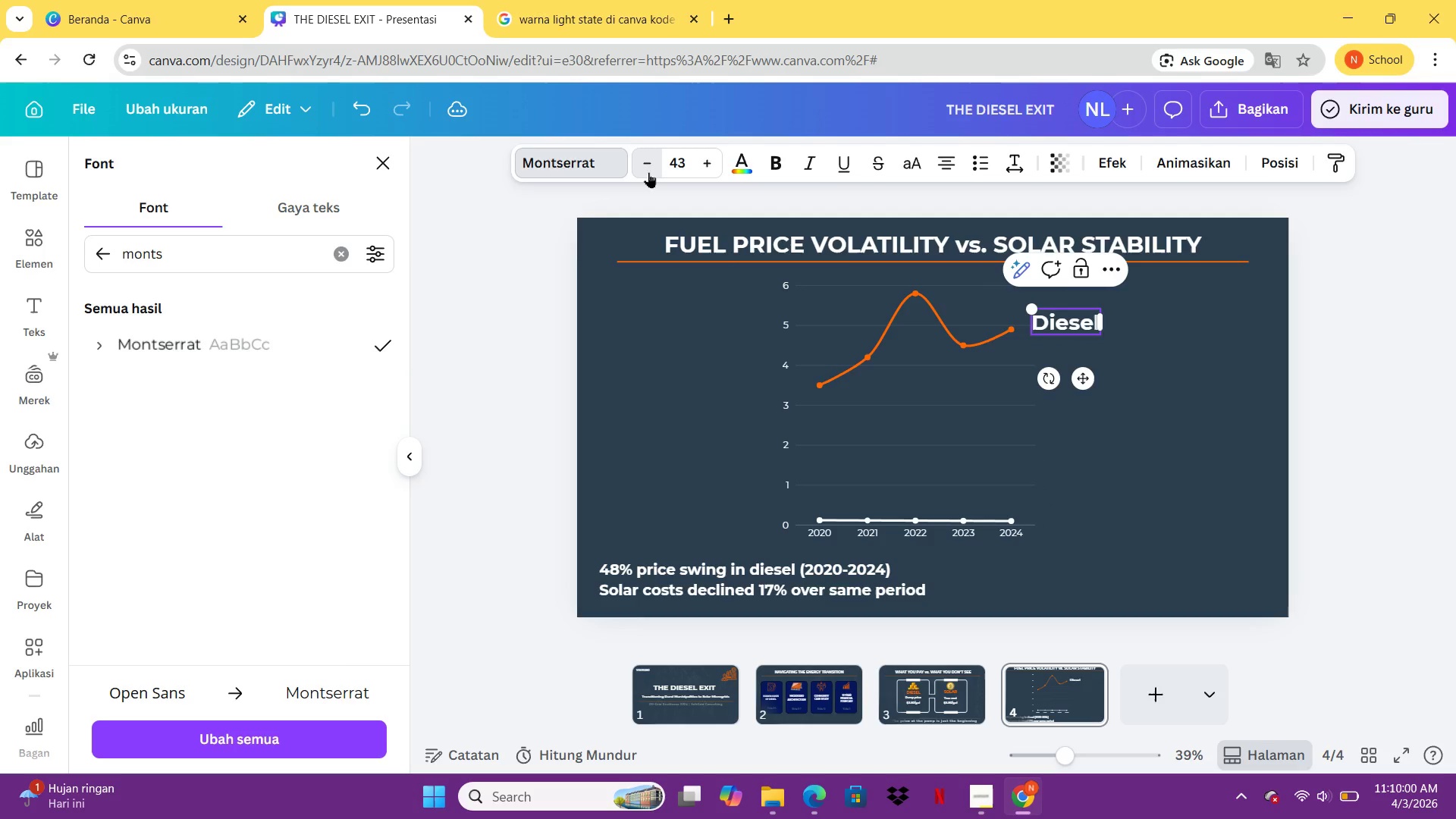 
triple_click([648, 172])
 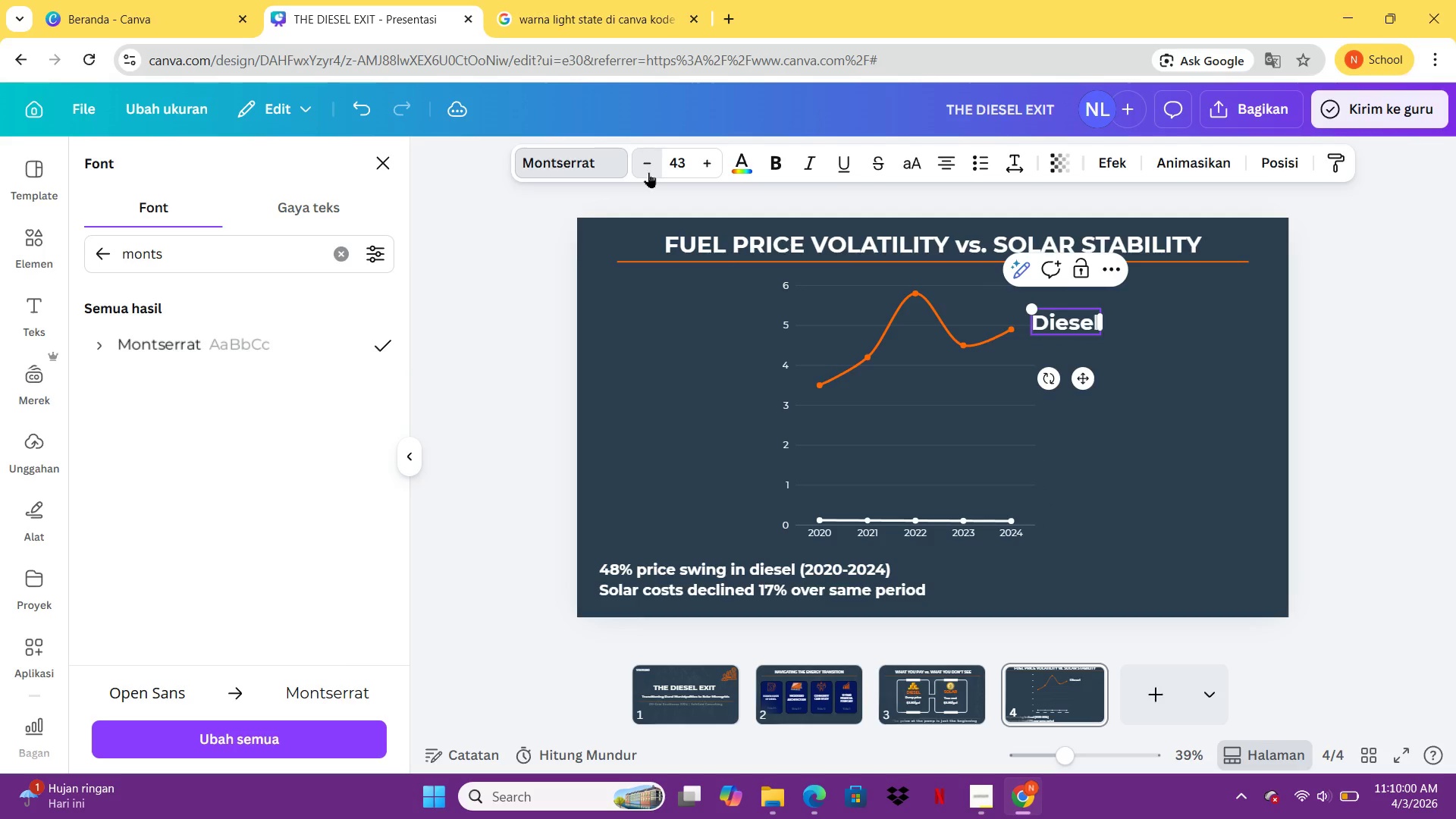 
triple_click([648, 172])
 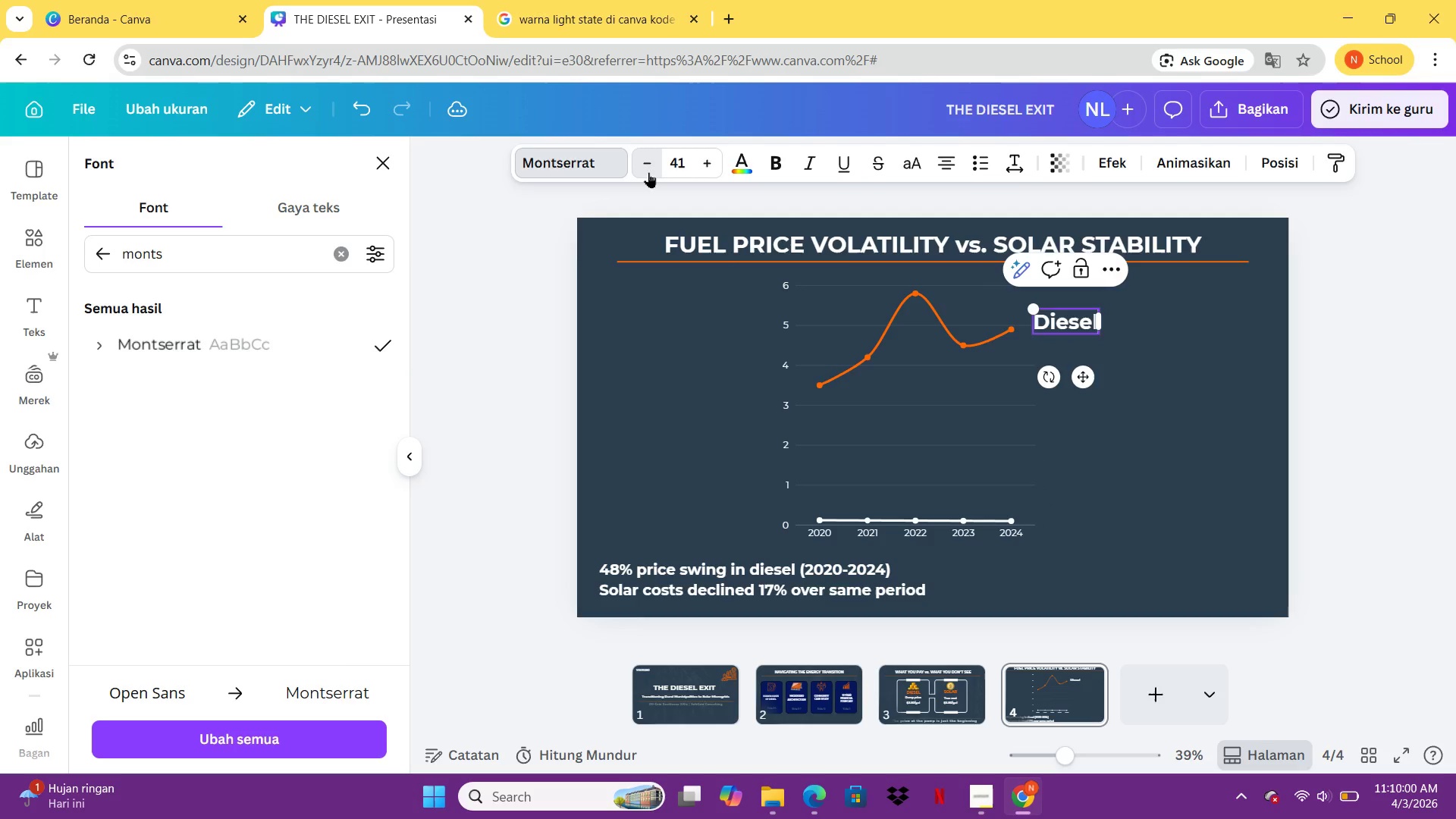 
triple_click([648, 172])
 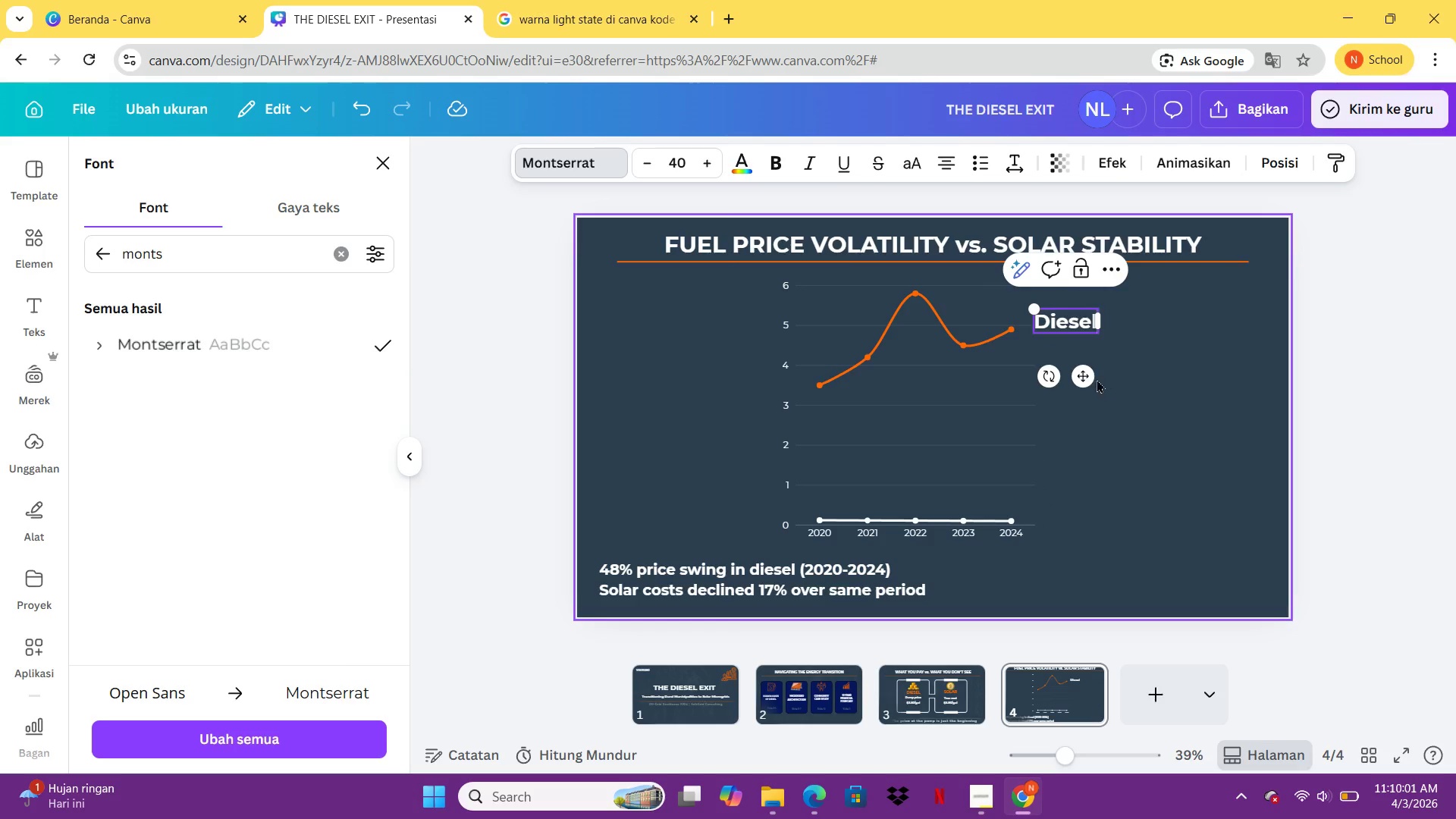 
left_click_drag(start_coordinate=[1086, 379], to_coordinate=[1070, 378])
 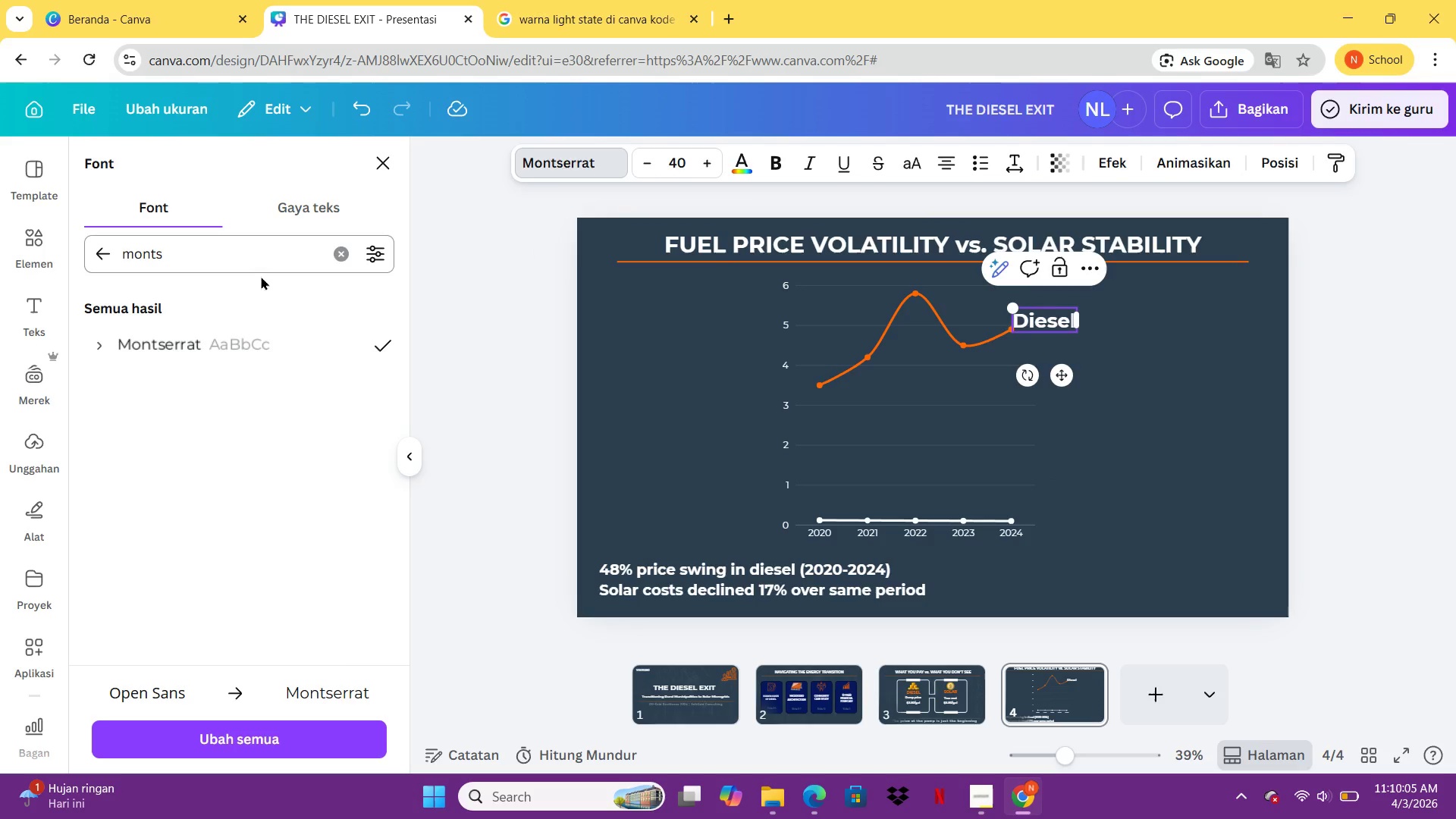 
key(Control+C)
 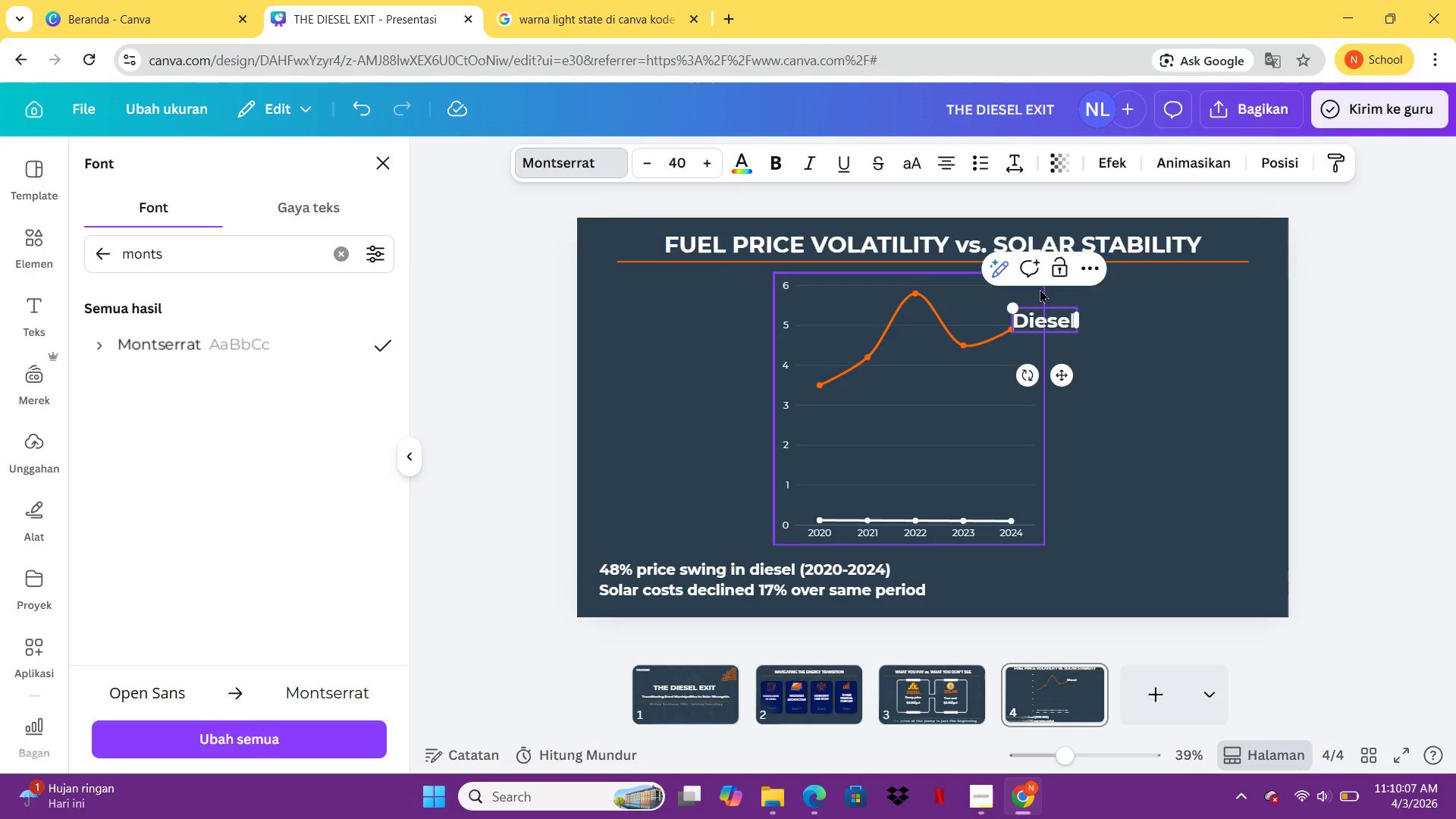 
key(Control+V)
 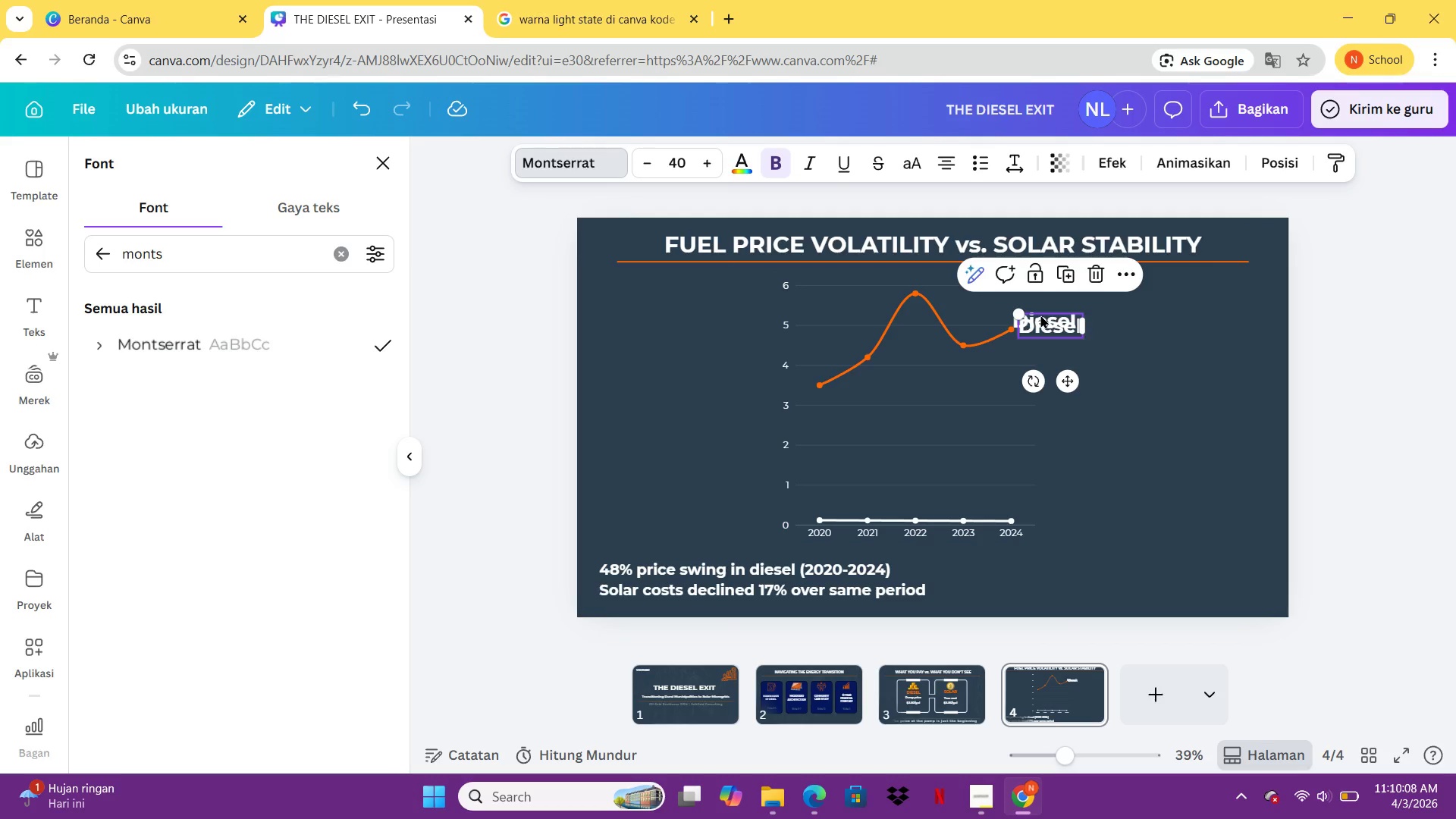 
left_click_drag(start_coordinate=[1047, 325], to_coordinate=[1099, 437])
 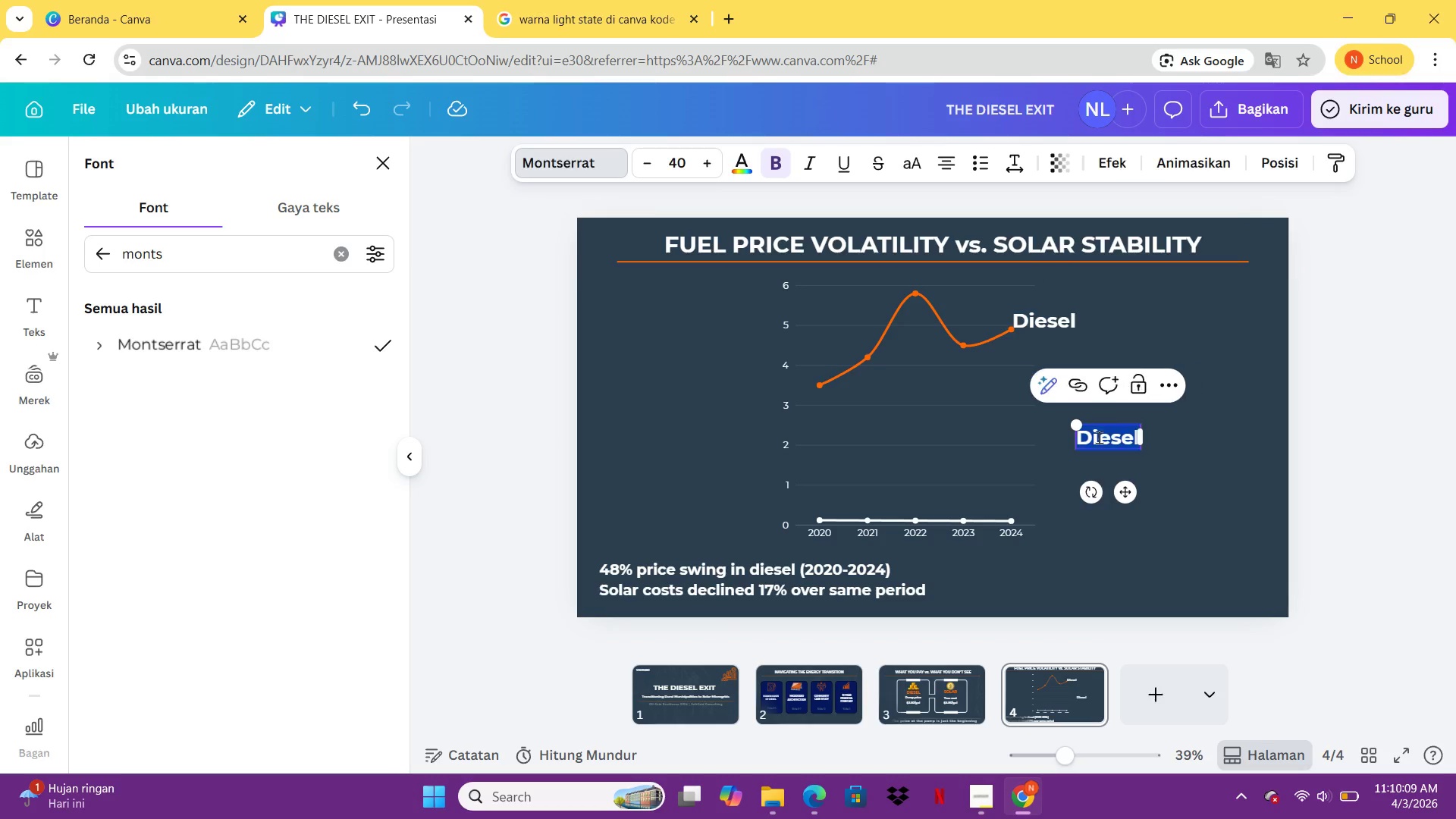 
double_click([1099, 437])
 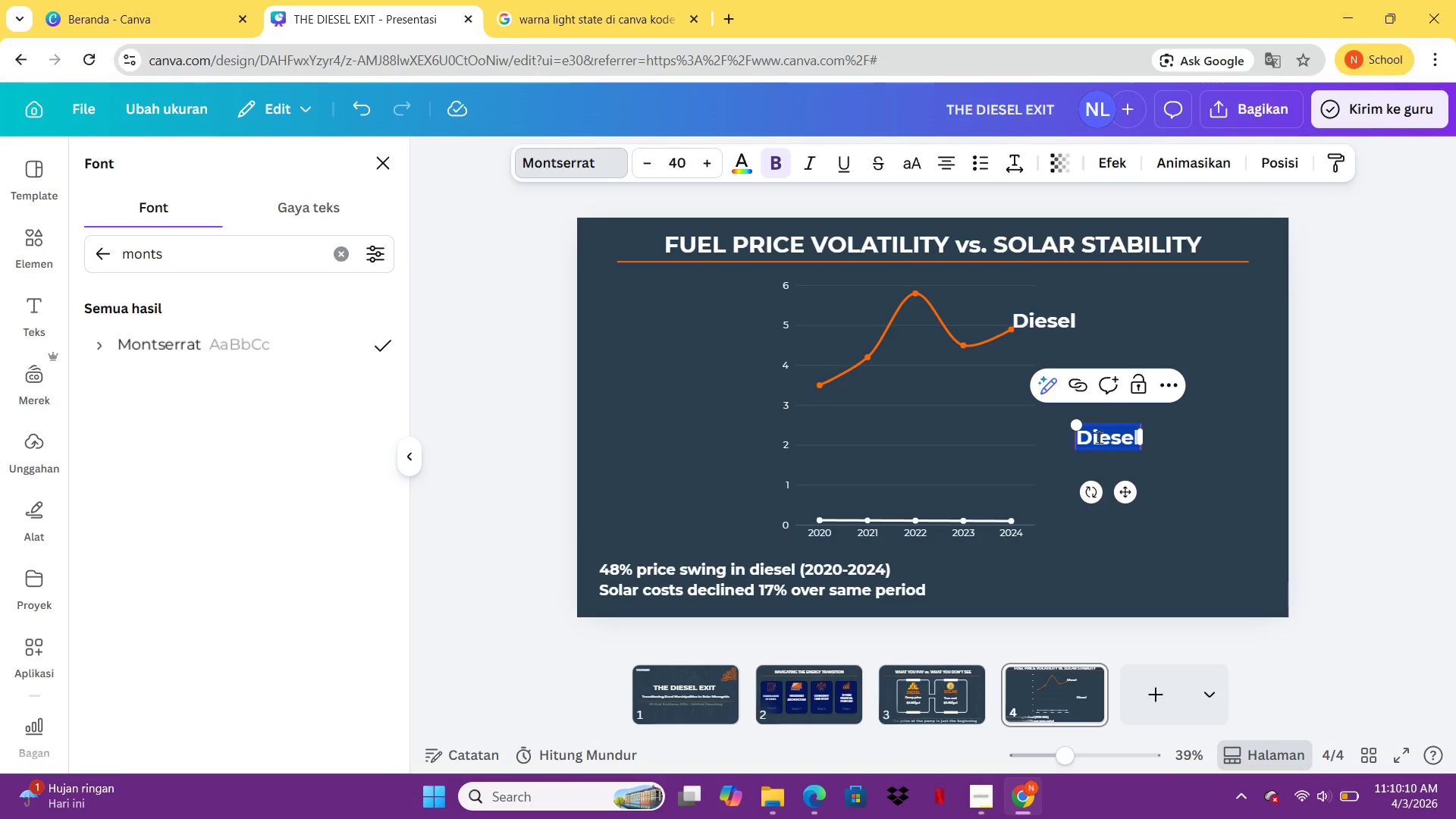 
type(Solar)
 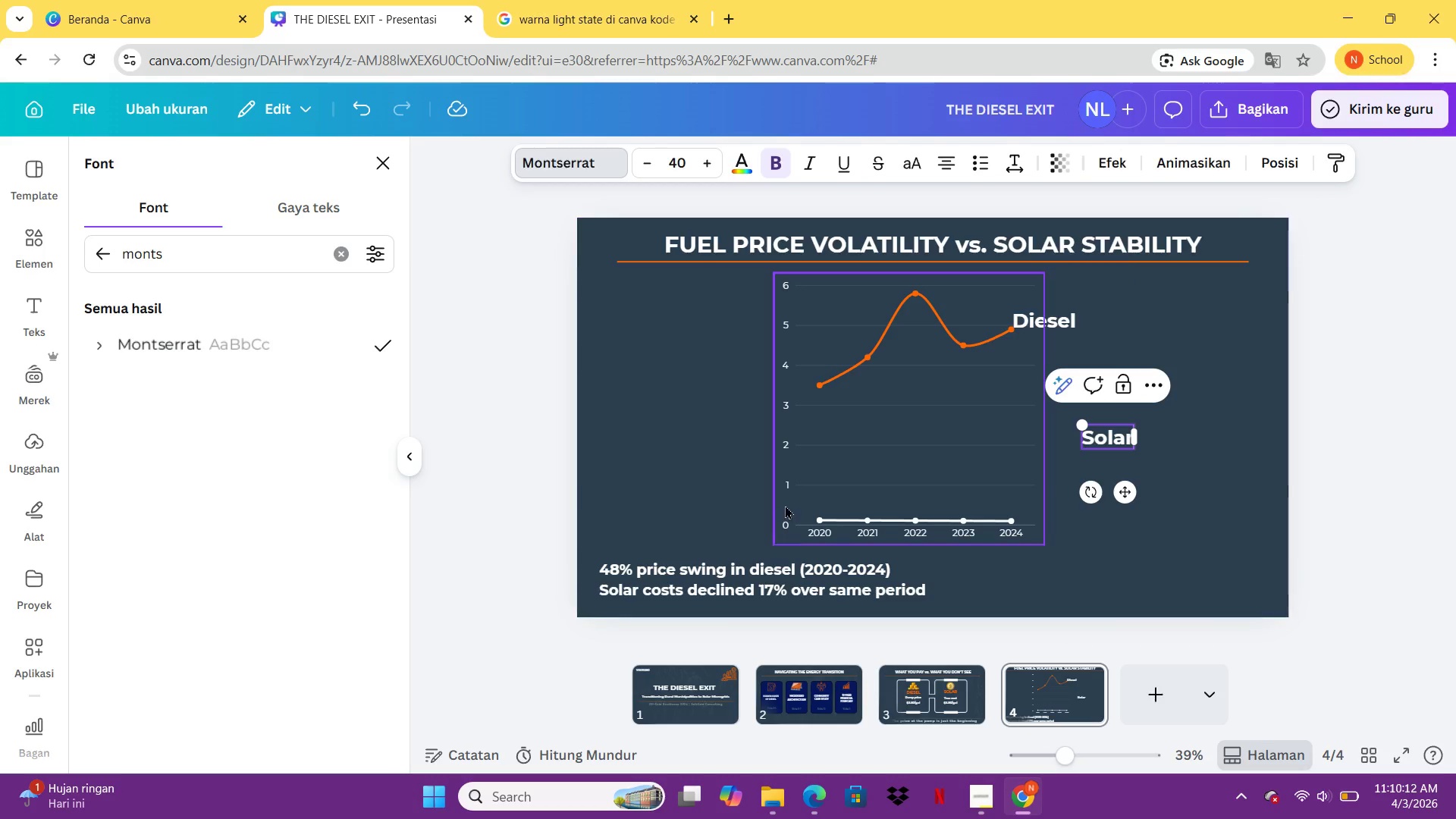 
mouse_move([848, 518])
 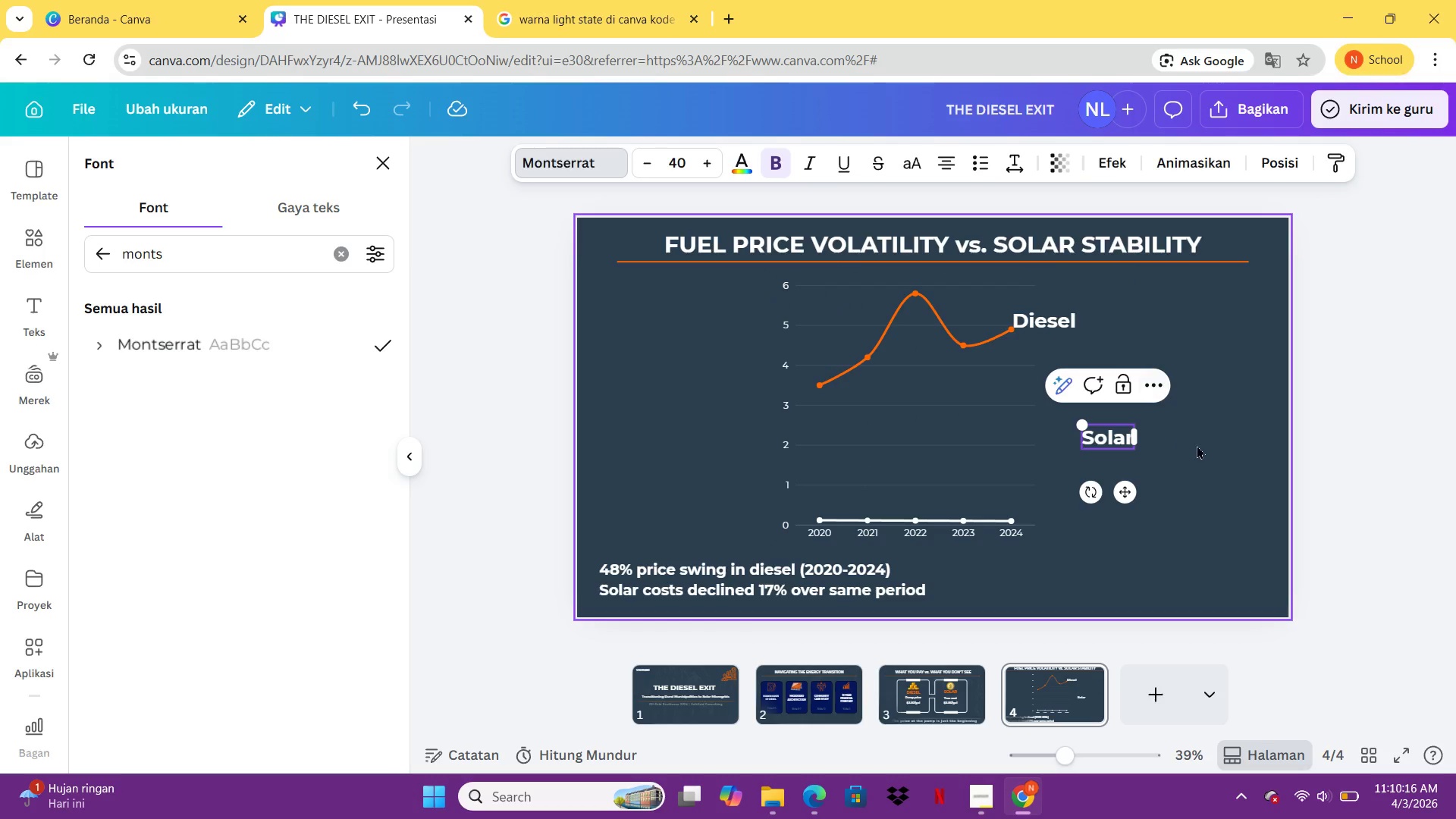 
left_click_drag(start_coordinate=[1112, 435], to_coordinate=[1053, 512])
 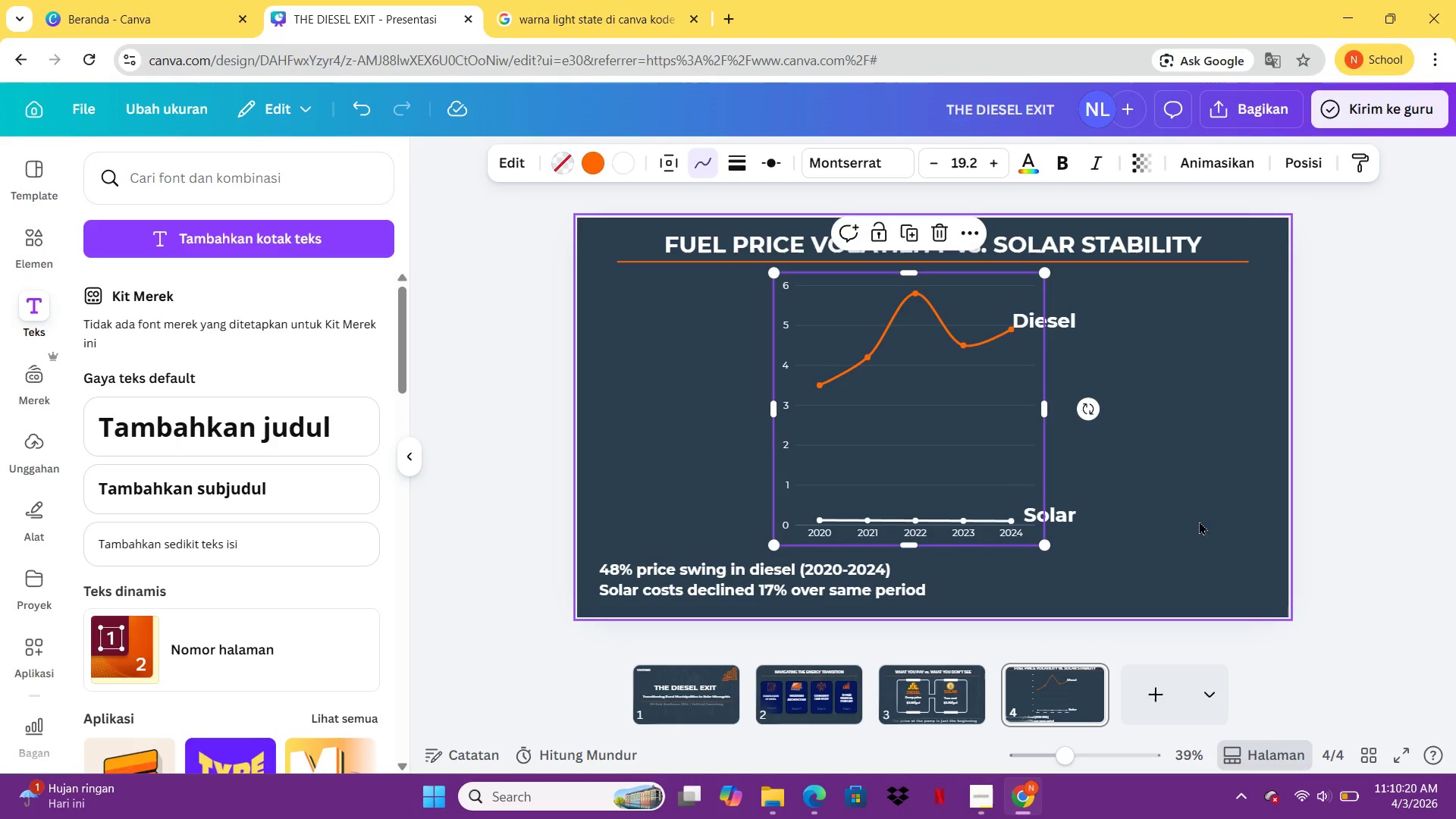 
double_click([1165, 546])
 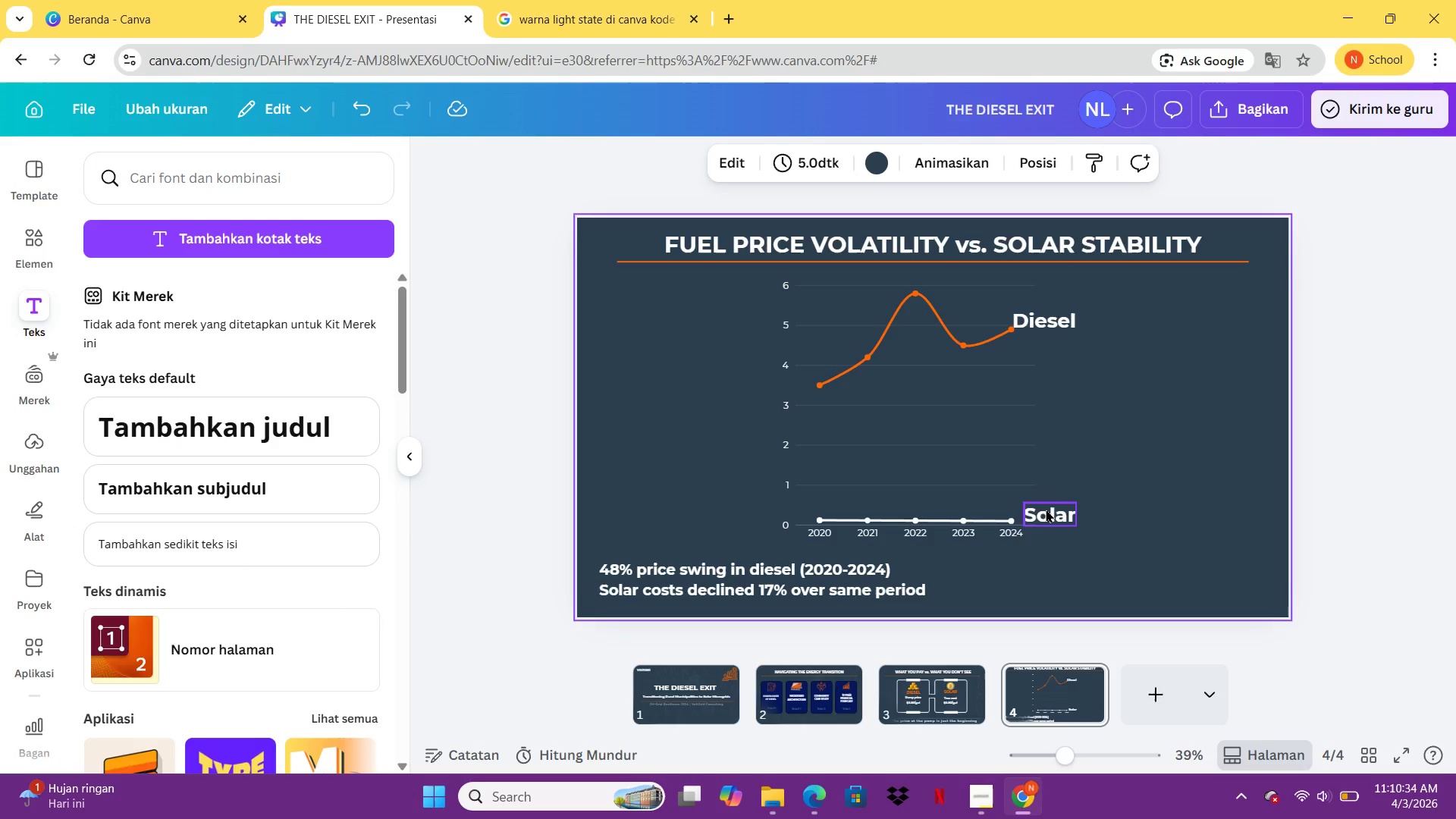 
wait(18.34)
 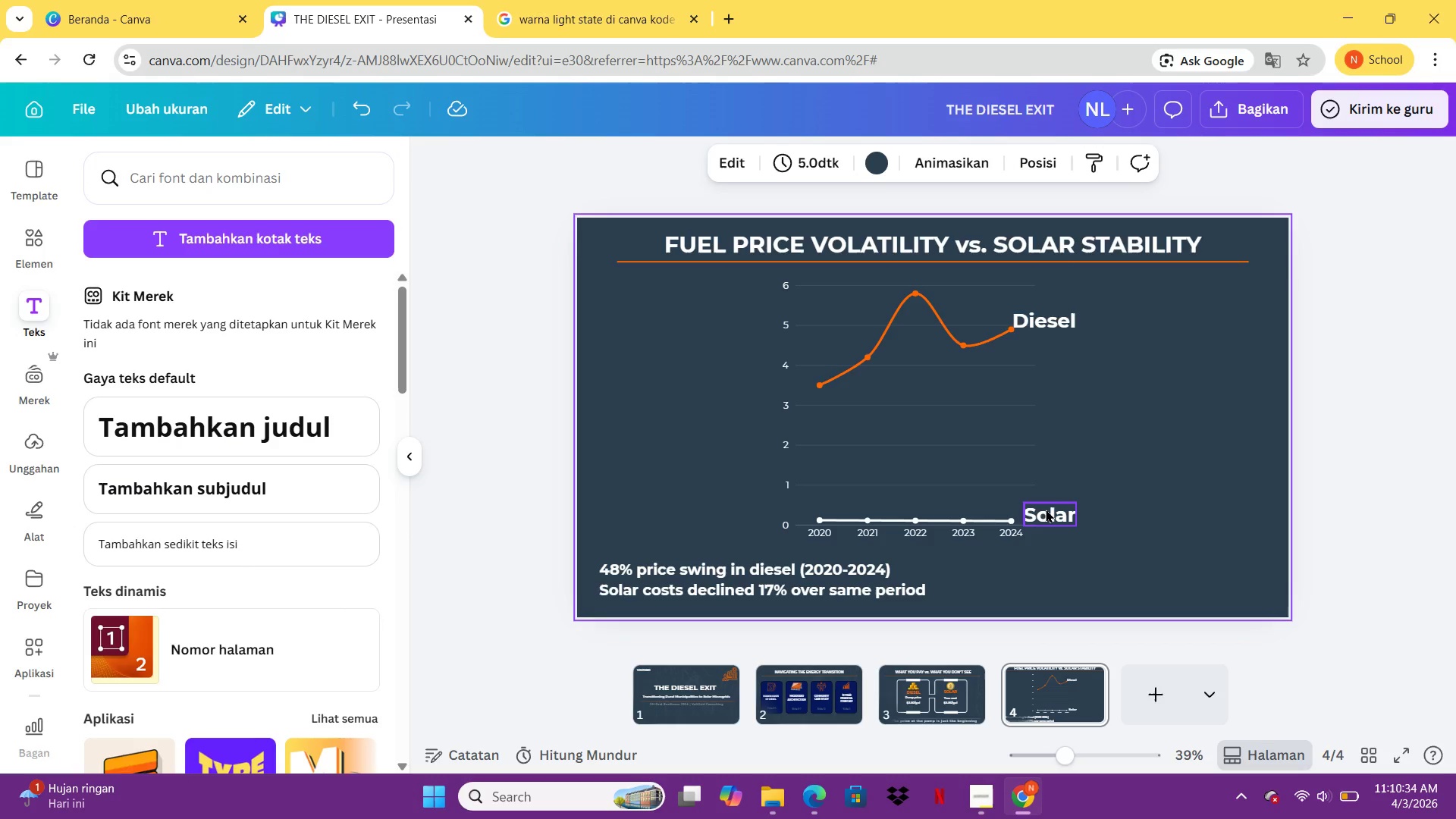 
left_click([786, 589])
 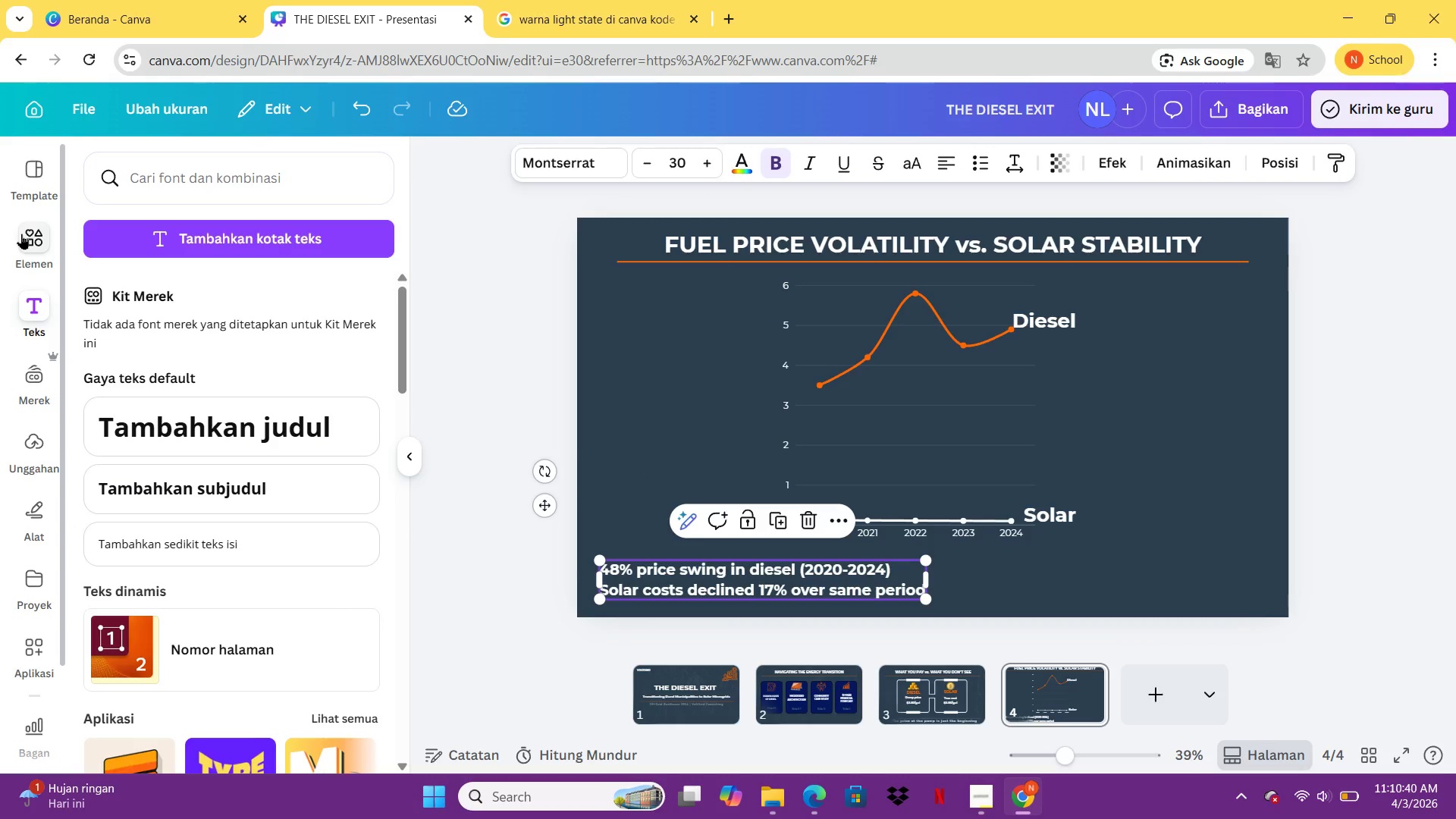 
left_click([21, 234])
 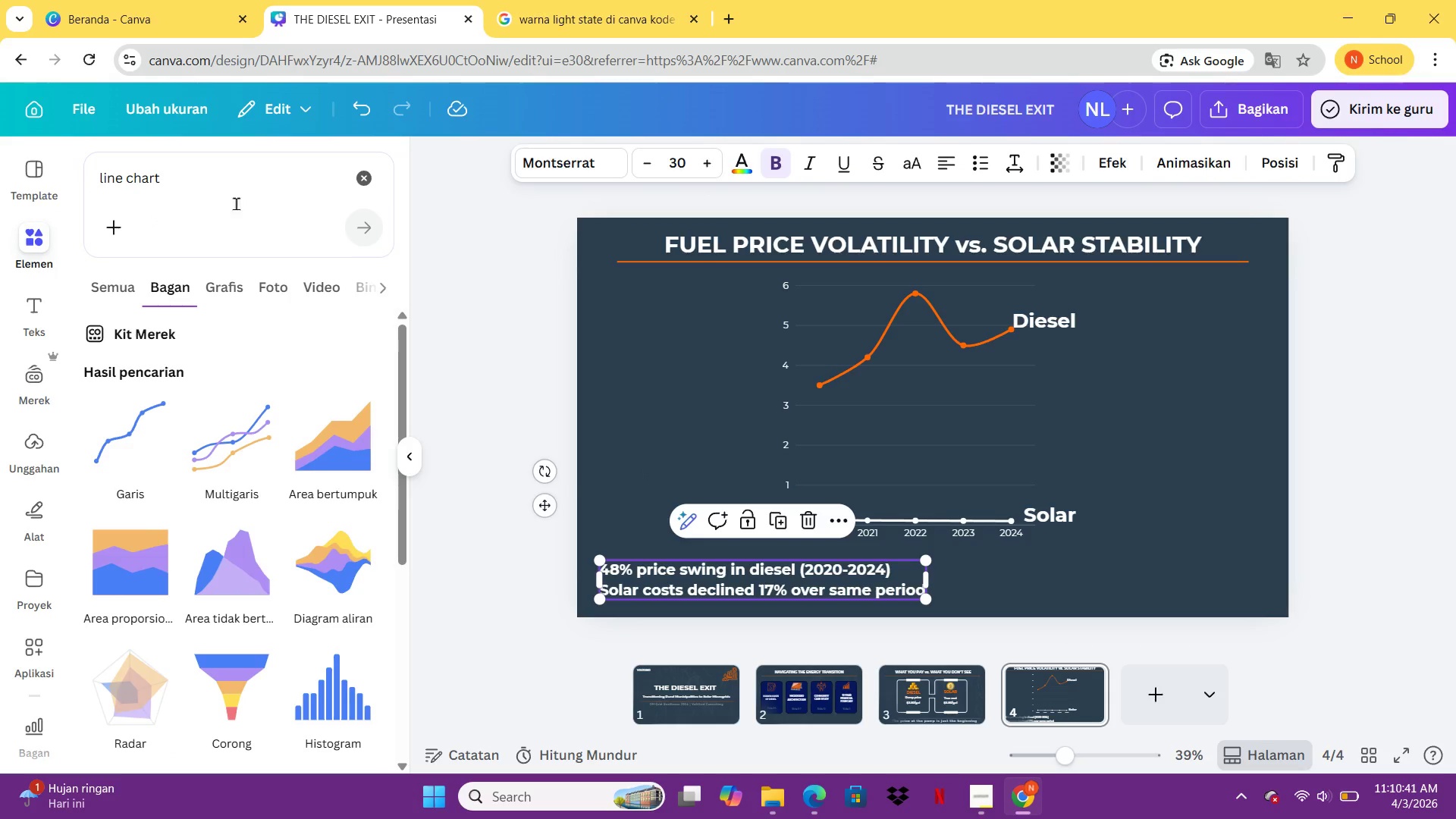 
left_click([243, 191])
 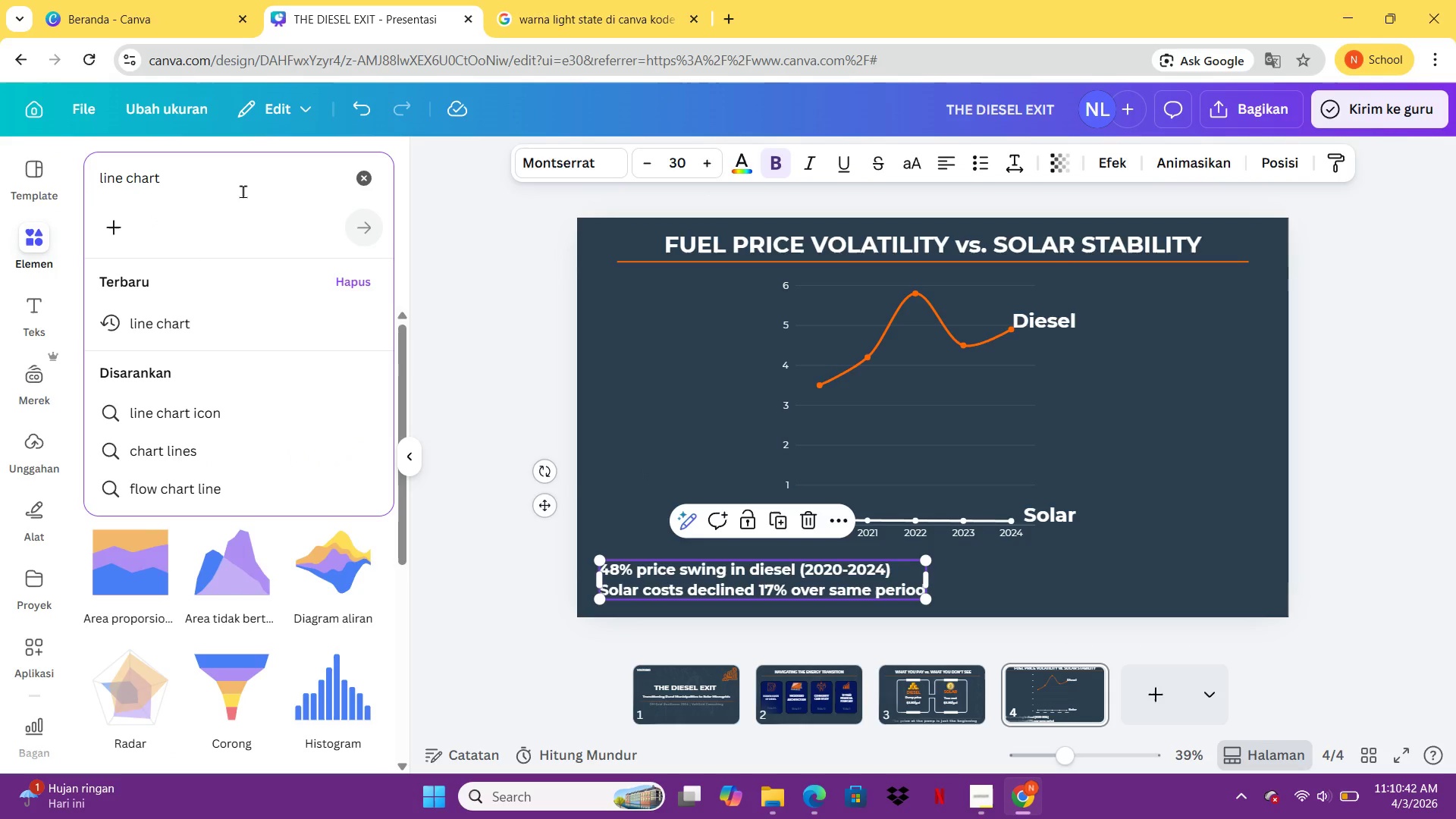 
hold_key(key=Backspace, duration=1.27)
 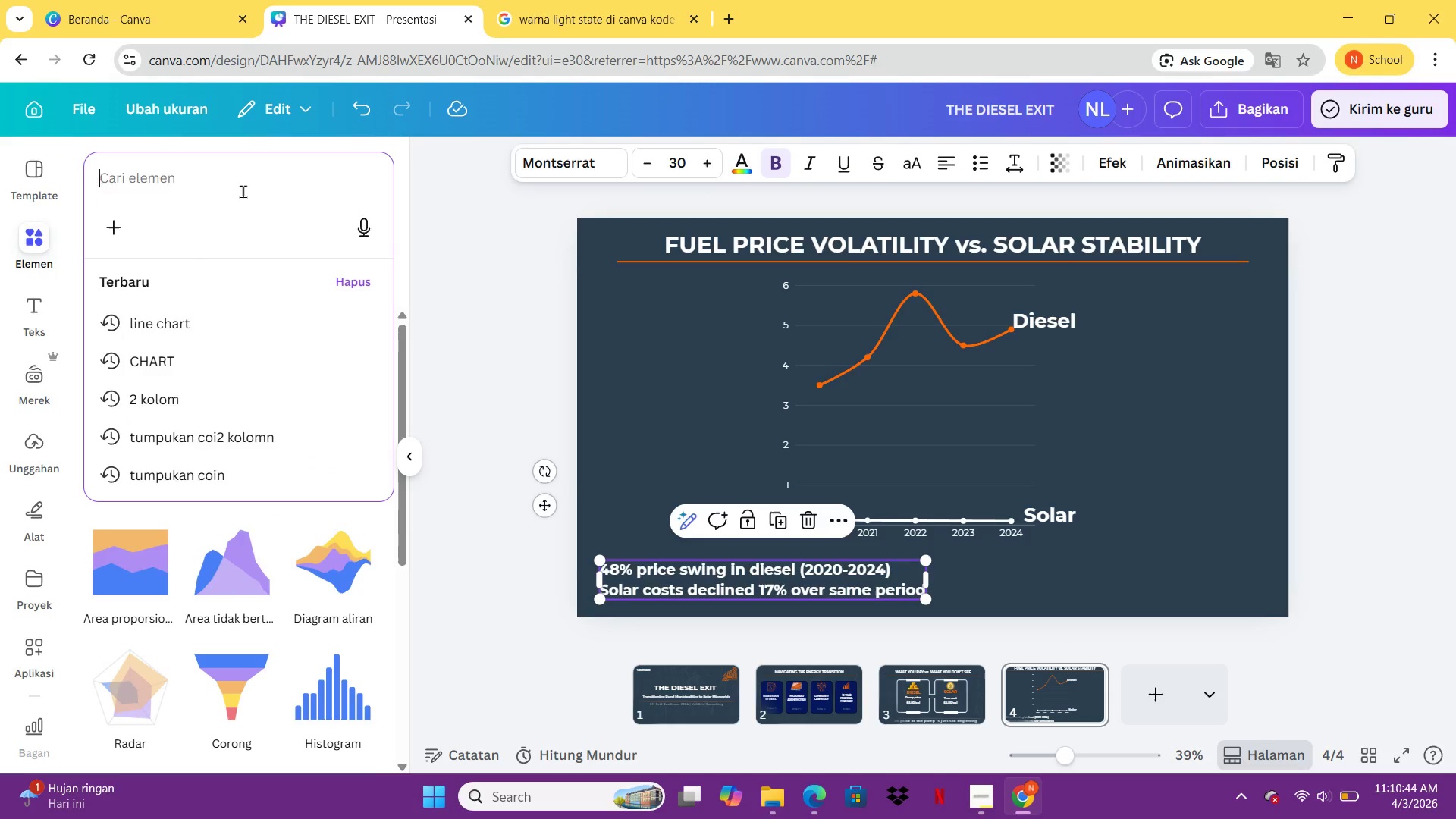 
type(rou)
 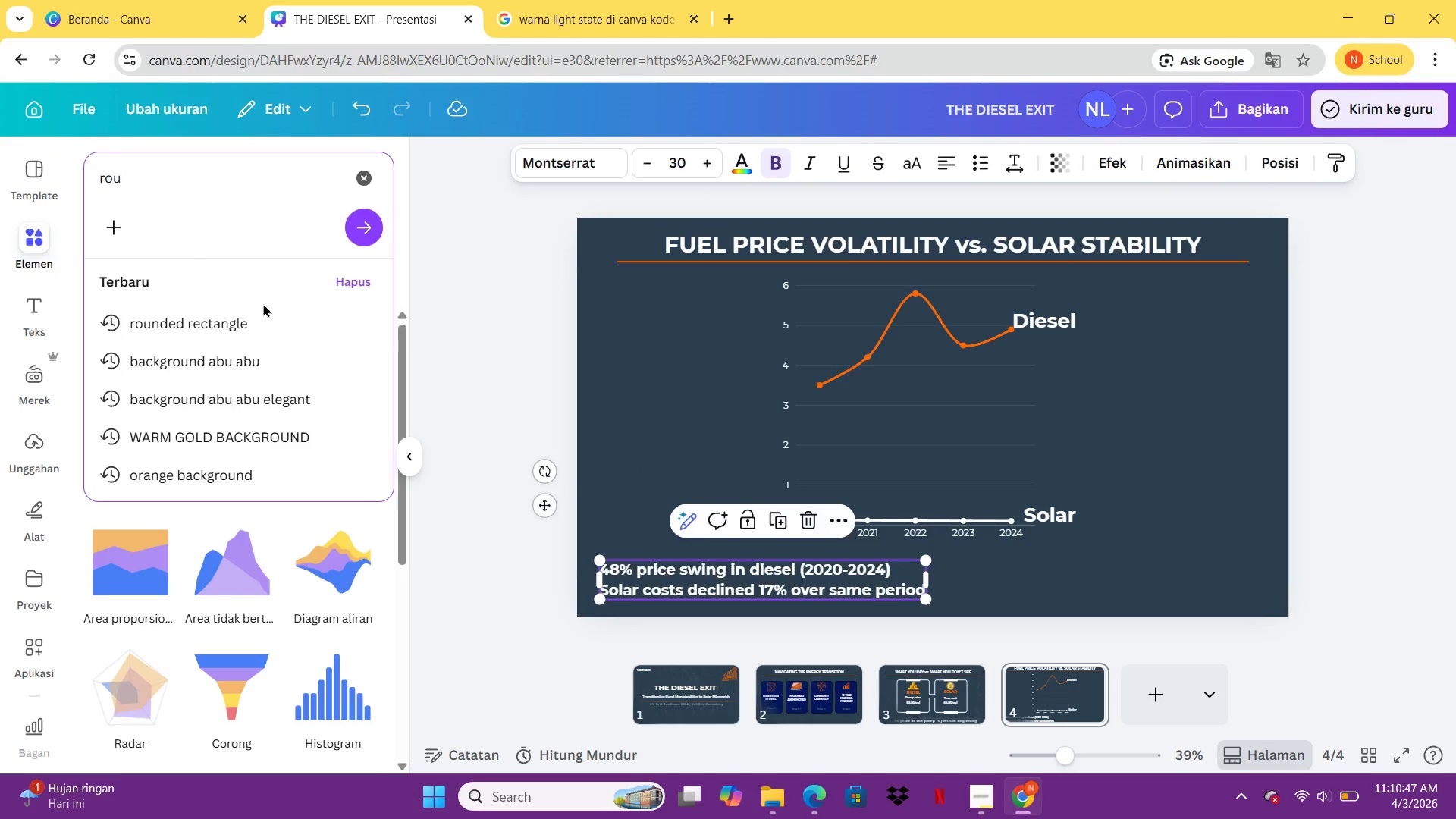 
left_click([264, 315])
 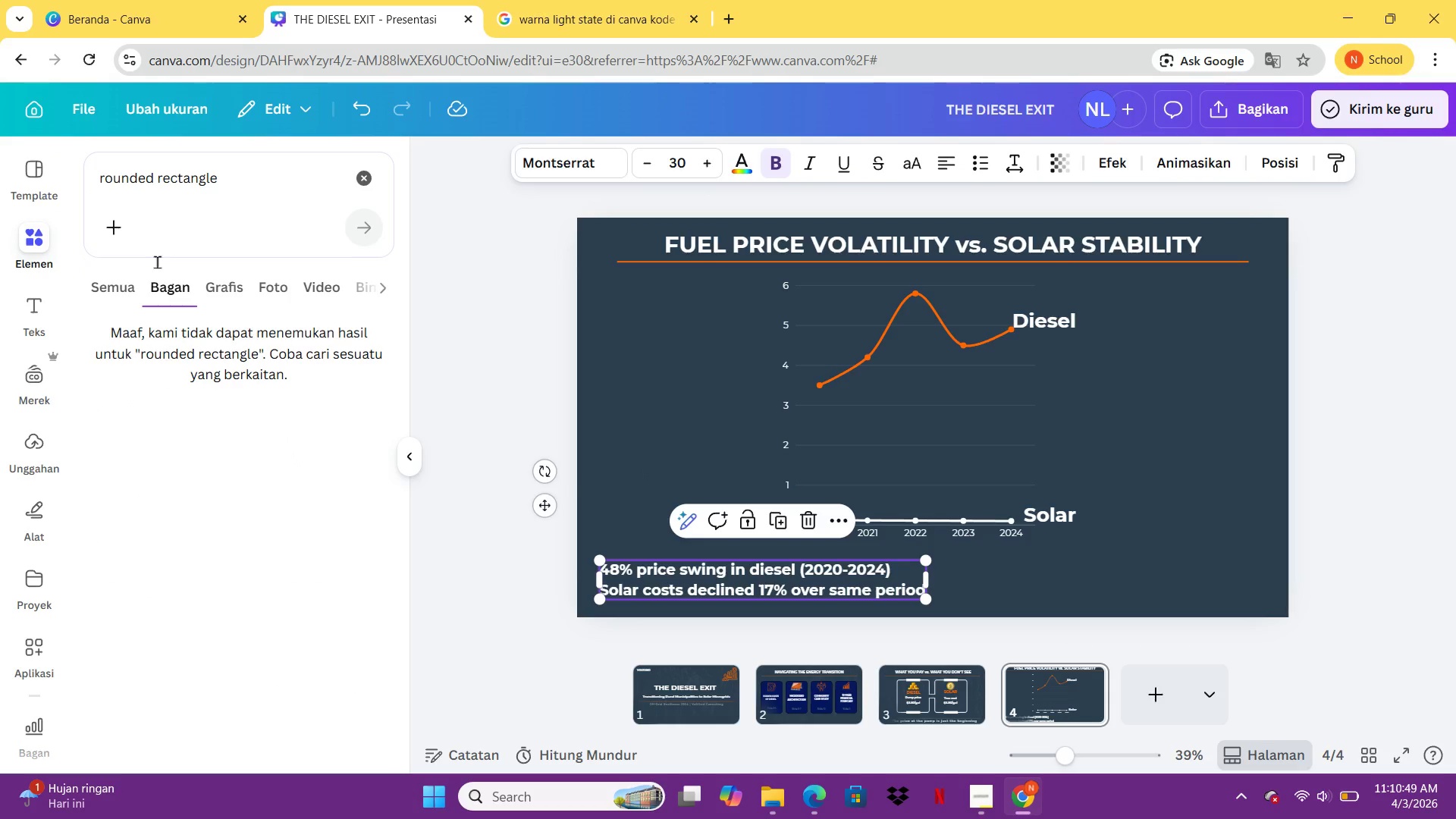 
left_click([119, 300])
 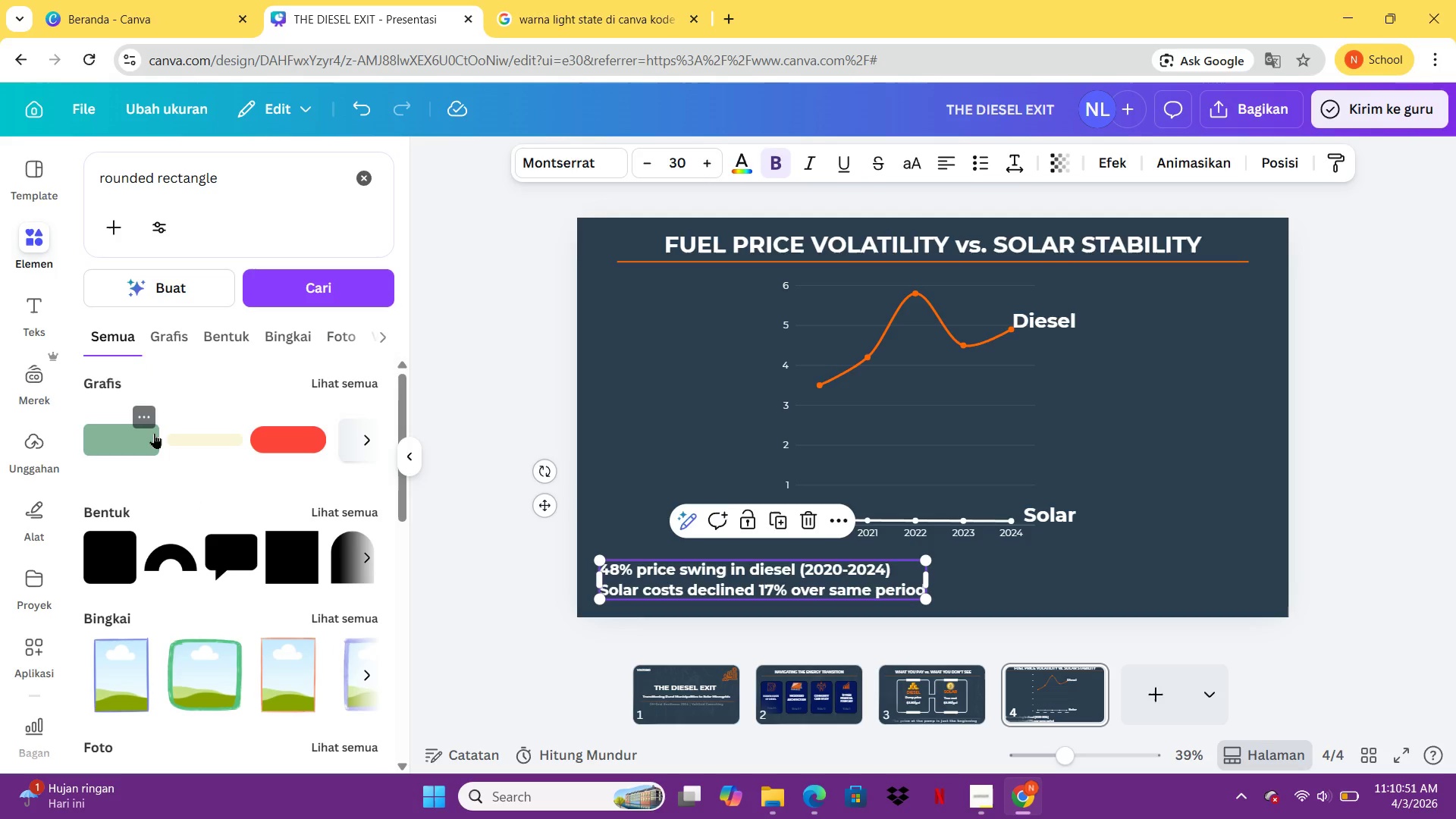 
double_click([136, 436])
 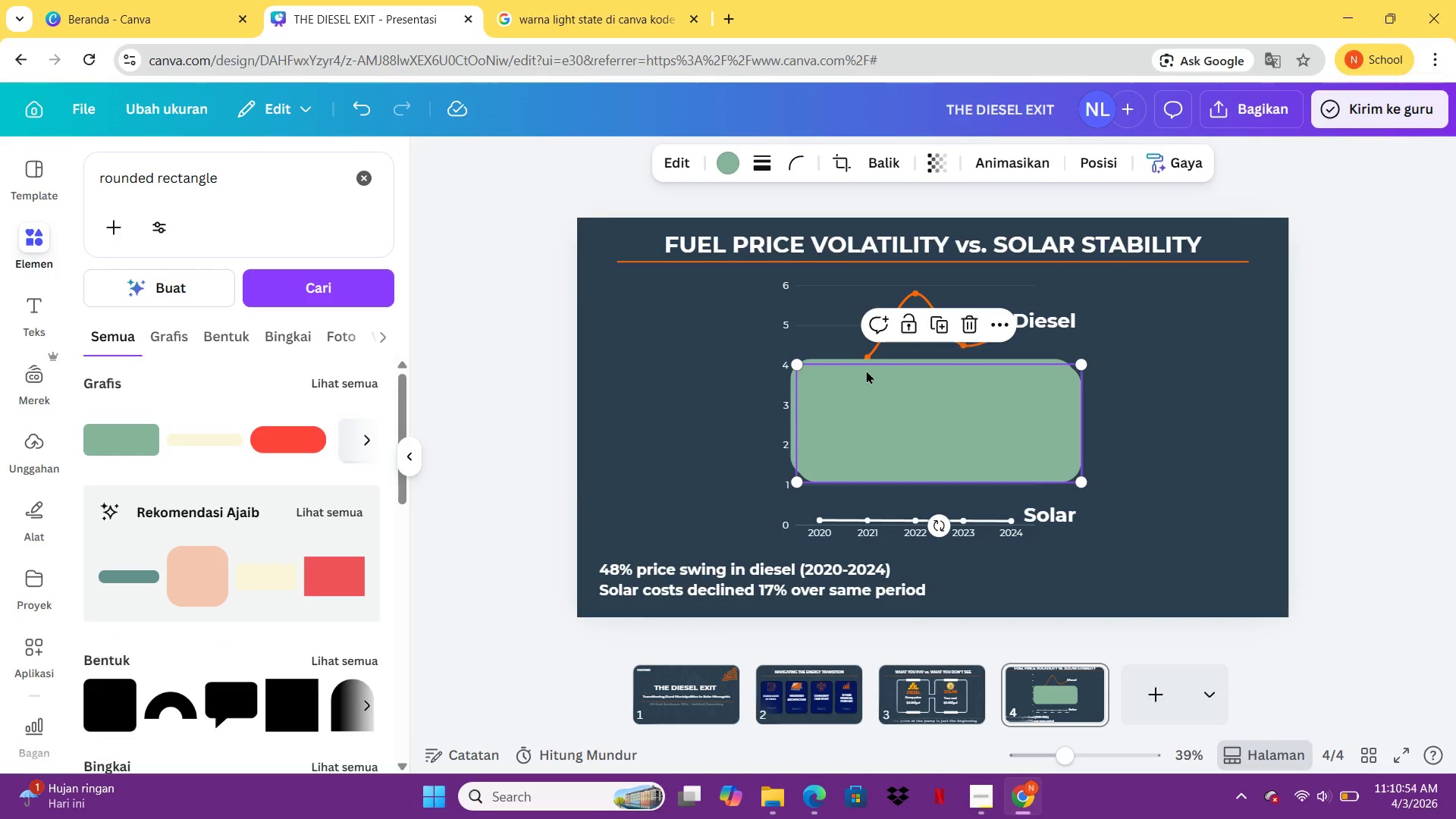 
key(Delete)
 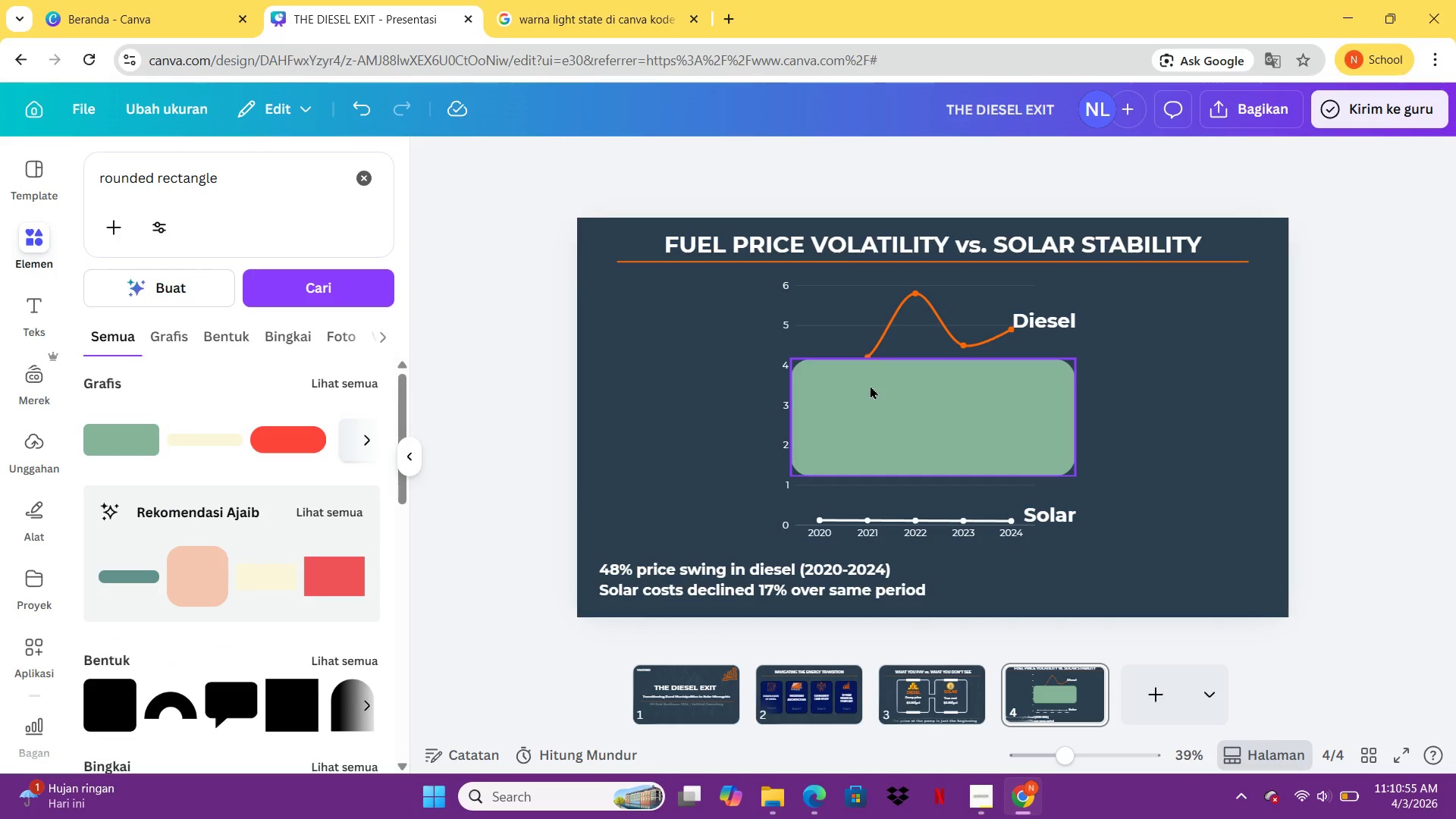 
left_click([870, 385])
 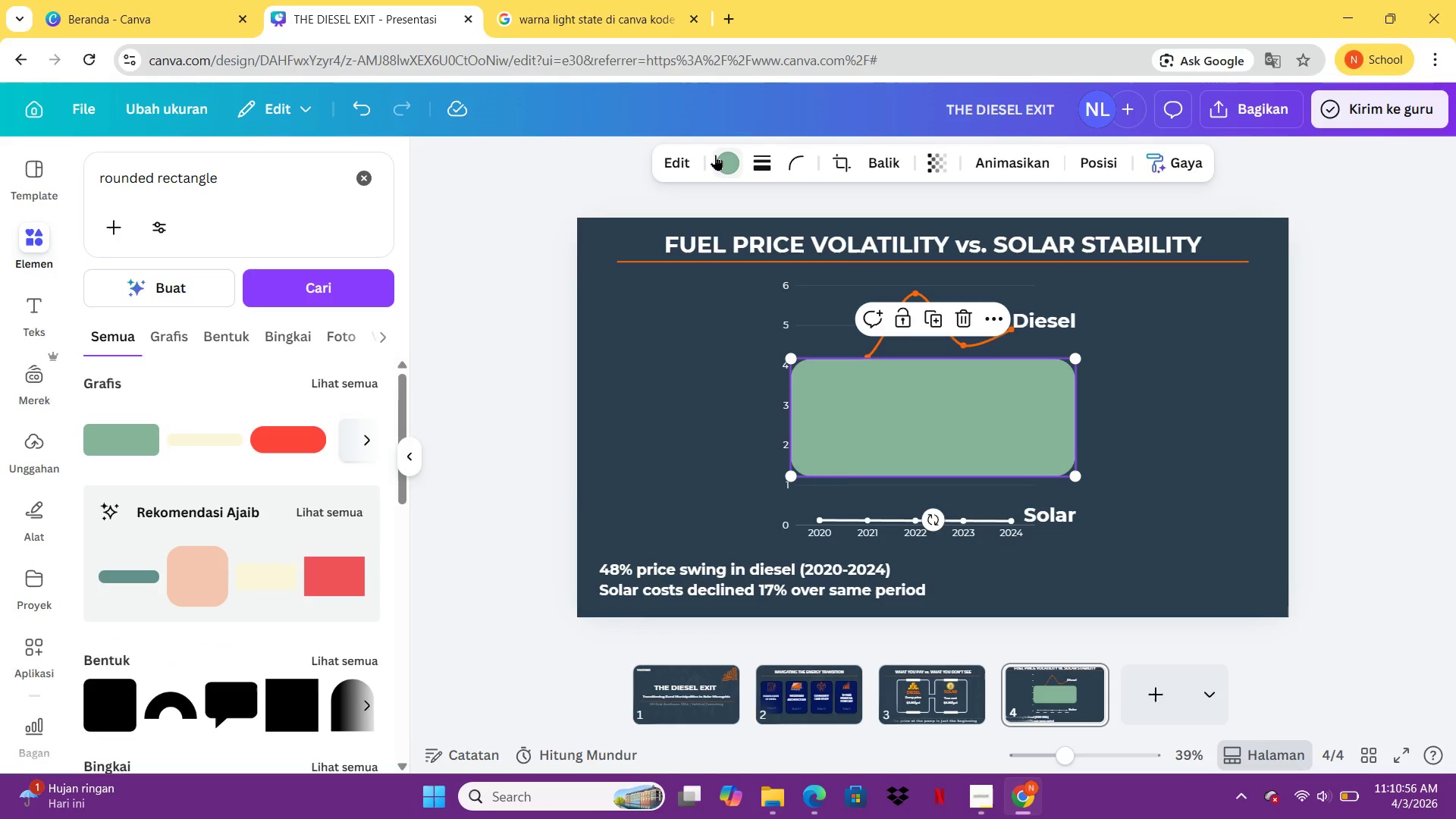 
left_click([716, 155])
 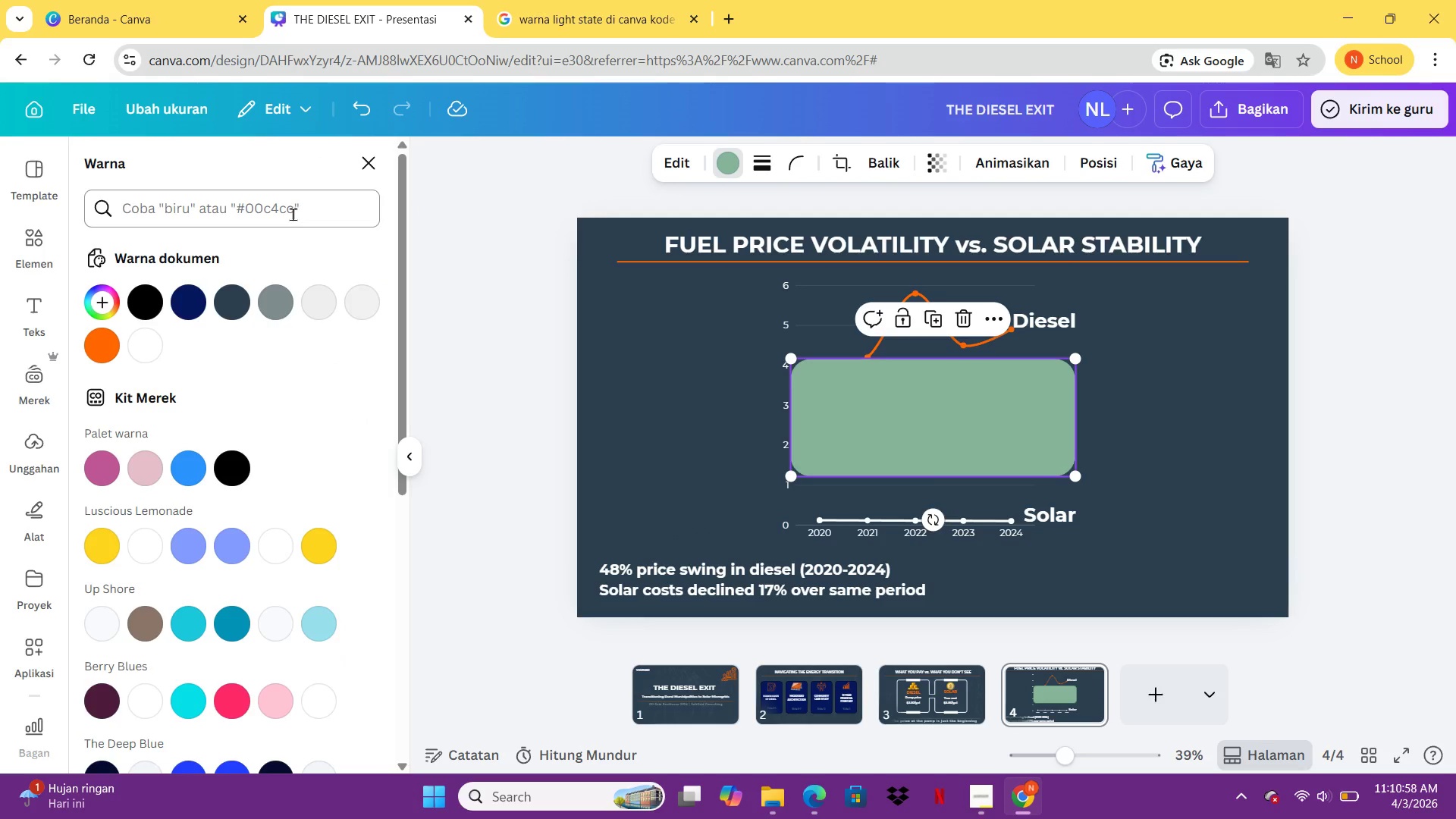 
left_click([293, 214])
 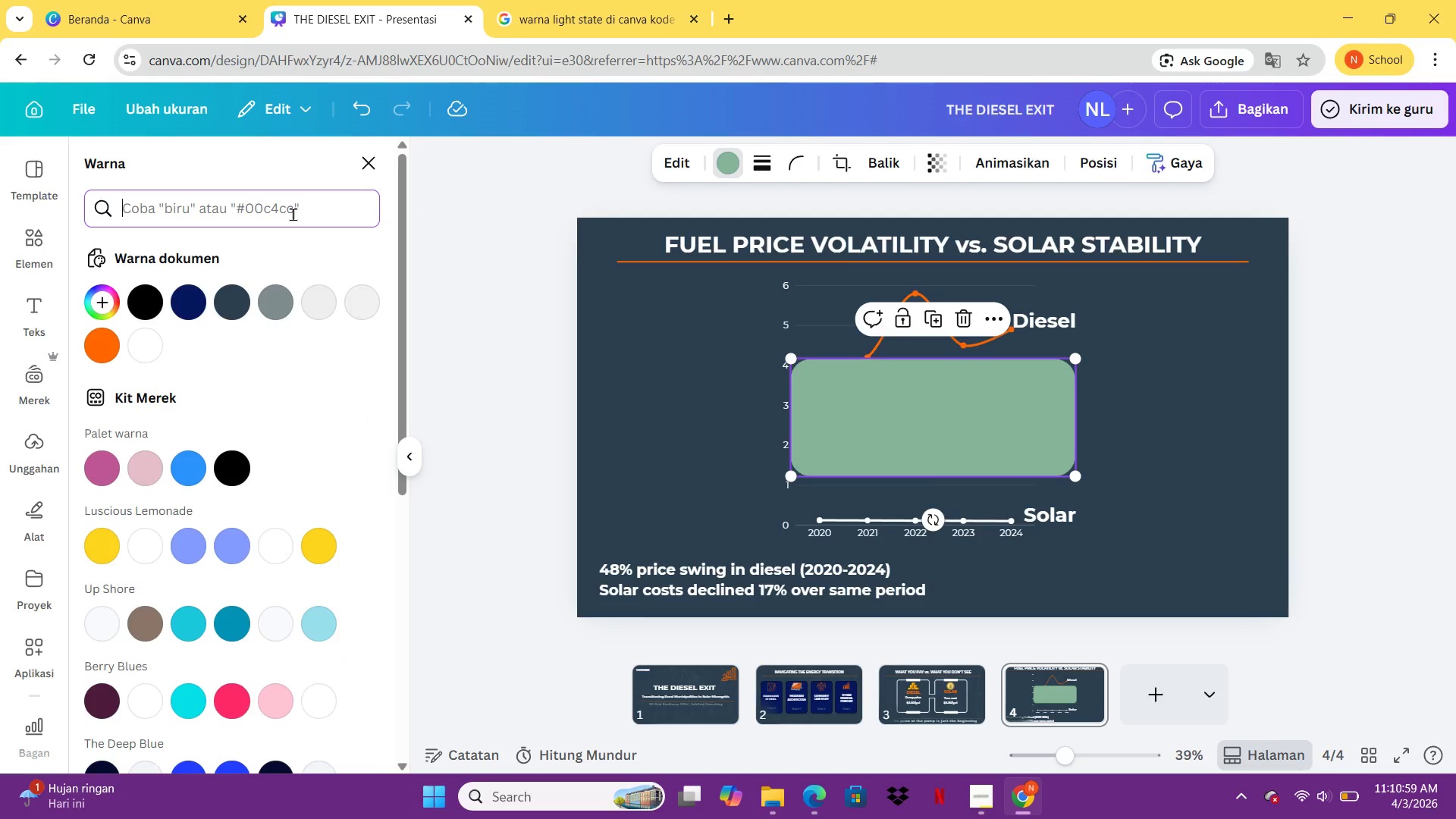 
type(1a252f)
 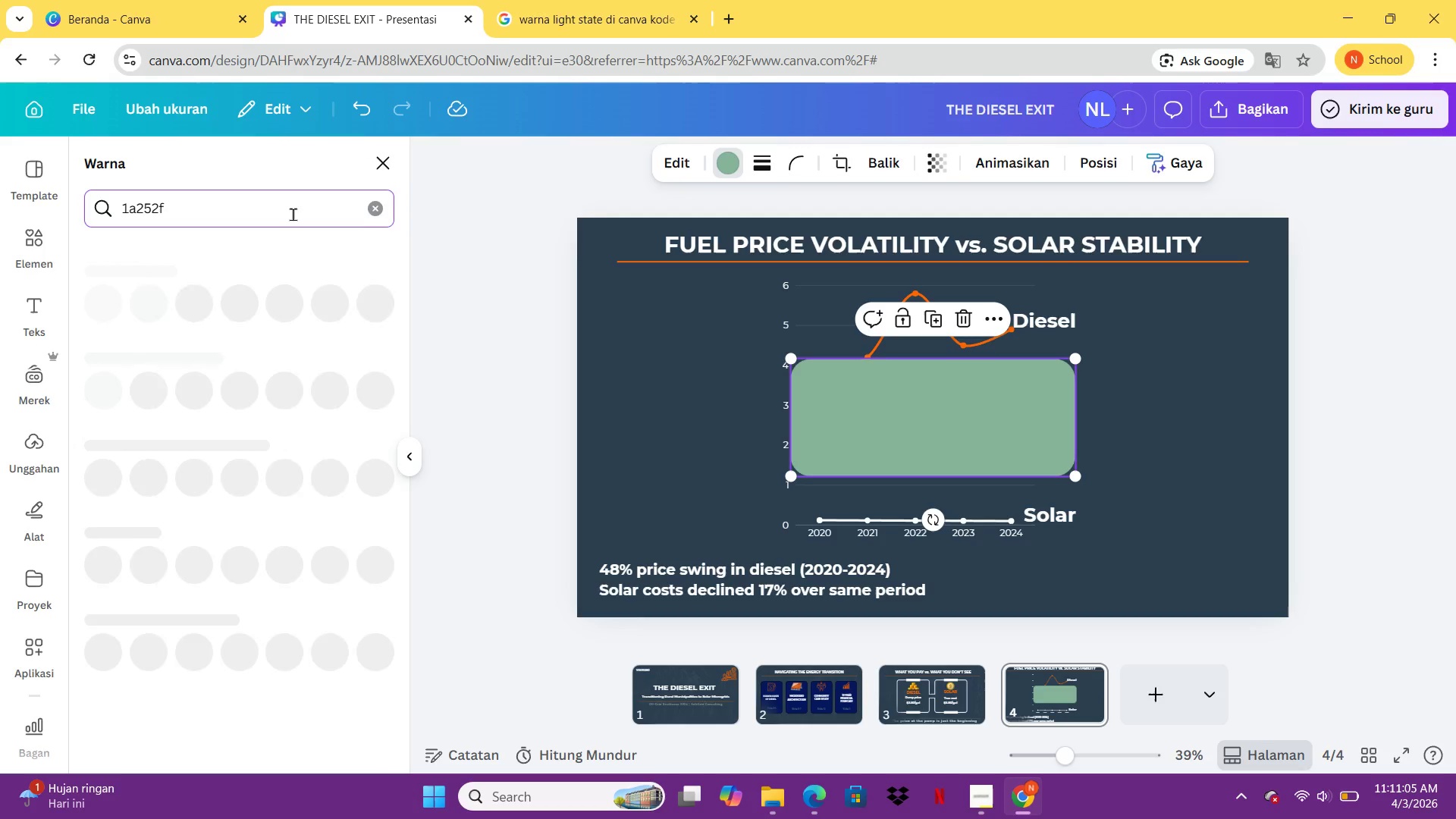 
key(Enter)
 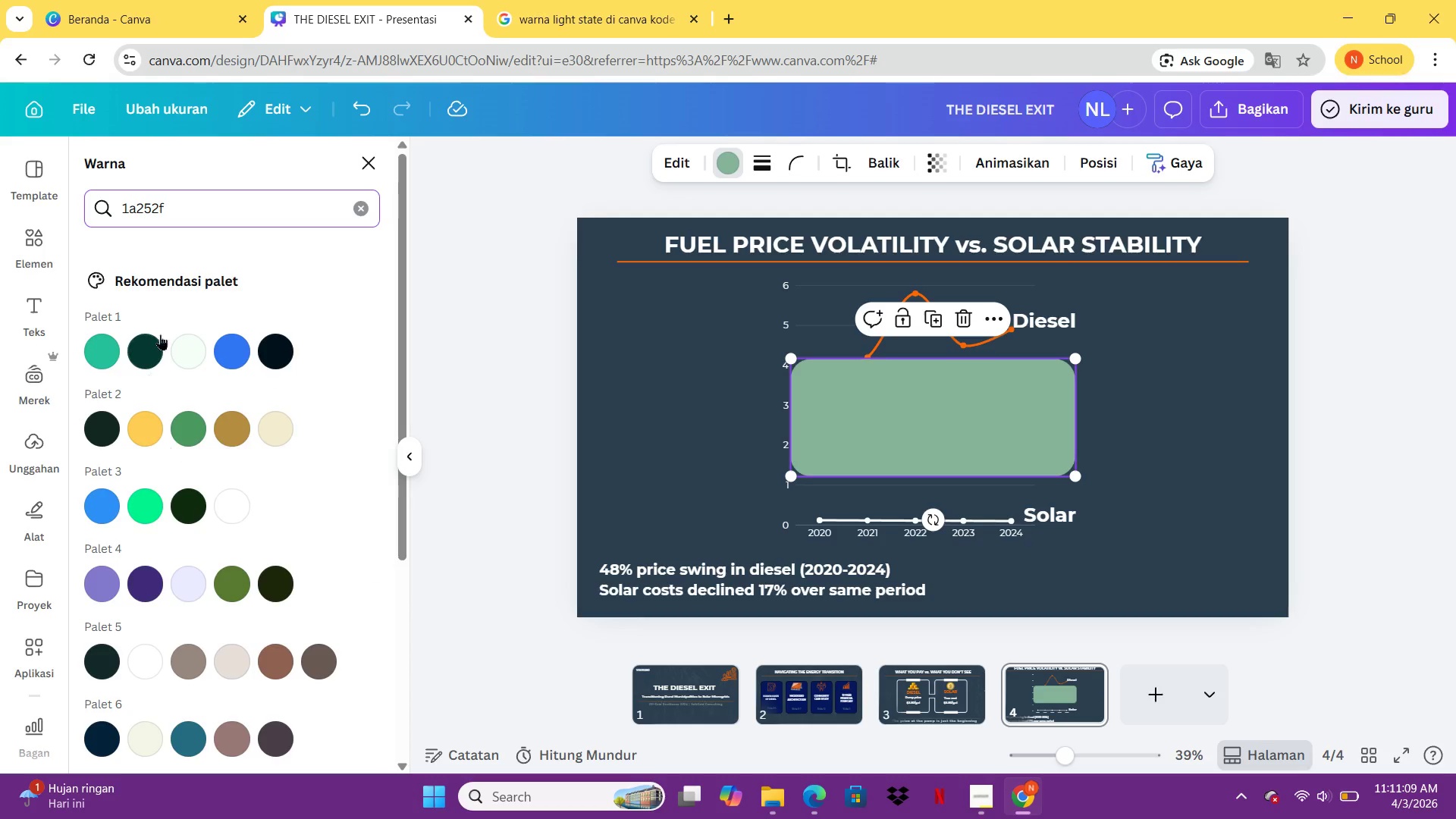 
wait(5.25)
 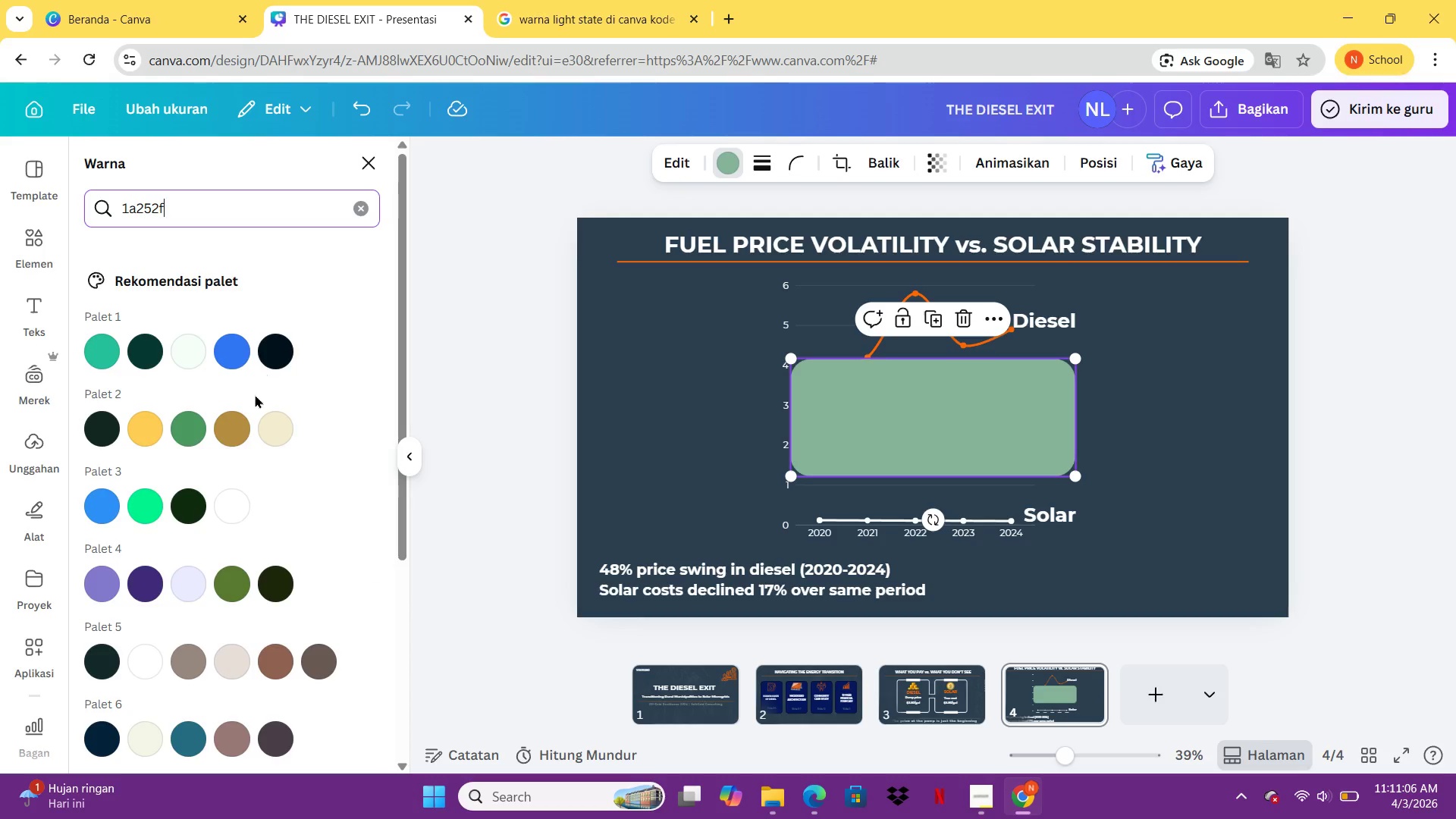 
left_click([356, 215])
 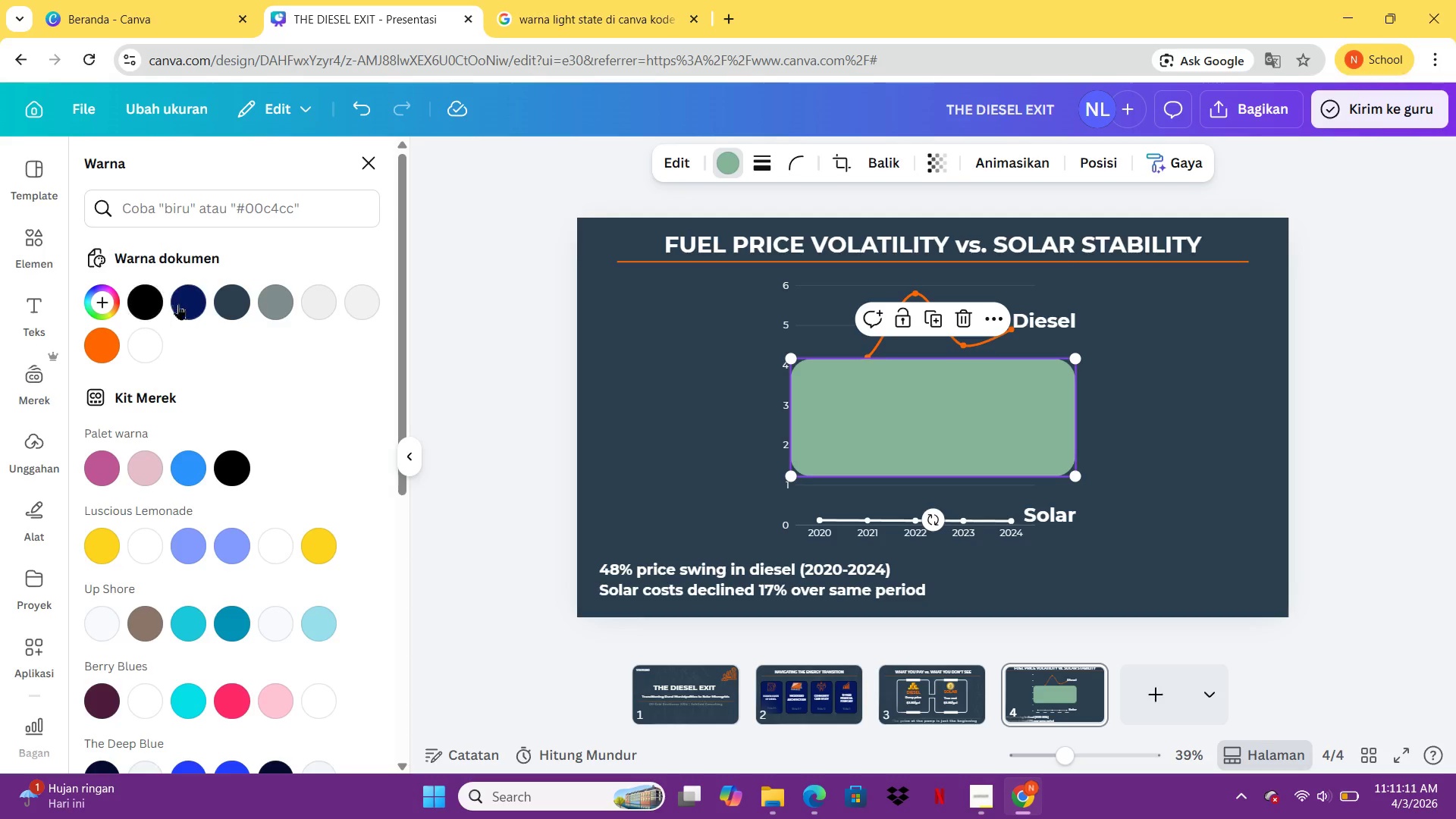 
left_click([187, 303])
 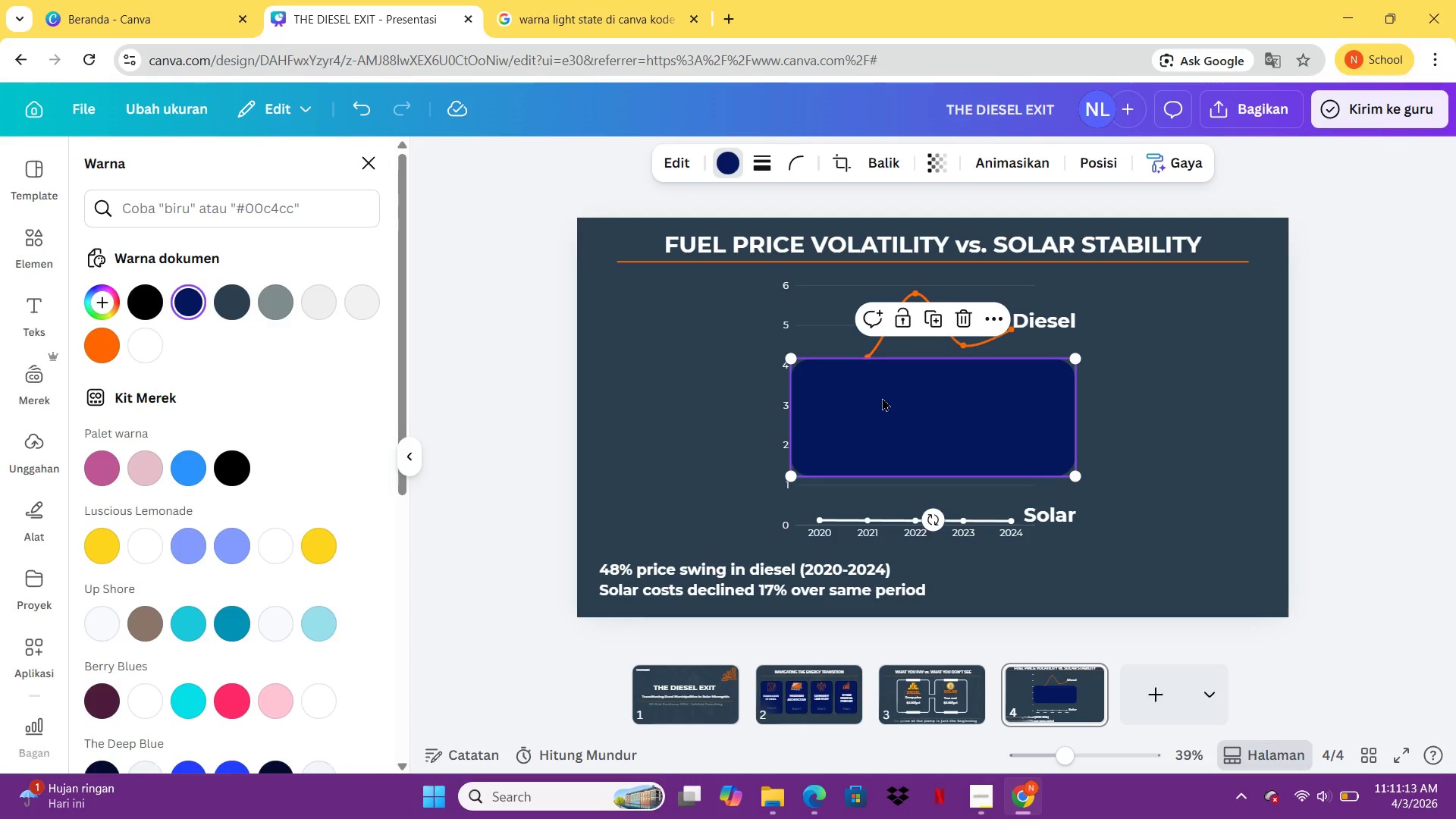 
left_click_drag(start_coordinate=[882, 397], to_coordinate=[676, 538])
 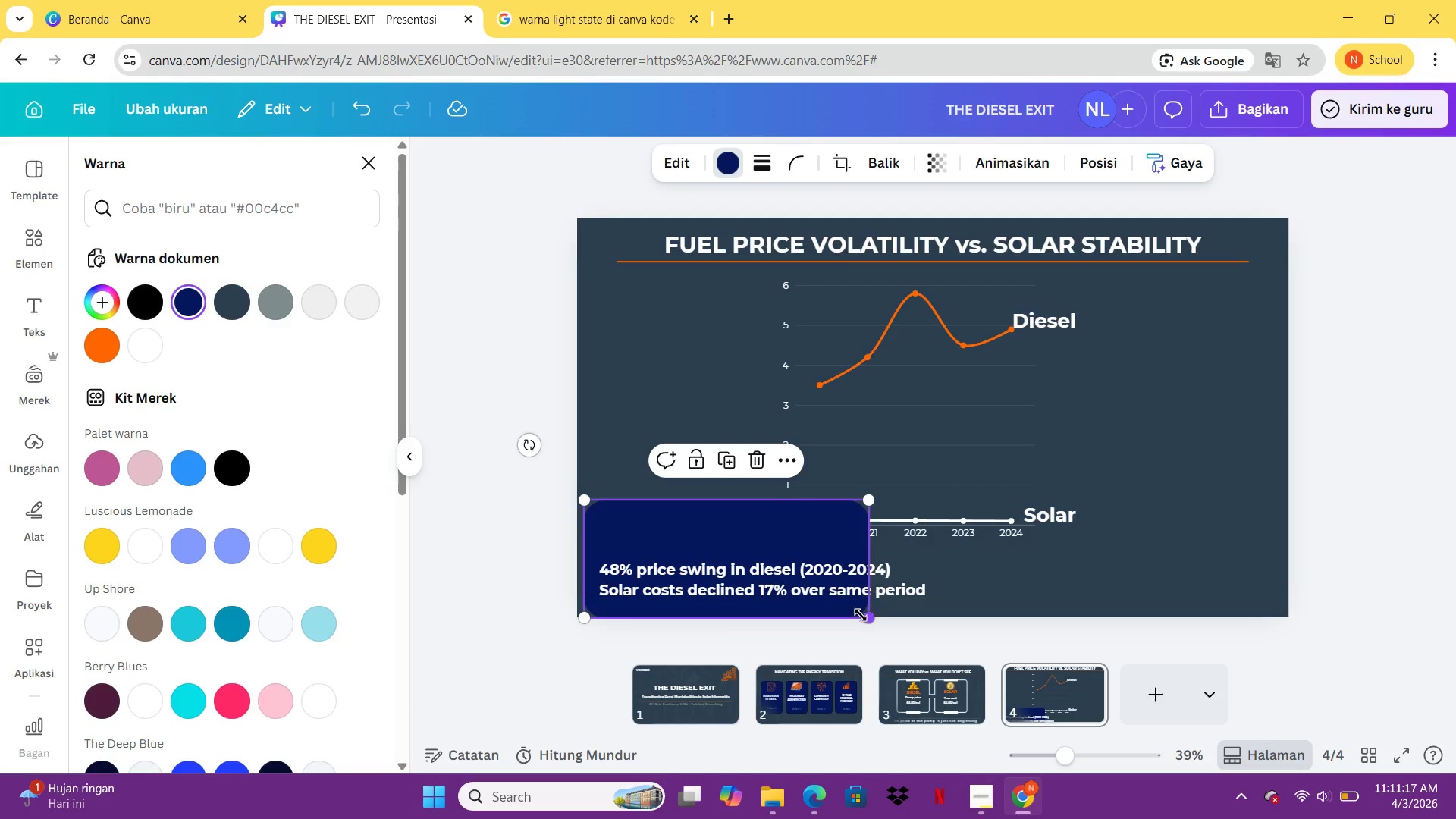 
left_click_drag(start_coordinate=[861, 615], to_coordinate=[962, 616])
 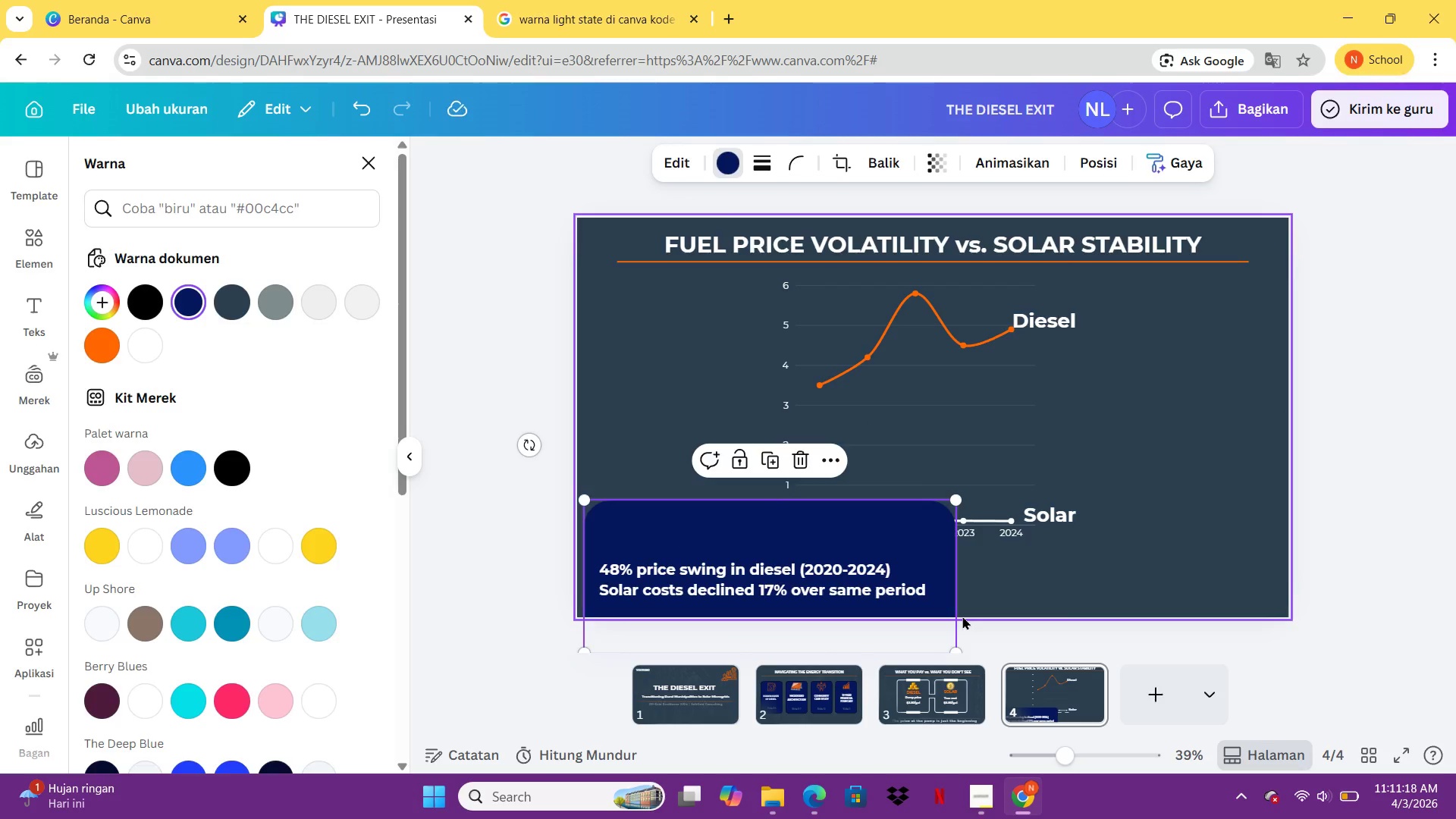 
key(Delete)
 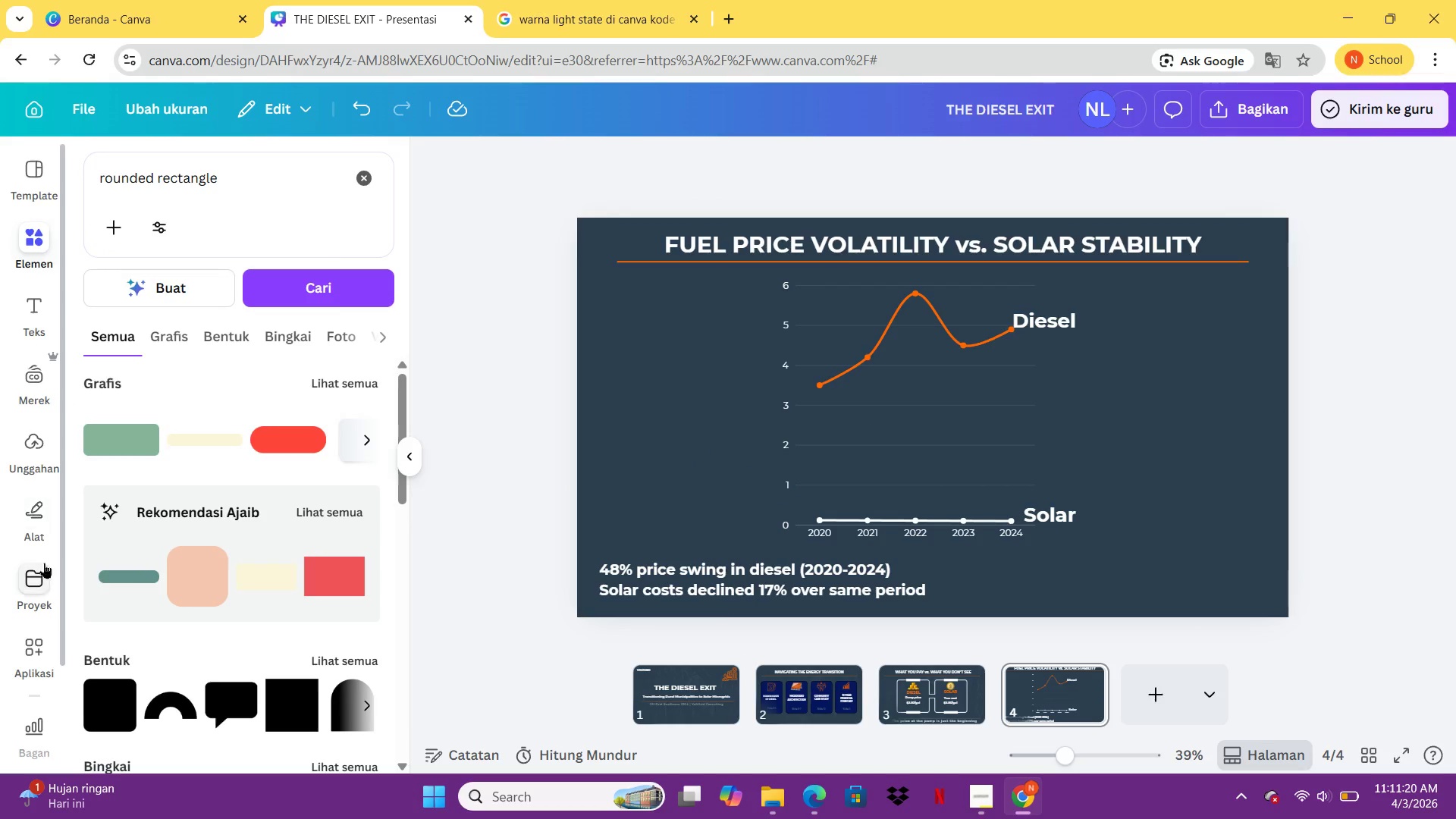 
left_click([37, 506])
 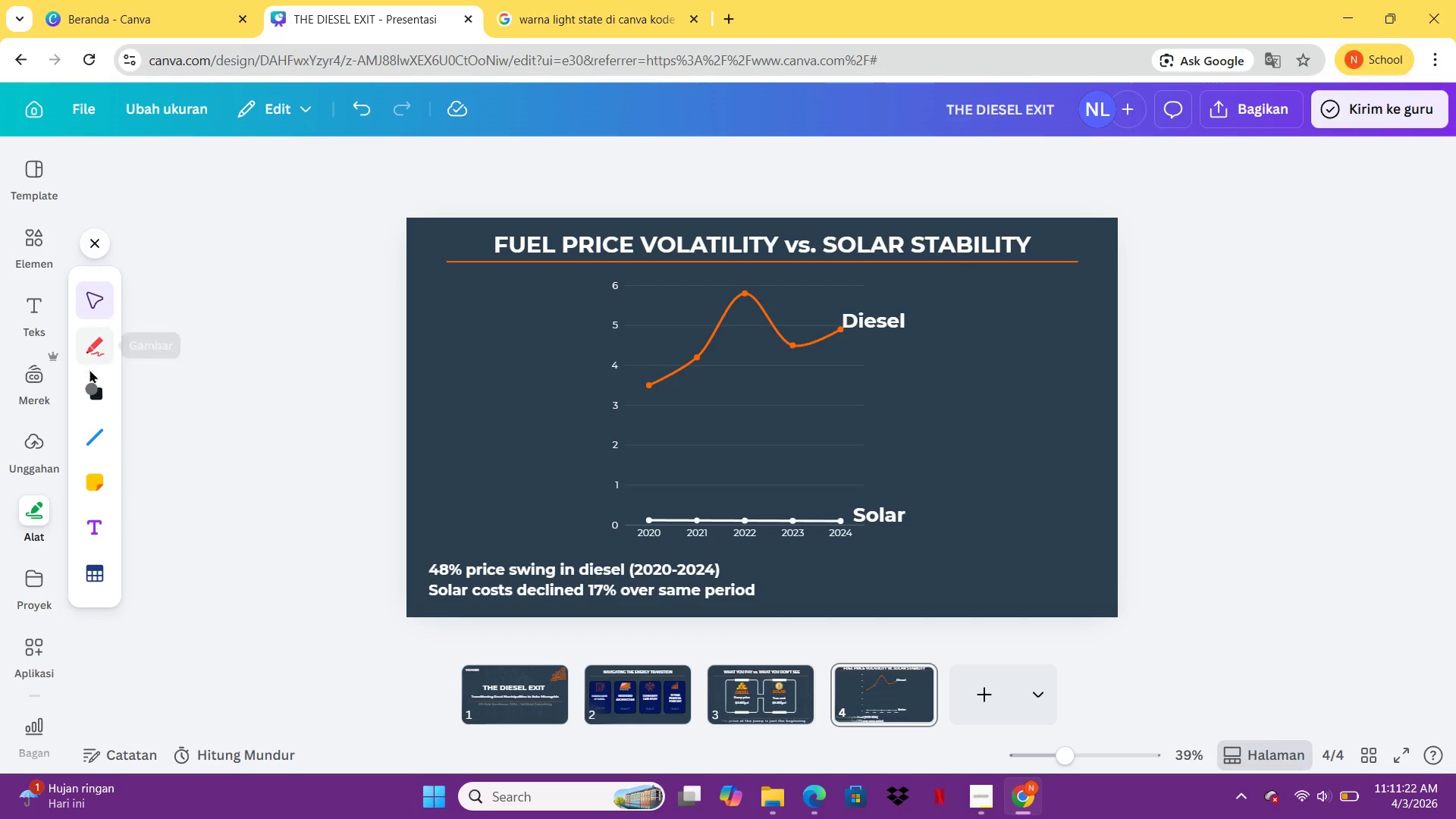 
left_click([91, 384])
 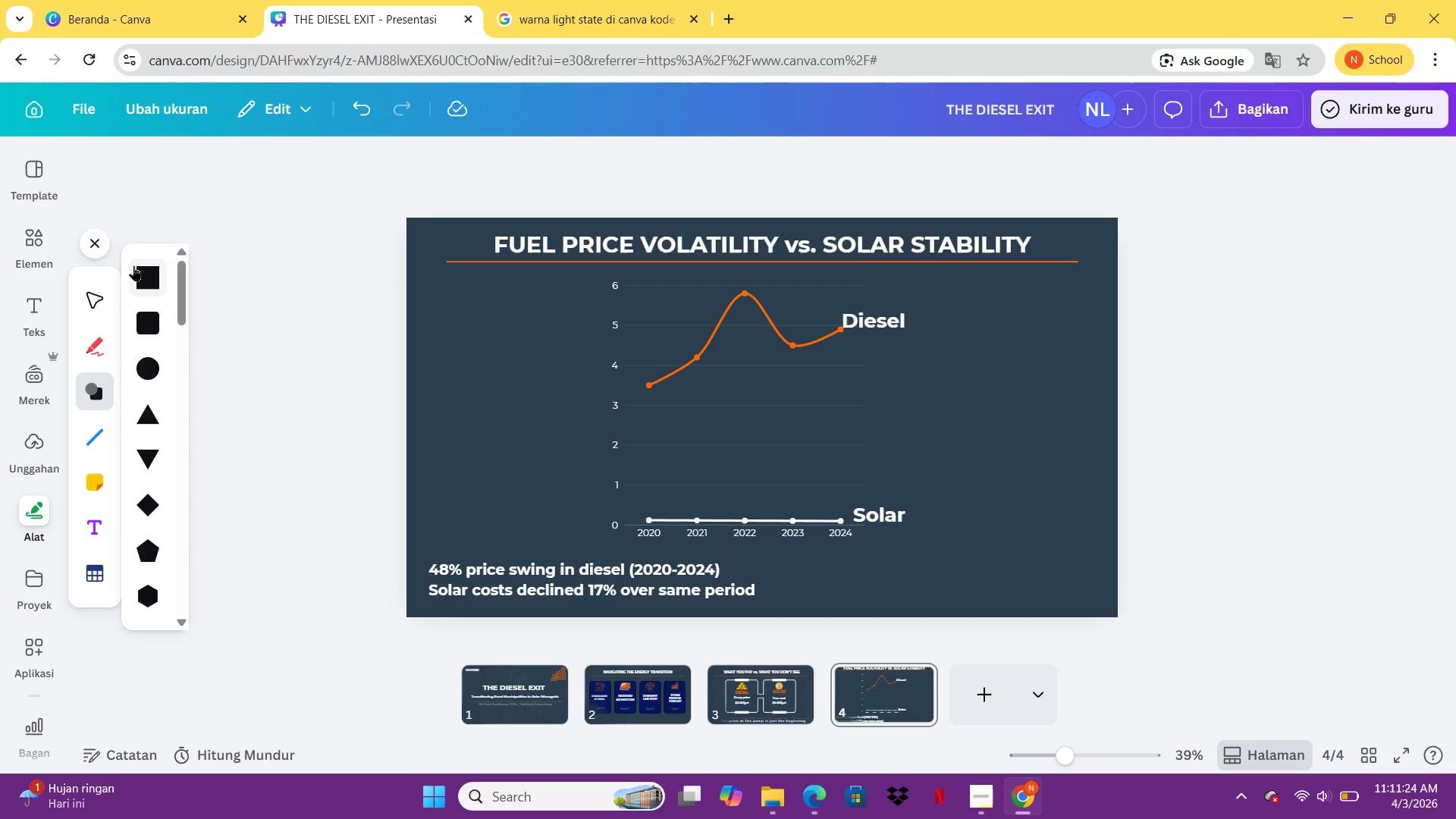 
left_click([133, 265])
 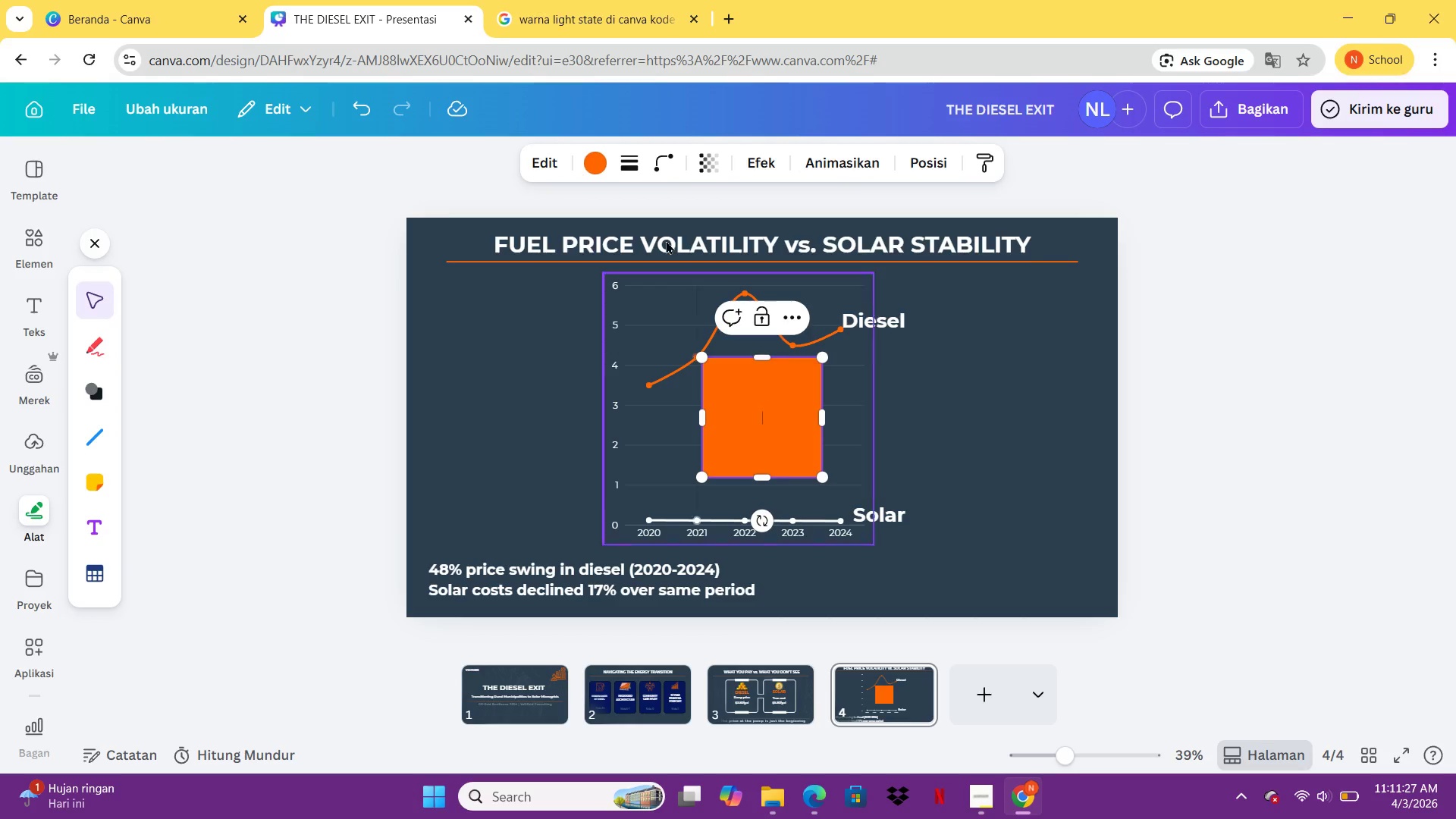 
left_click([595, 164])
 